 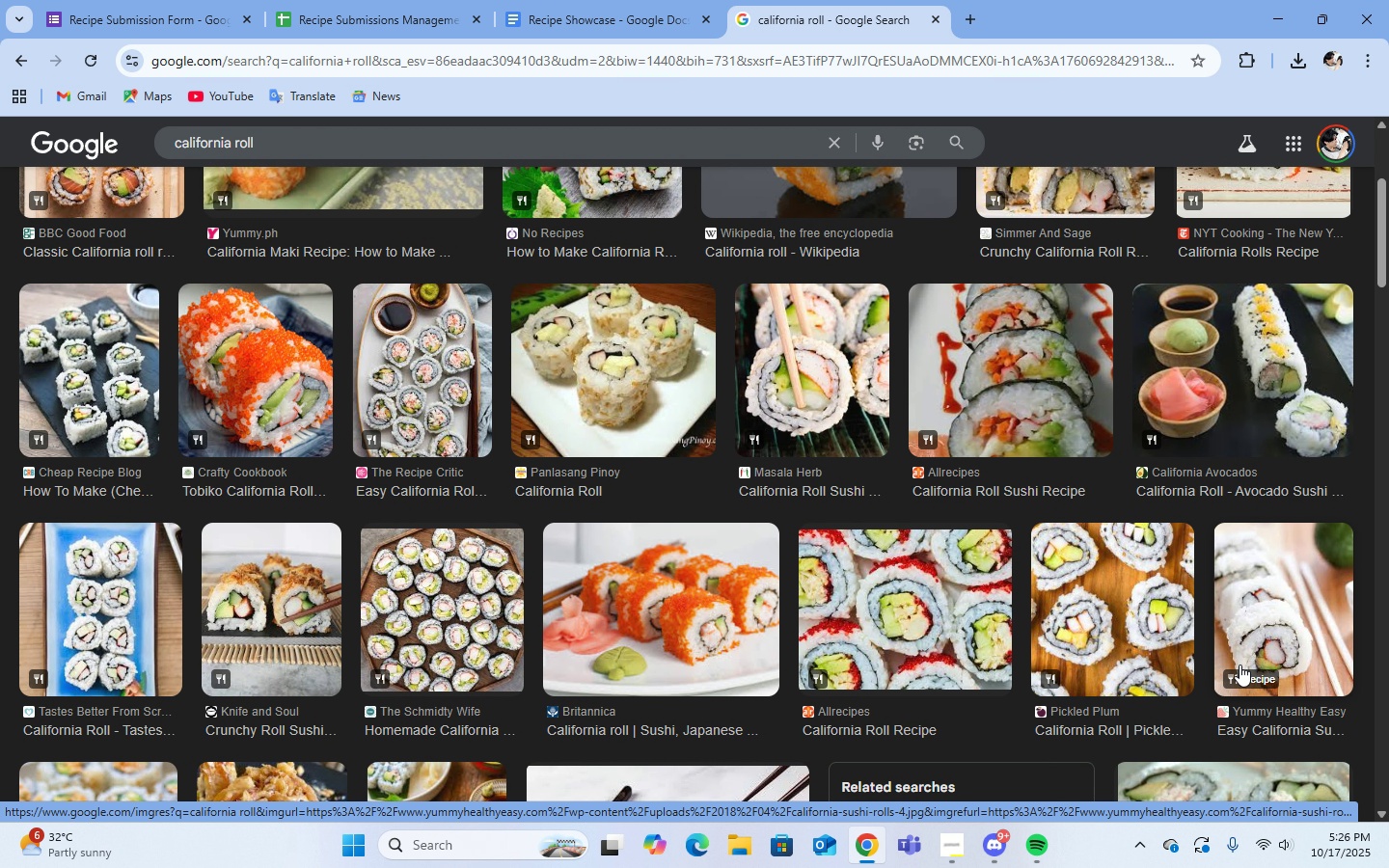 
scroll: coordinate [1176, 636], scroll_direction: down, amount: 14.0
 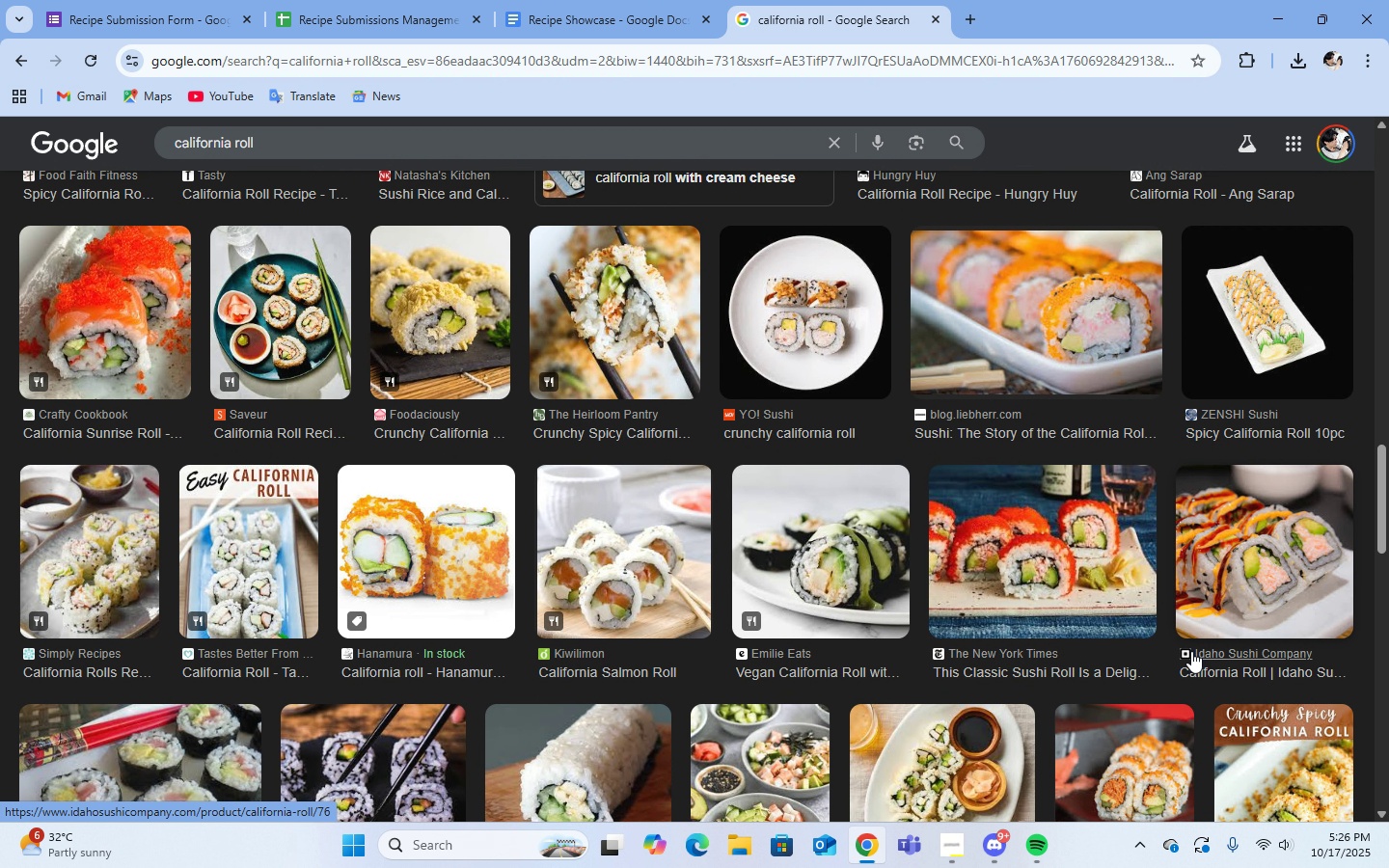 
scroll: coordinate [1181, 636], scroll_direction: up, amount: 21.0
 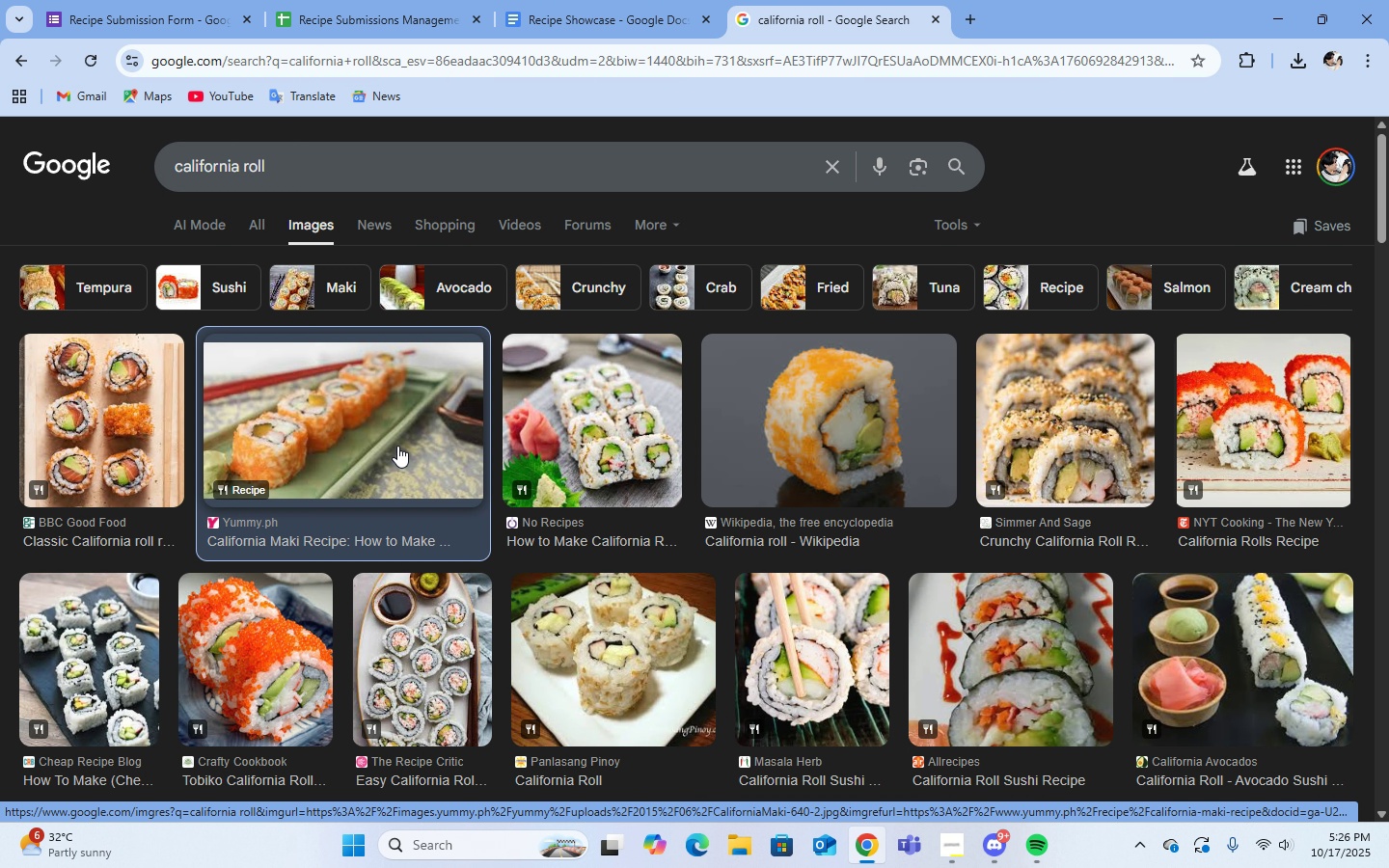 
left_click([397, 446])
 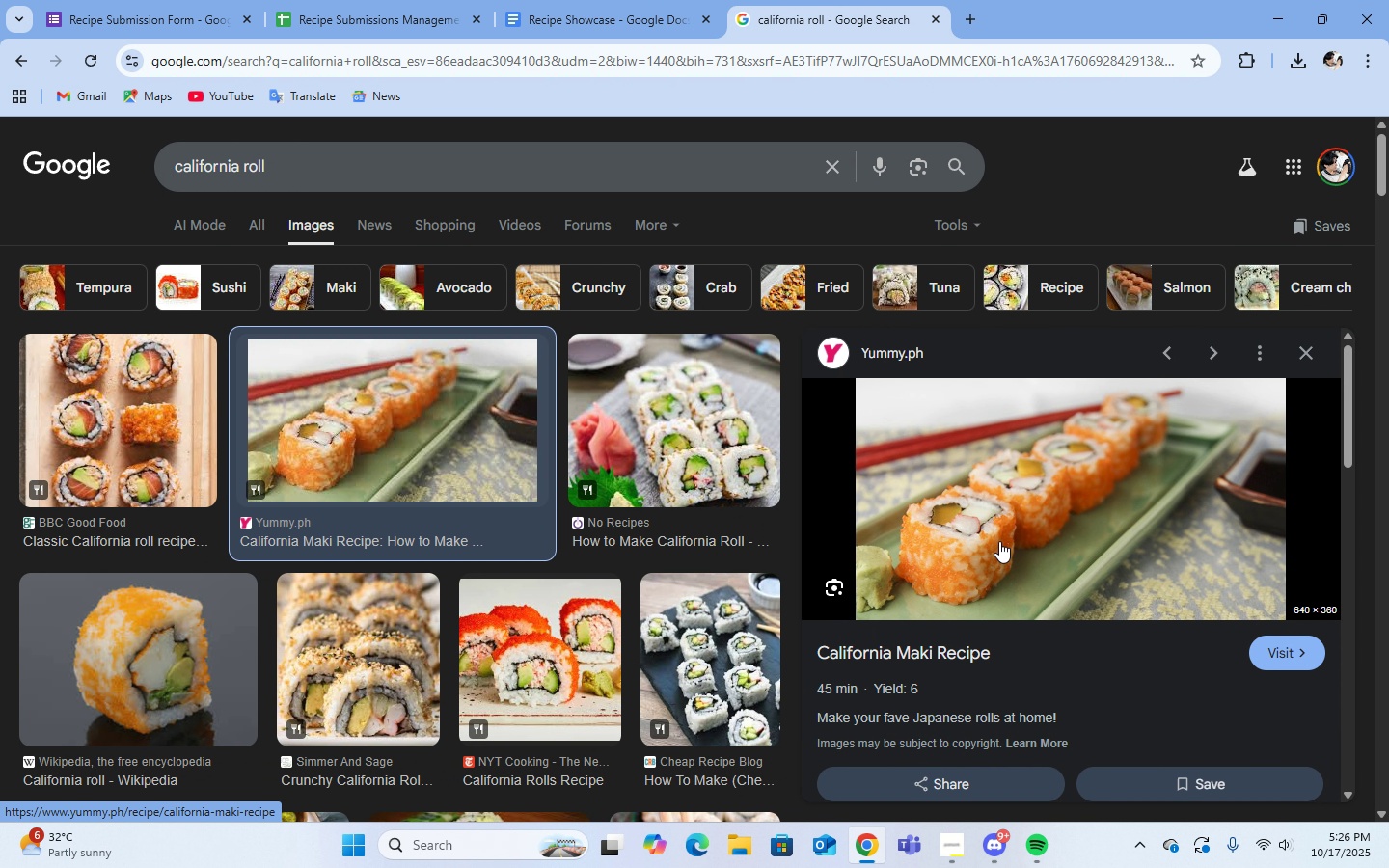 
right_click([1009, 528])
 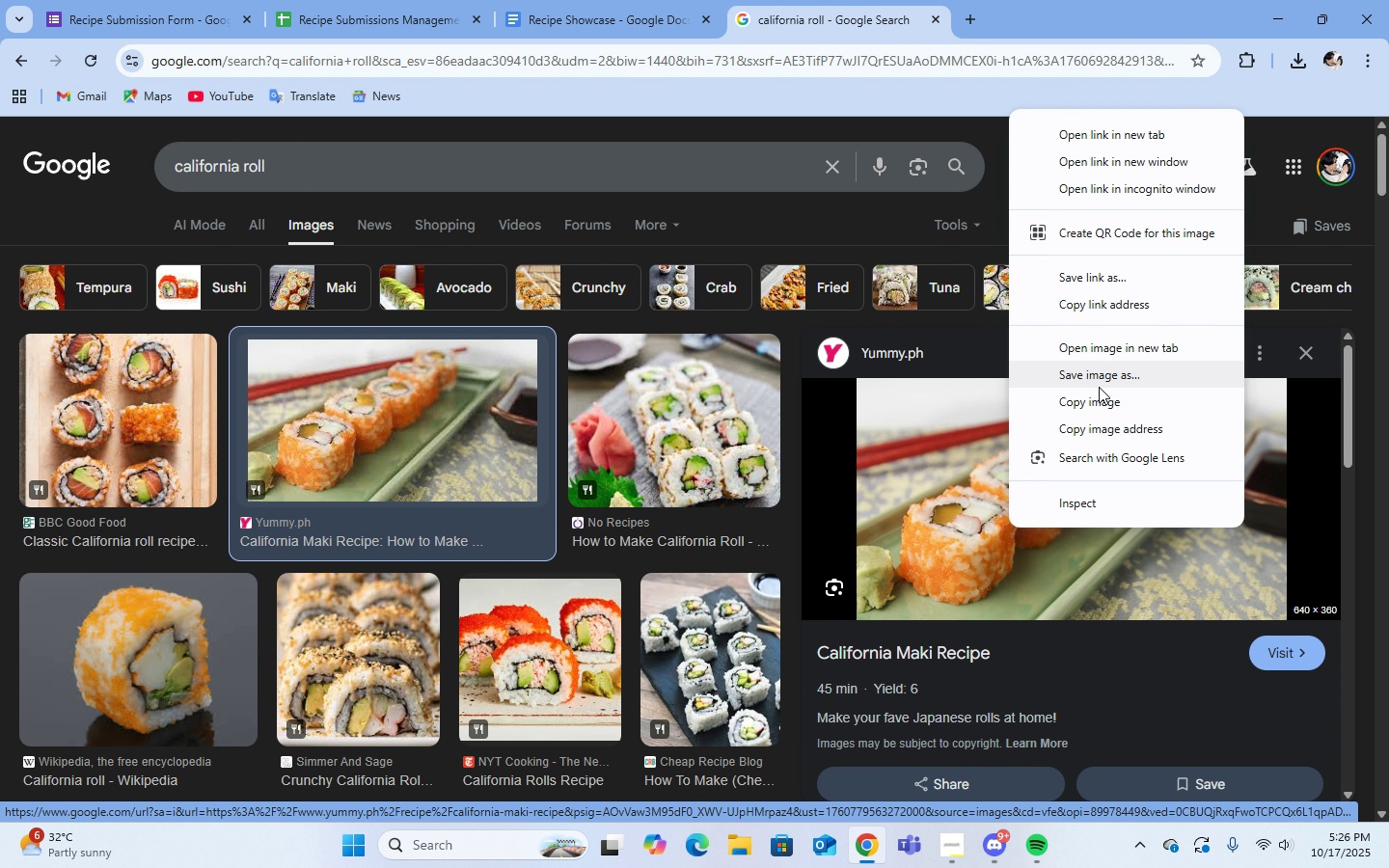 
double_click([1099, 387])
 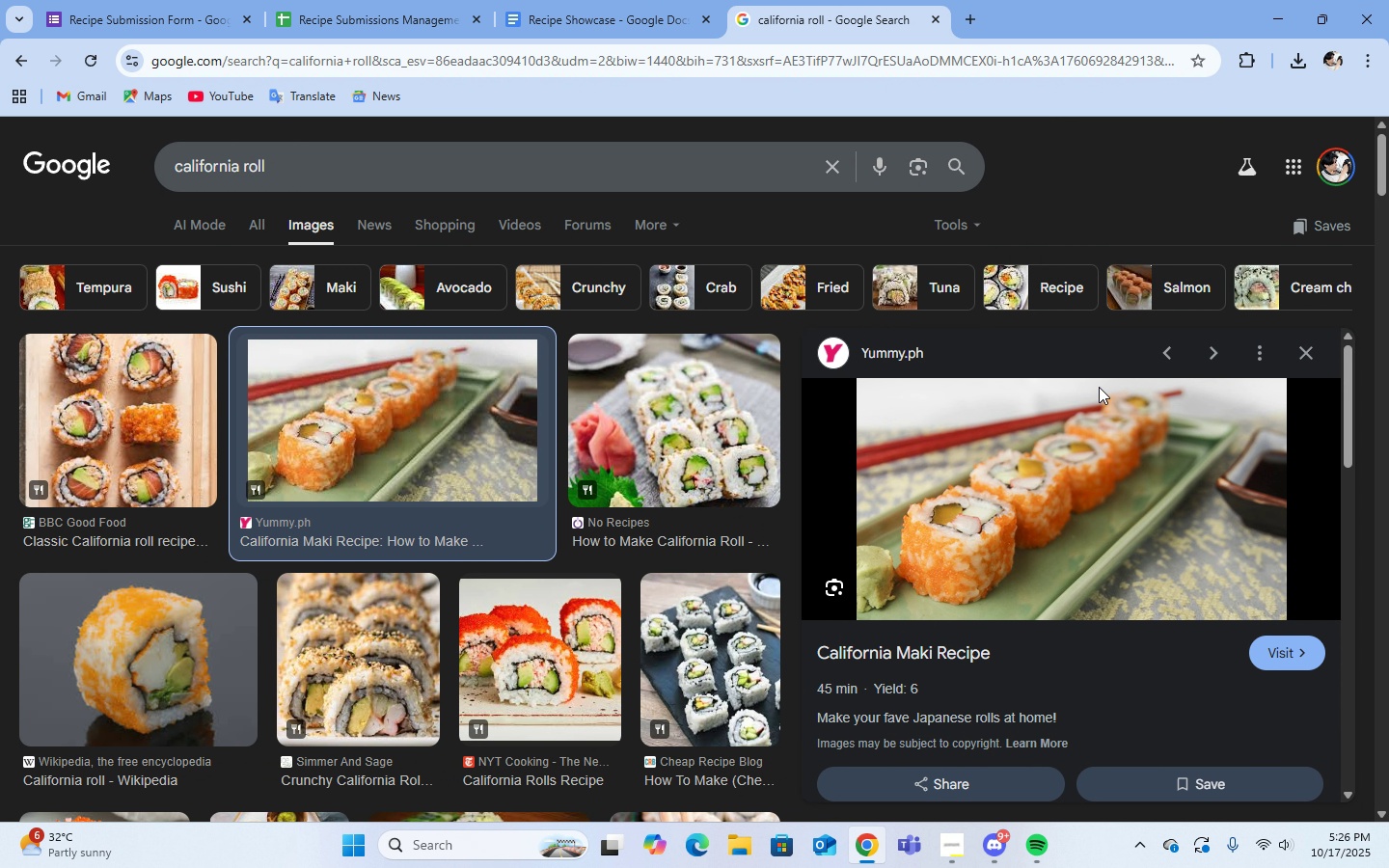 
triple_click([1099, 387])
 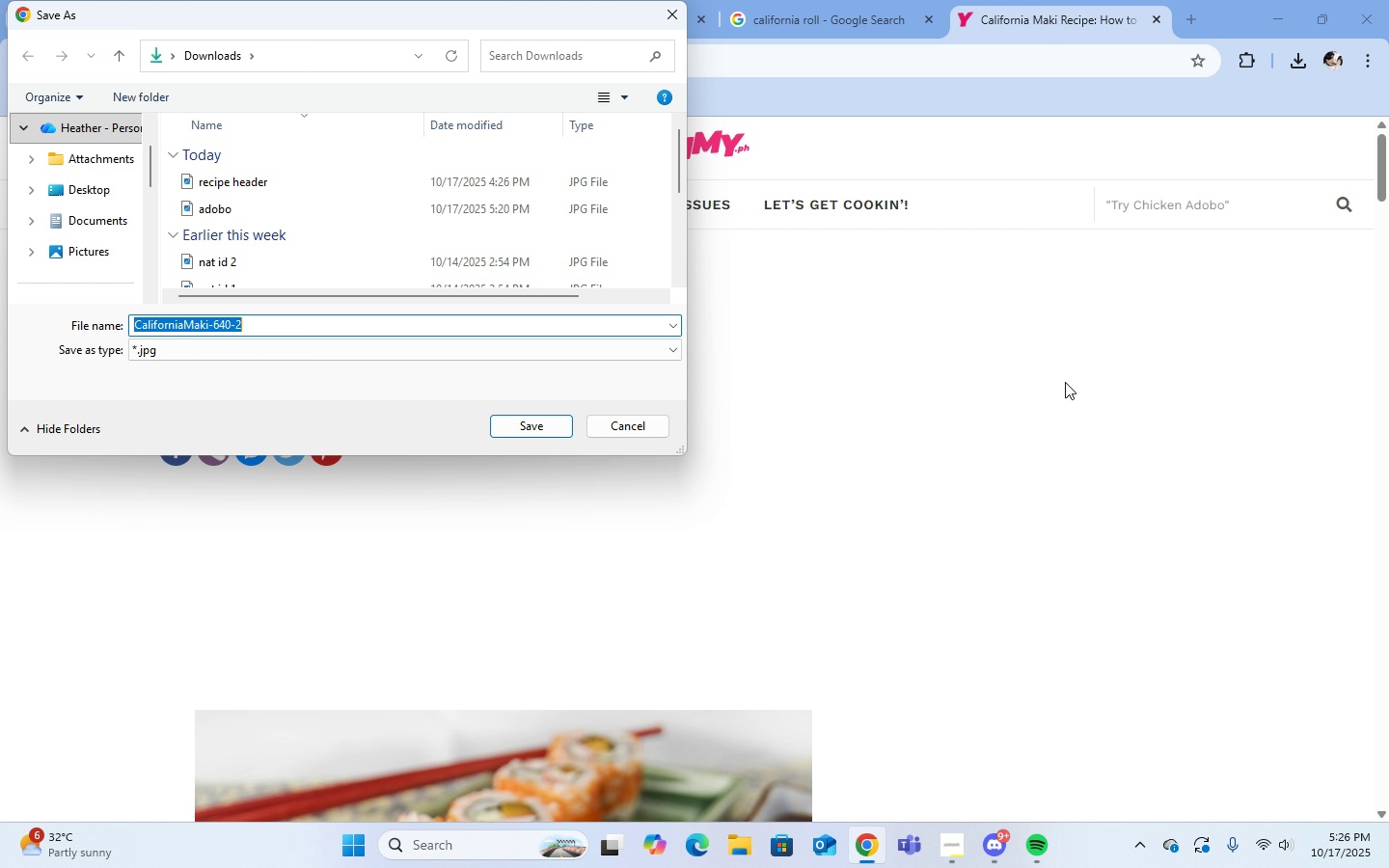 
left_click([547, 426])
 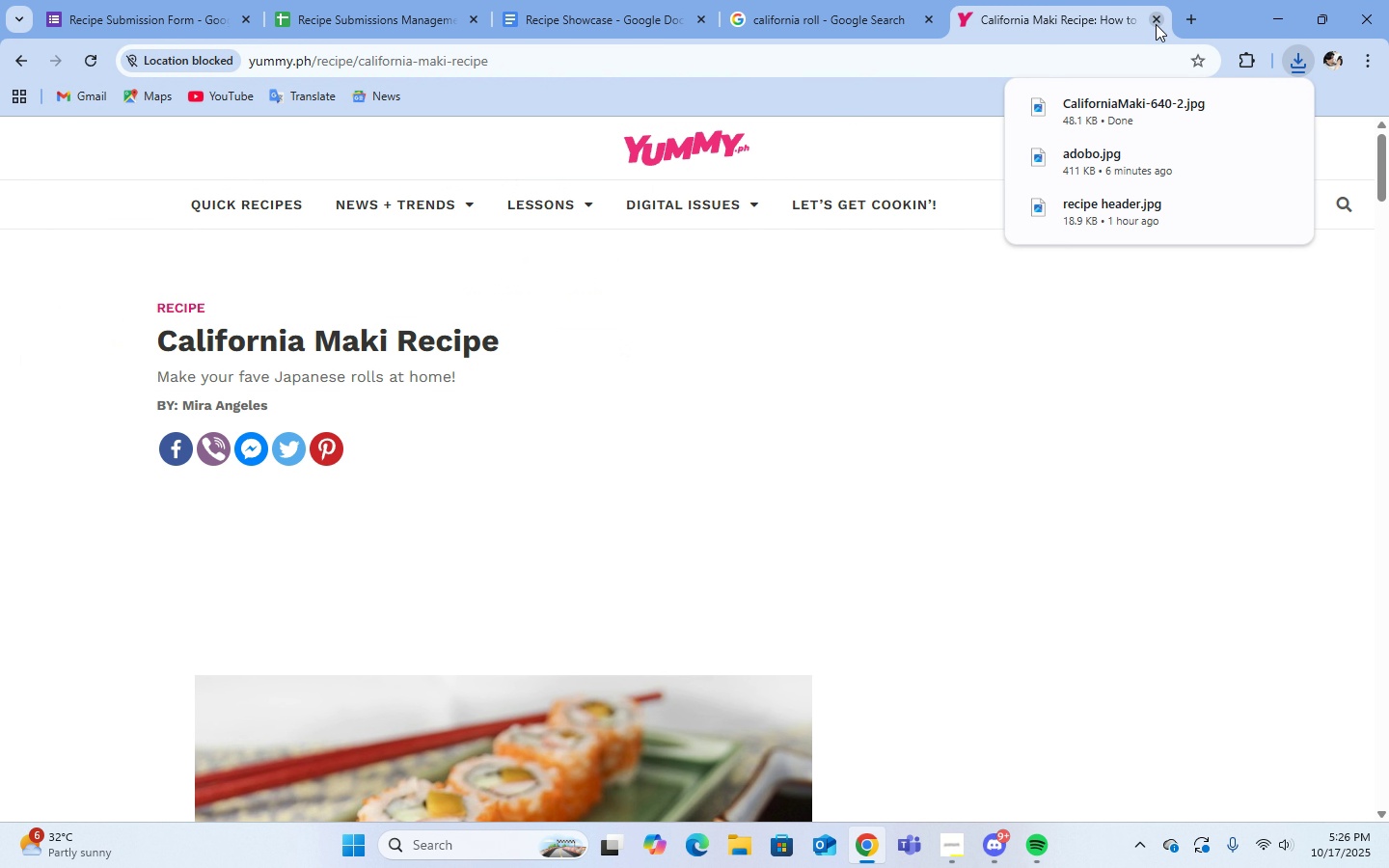 
left_click([1156, 24])
 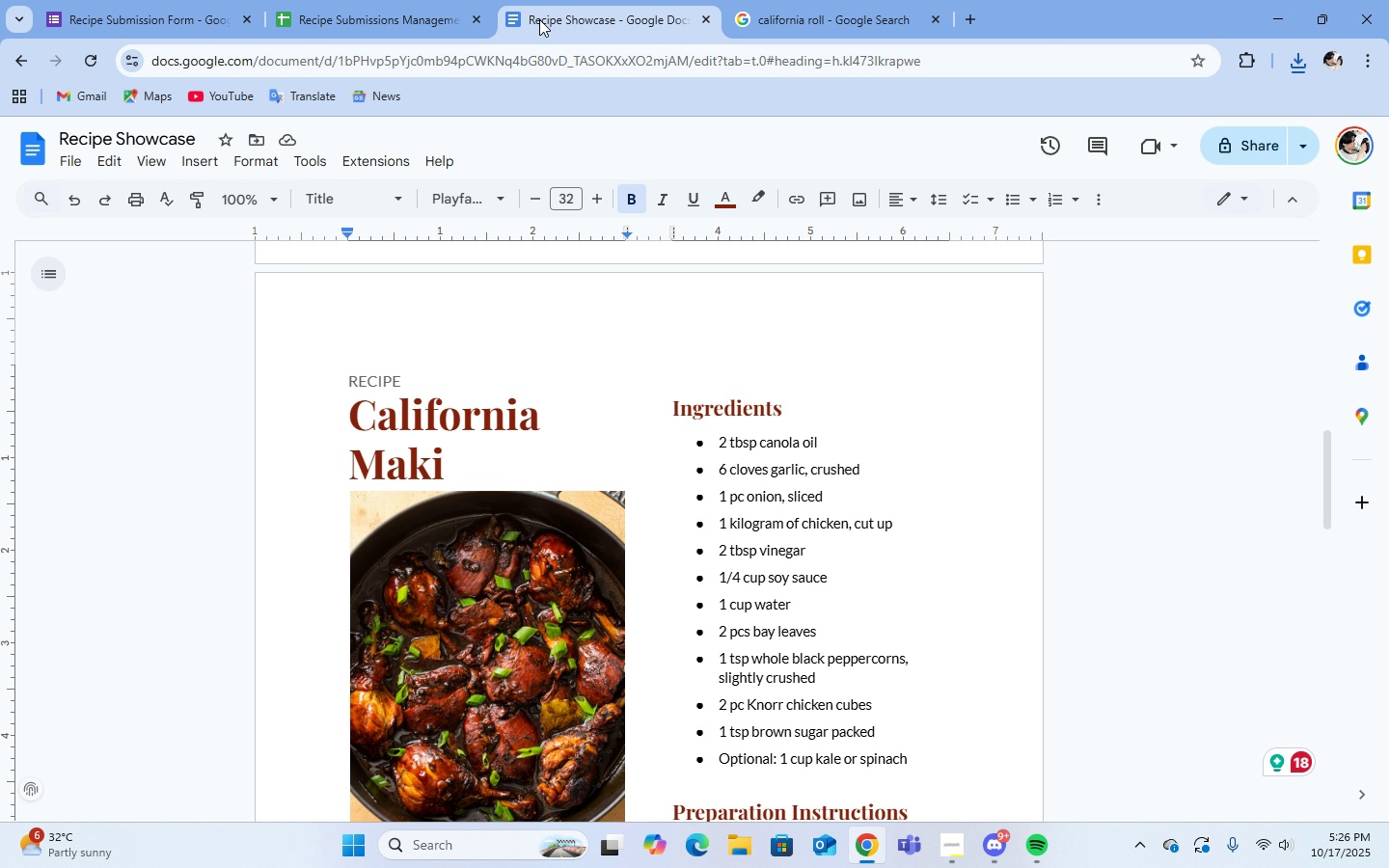 
double_click([539, 19])
 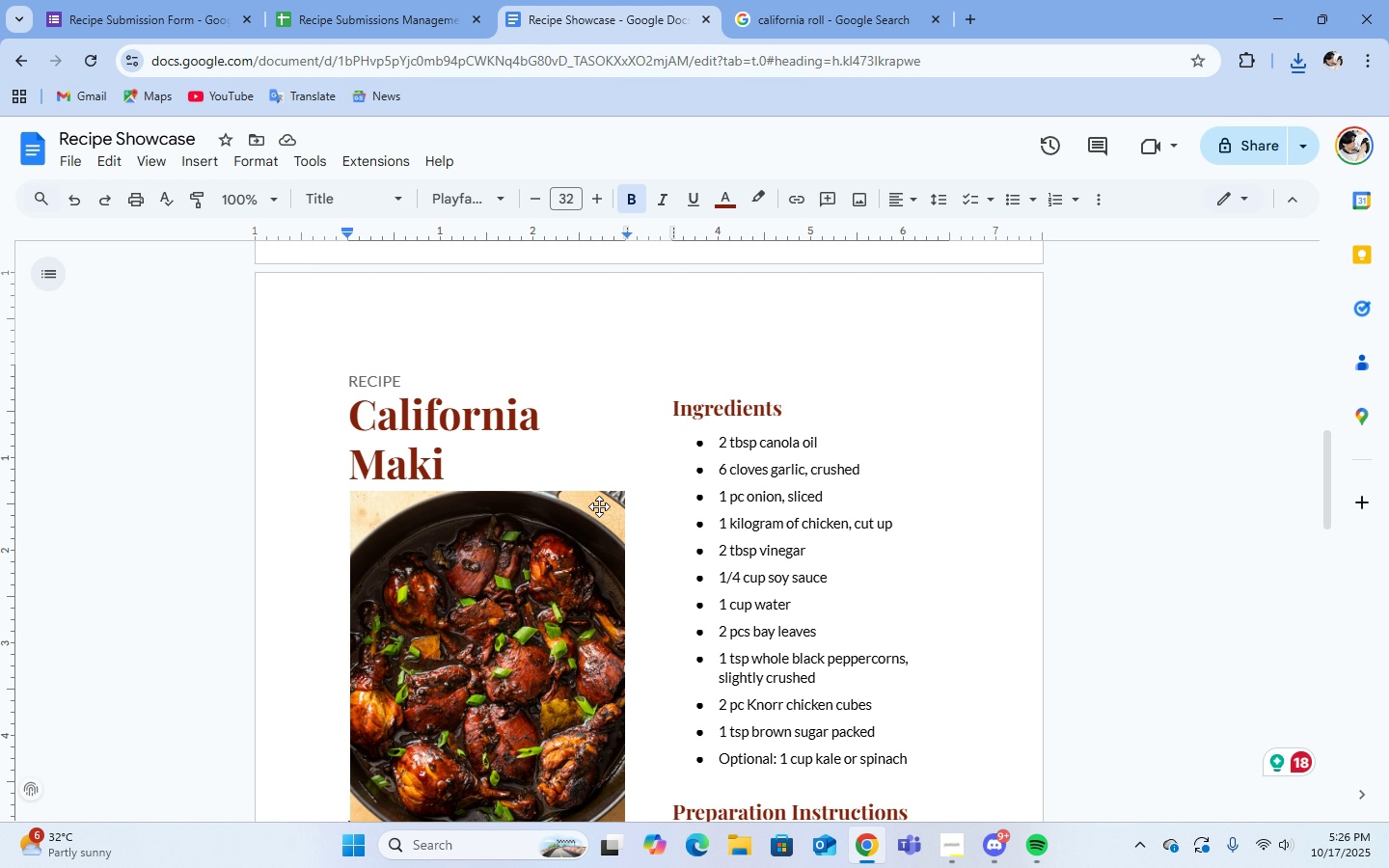 
scroll: coordinate [600, 506], scroll_direction: up, amount: 10.0
 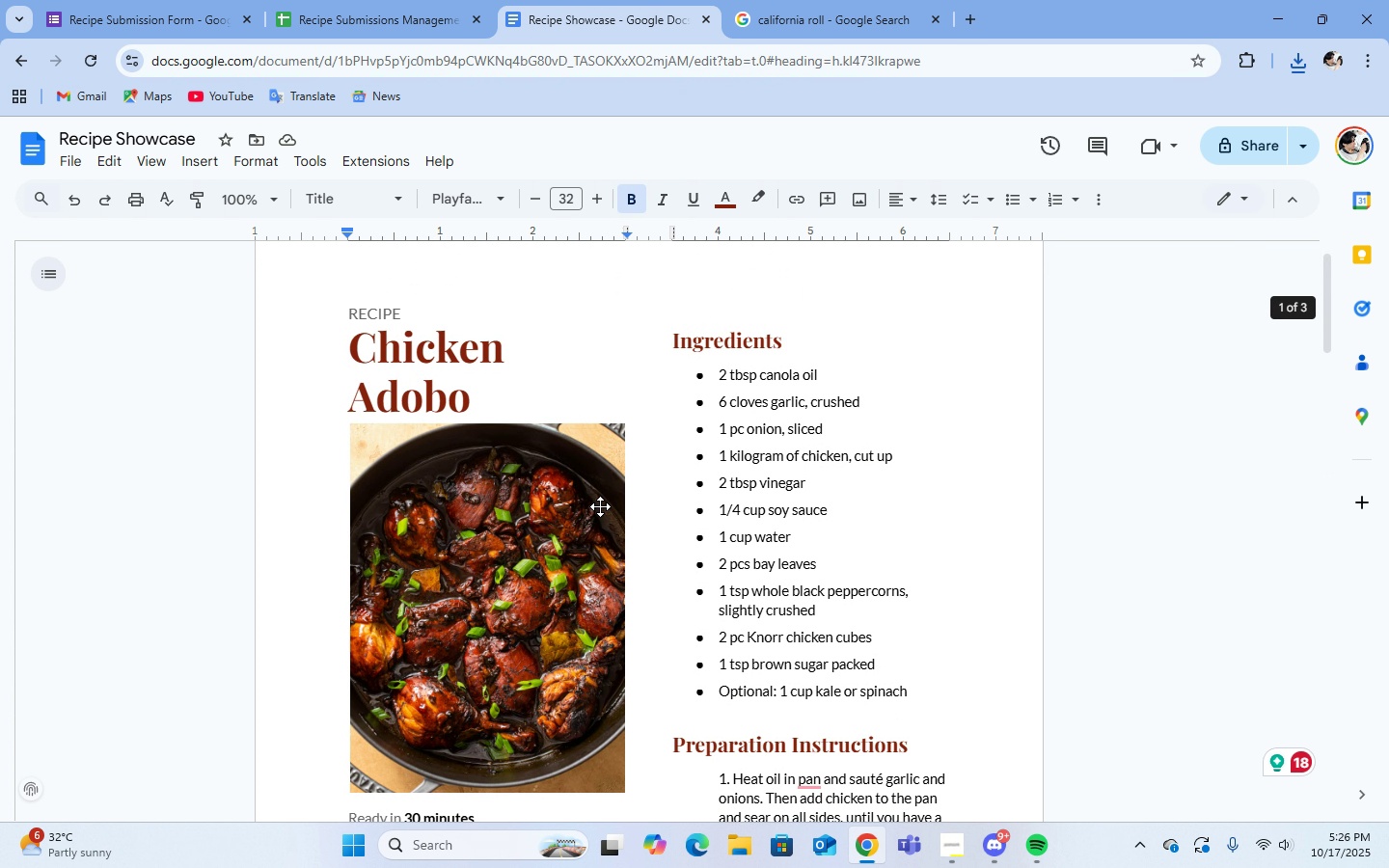 
scroll: coordinate [600, 506], scroll_direction: down, amount: 11.0
 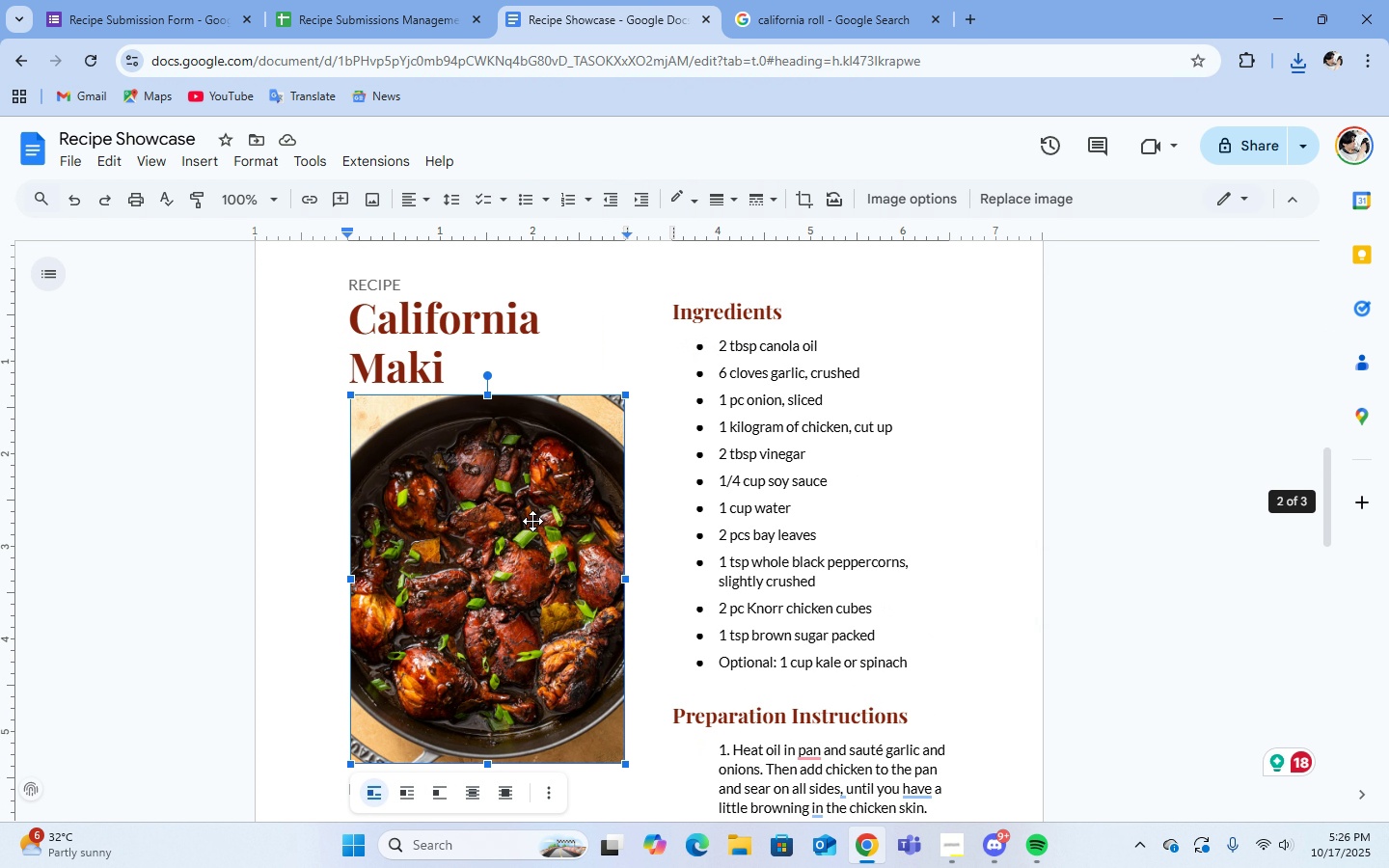 
left_click([532, 521])
 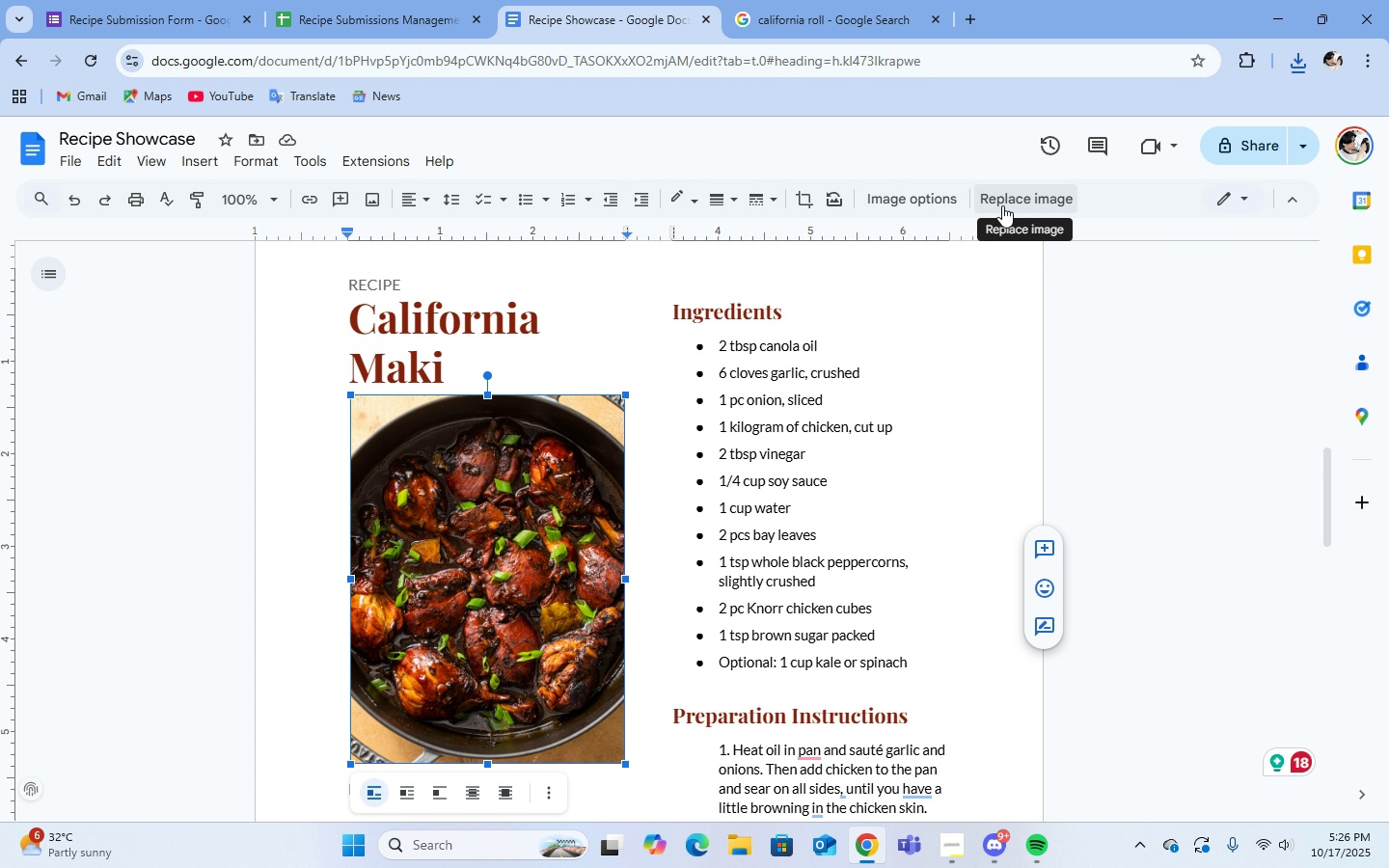 
left_click([940, 201])
 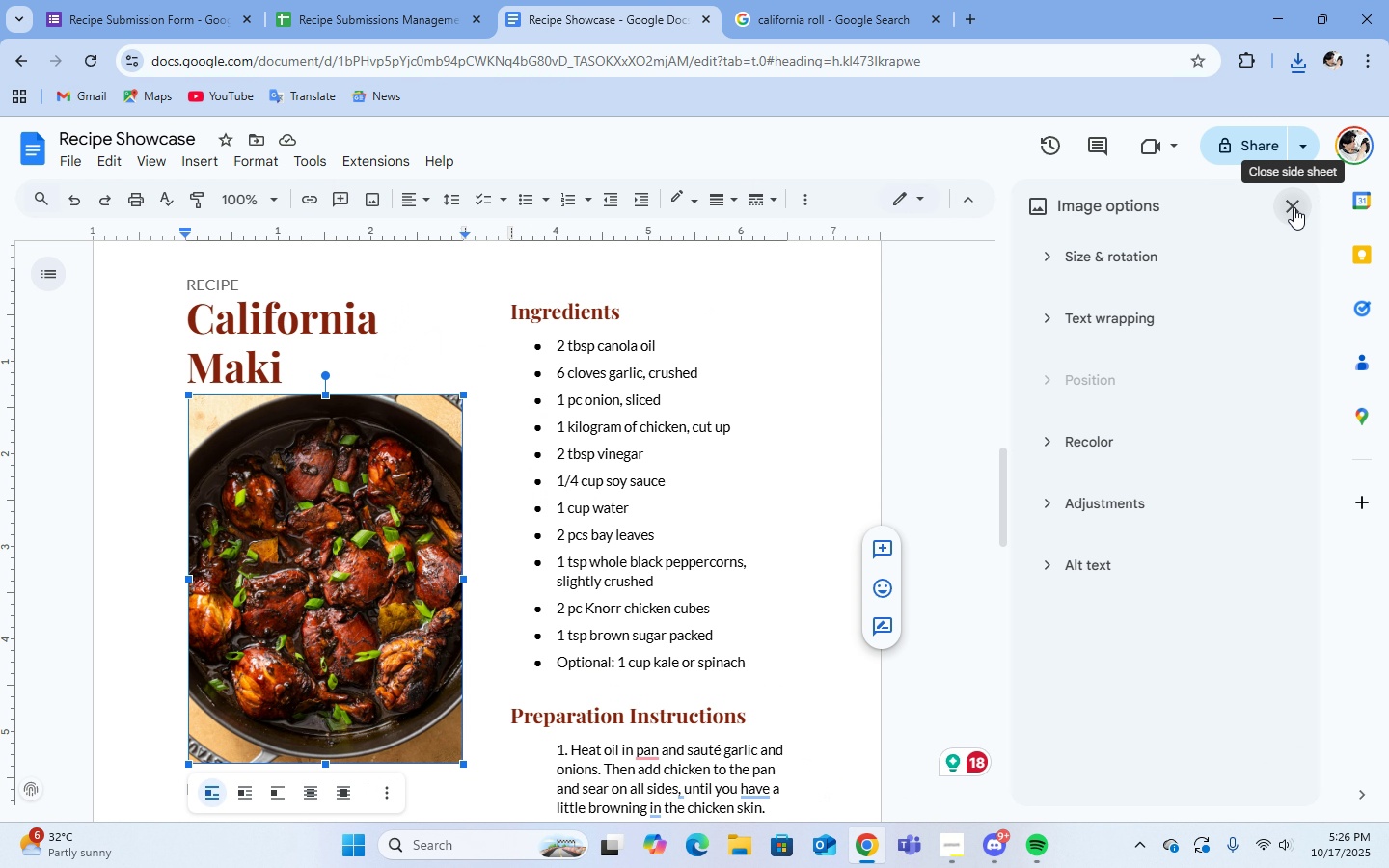 
double_click([1294, 207])
 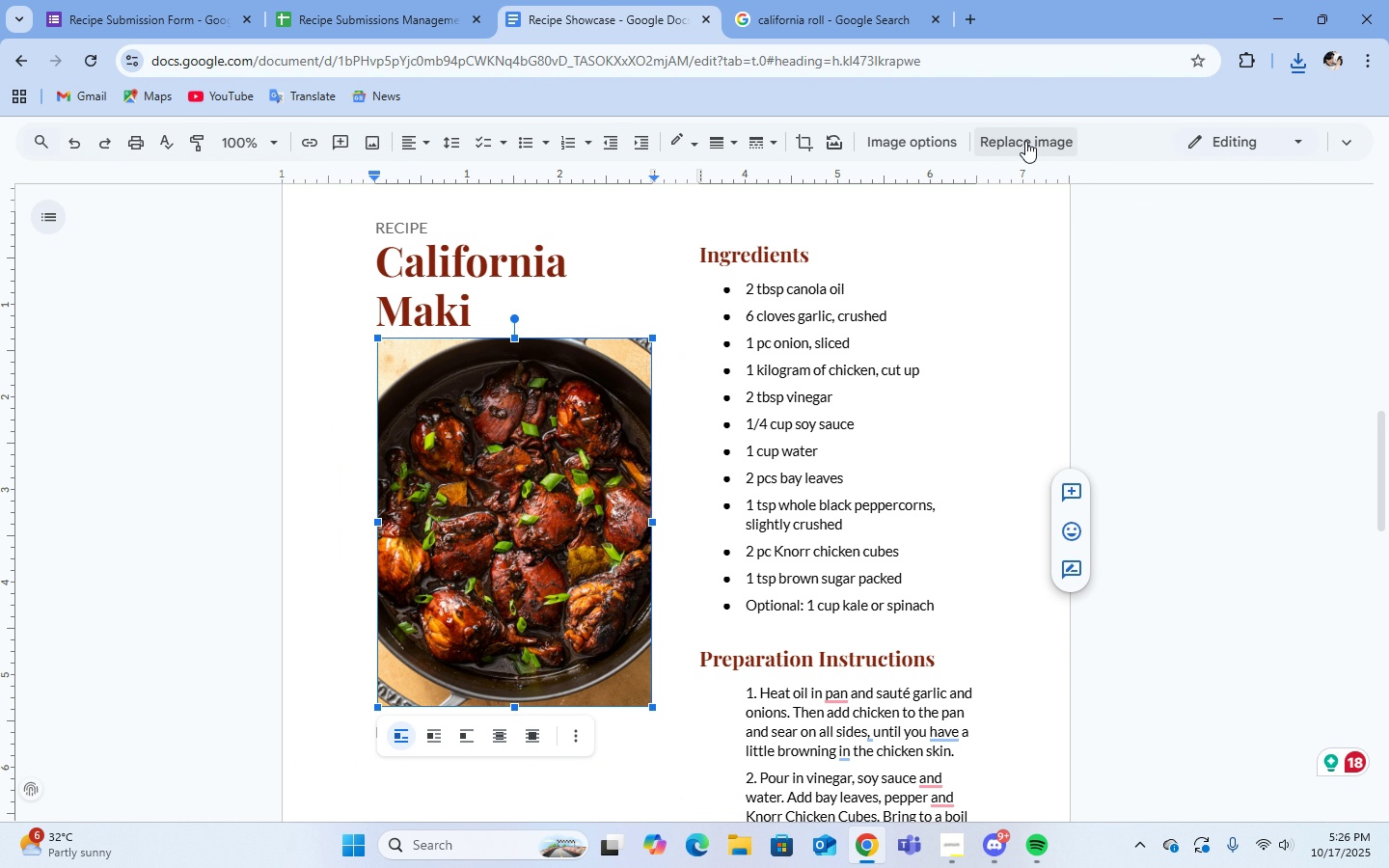 
left_click([1025, 141])
 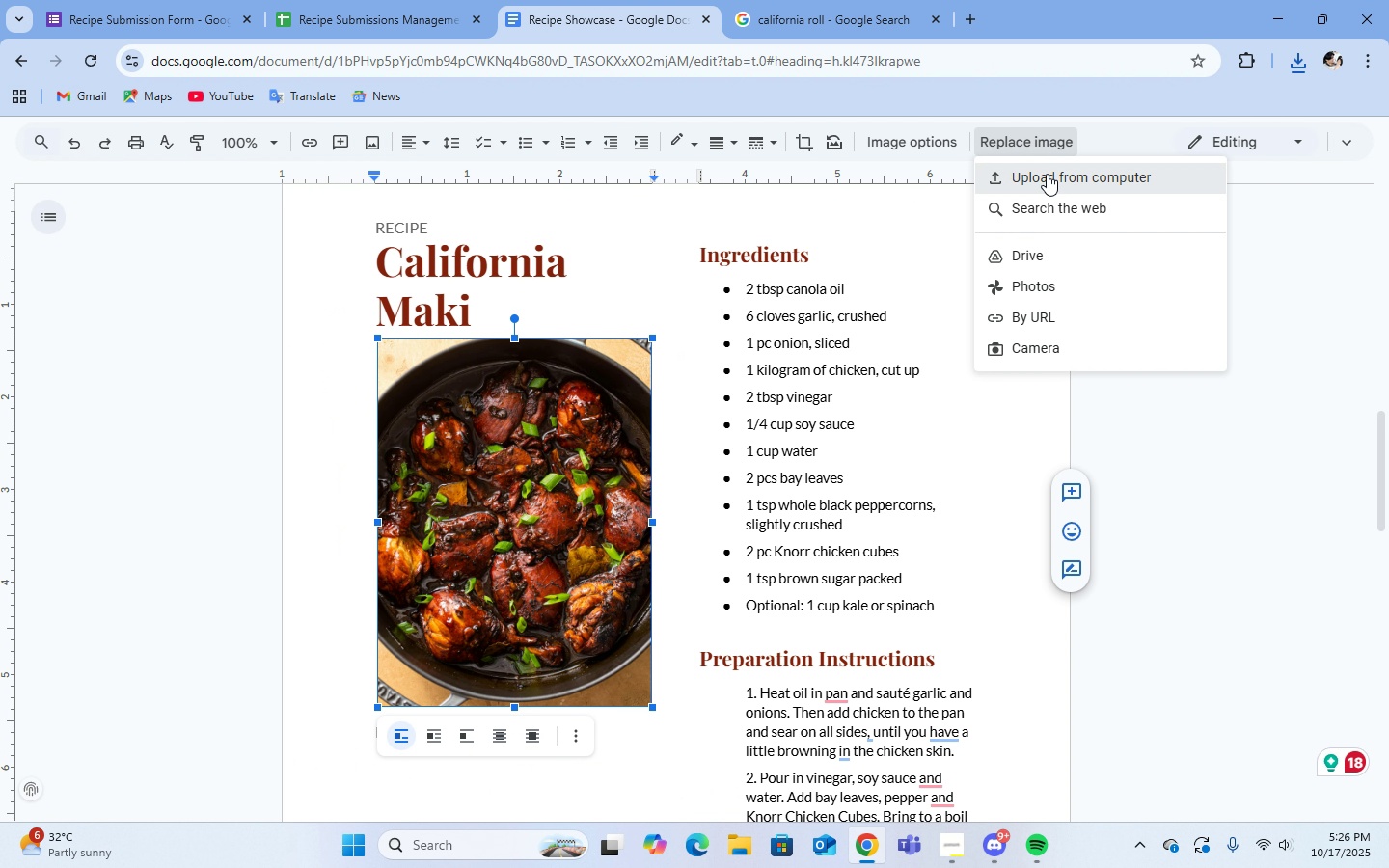 
left_click([1047, 174])
 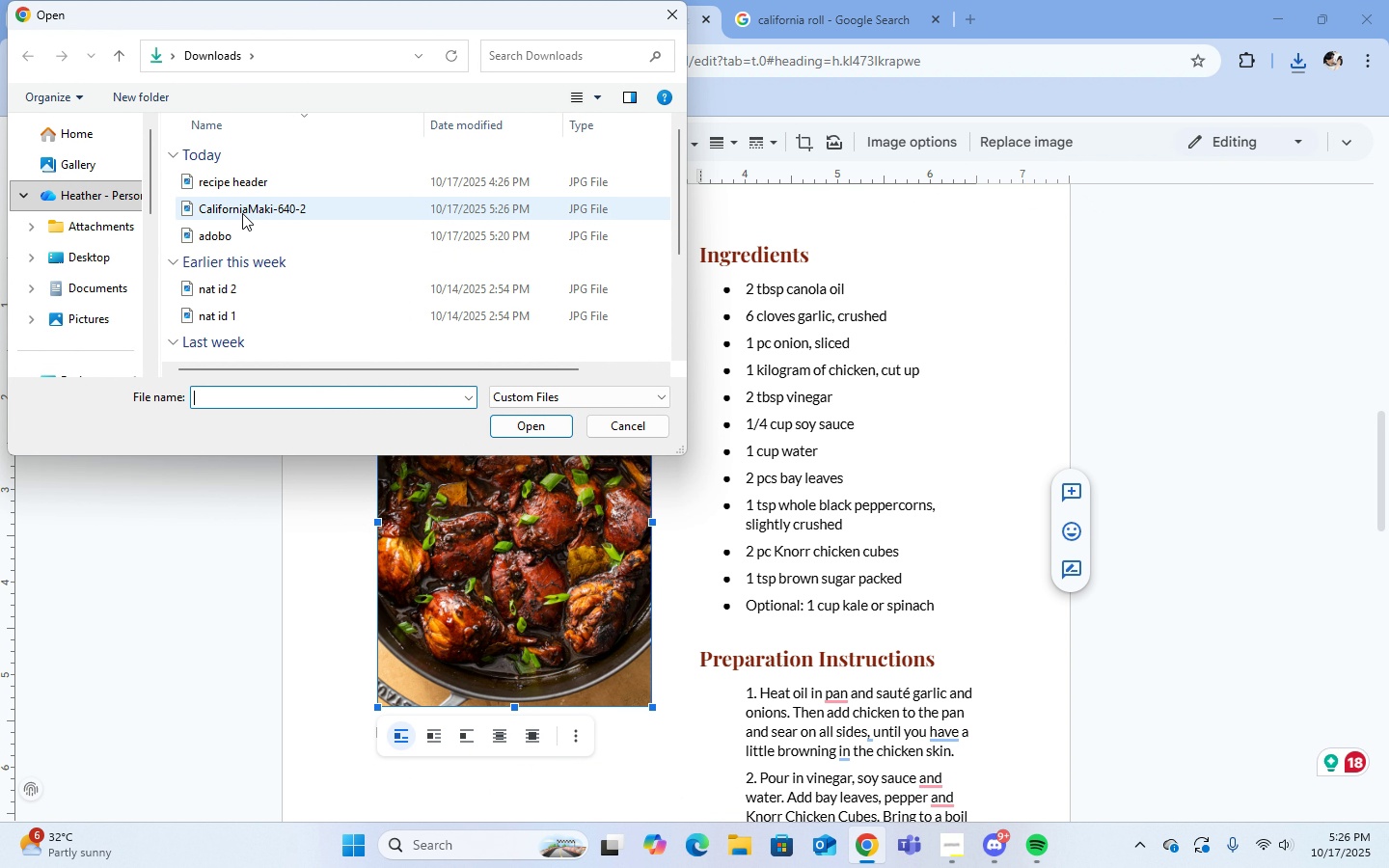 
double_click([244, 216])
 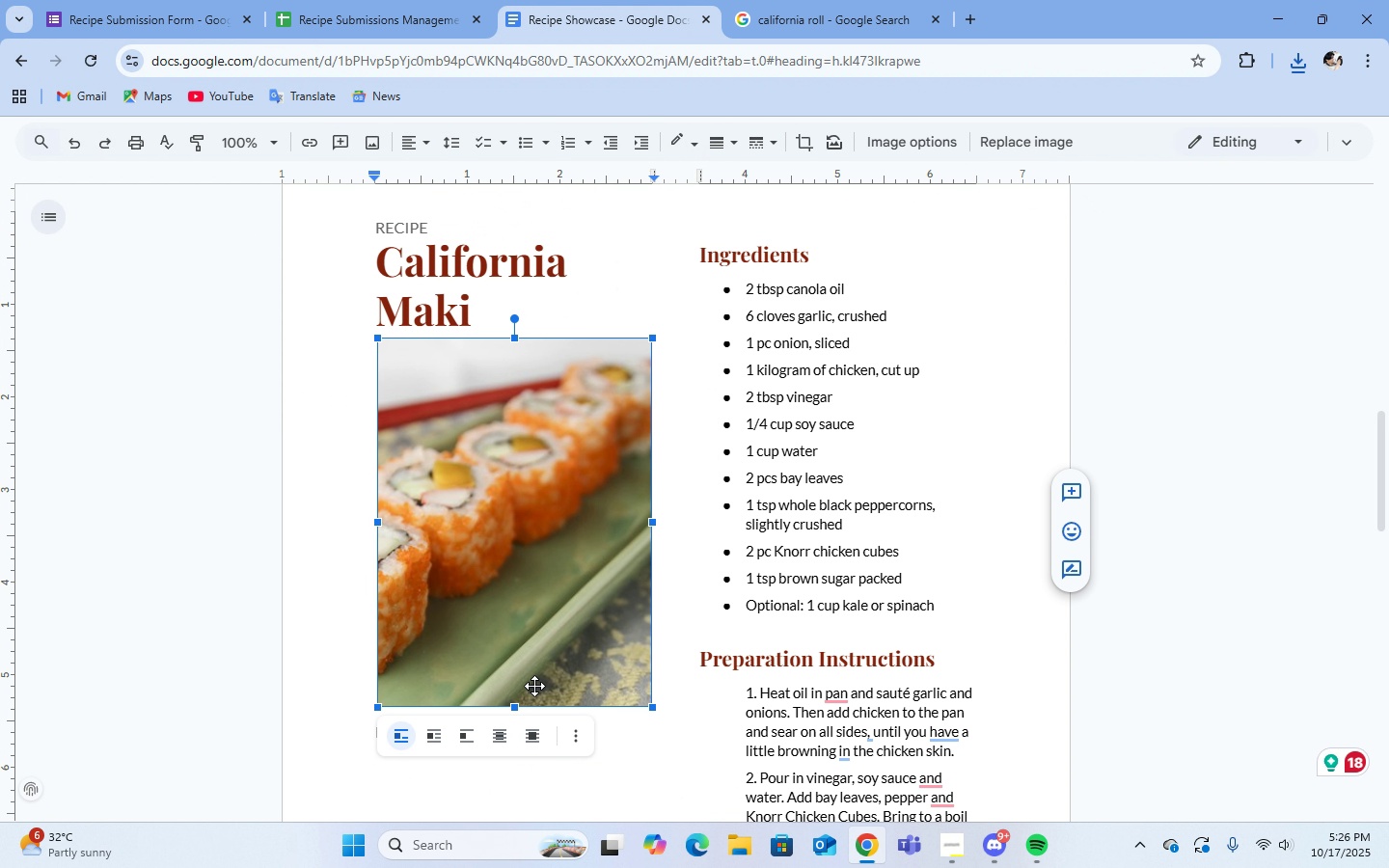 
left_click_drag(start_coordinate=[504, 551], to_coordinate=[546, 551])
 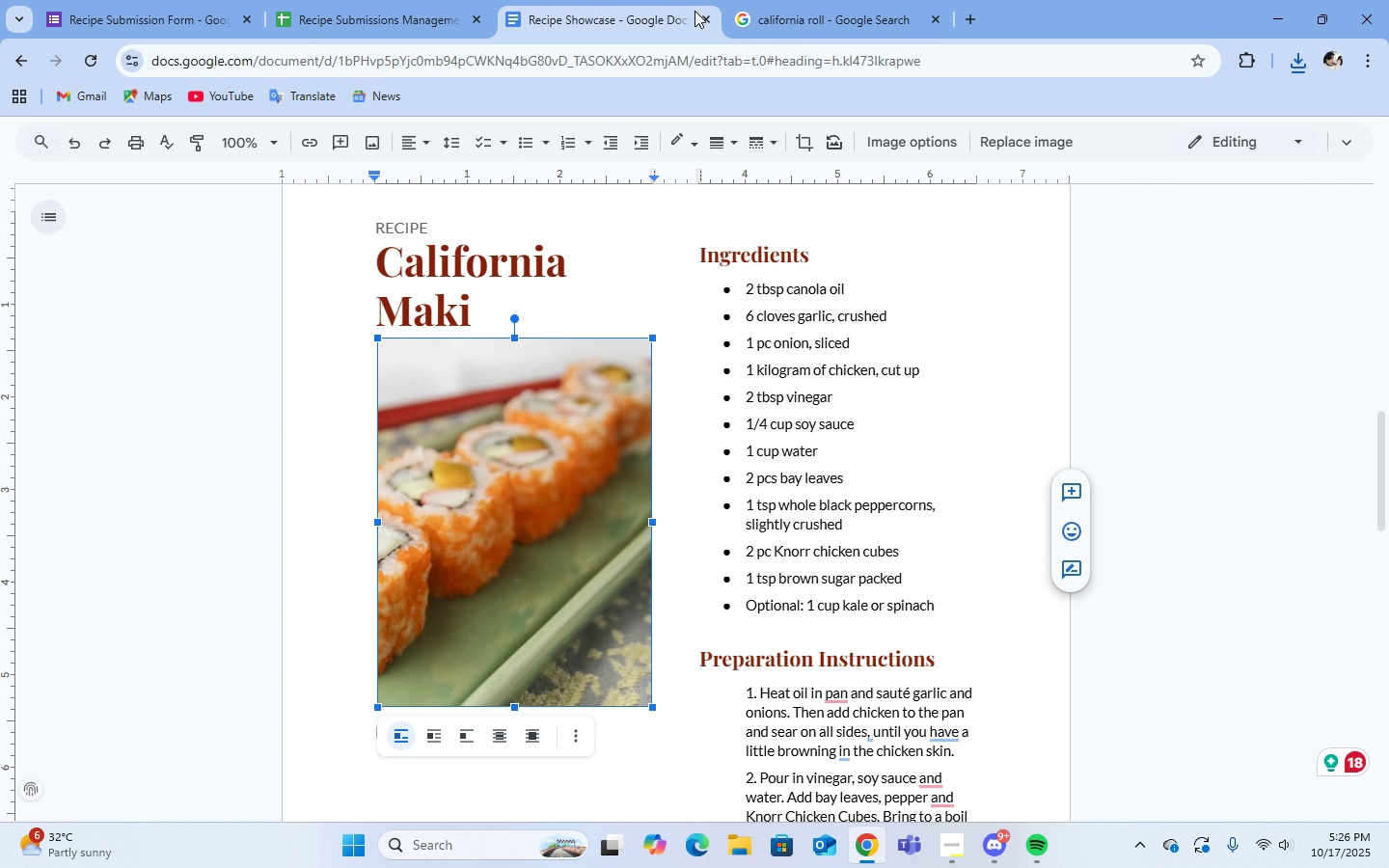 
left_click([810, 18])
 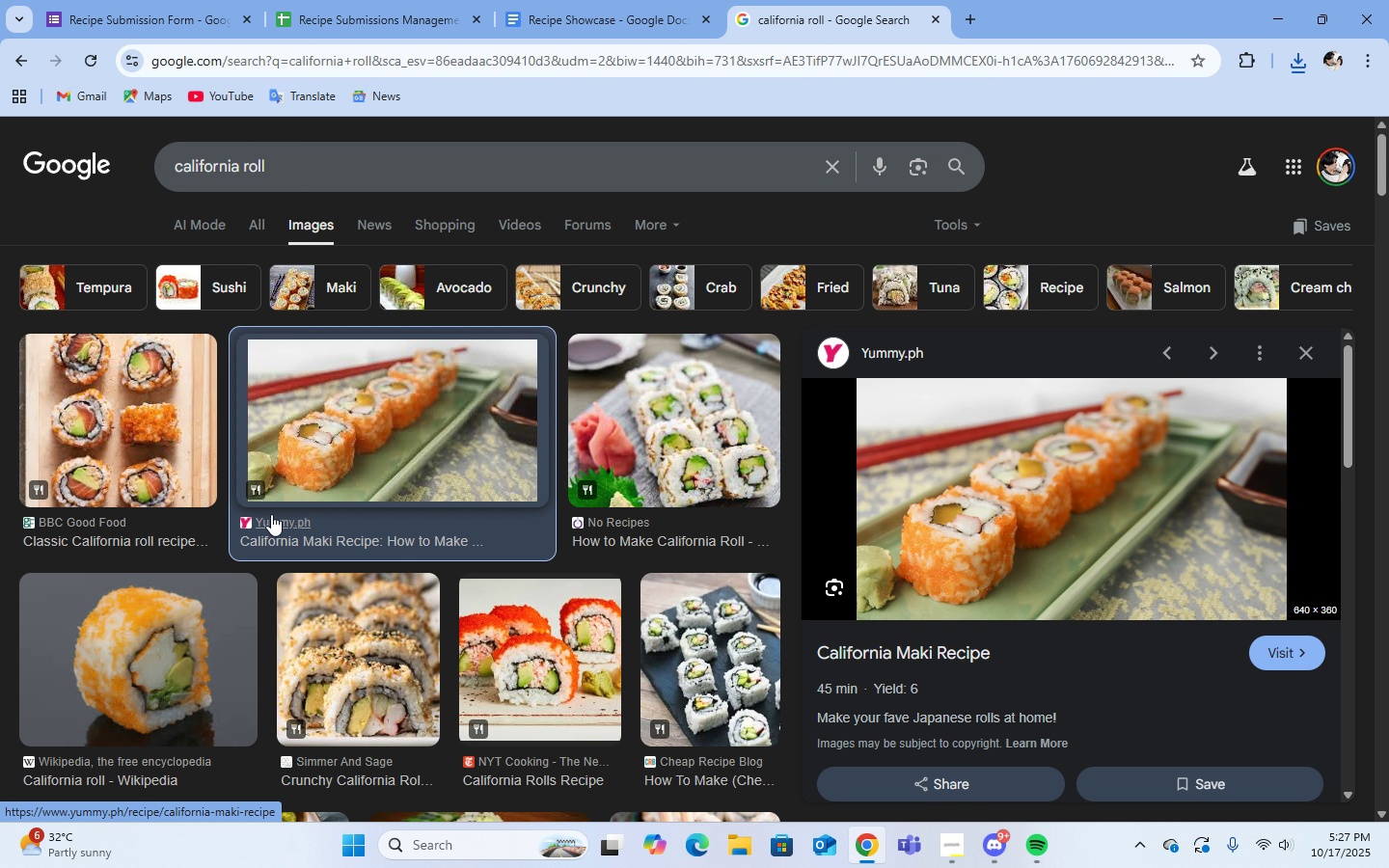 
left_click([182, 465])
 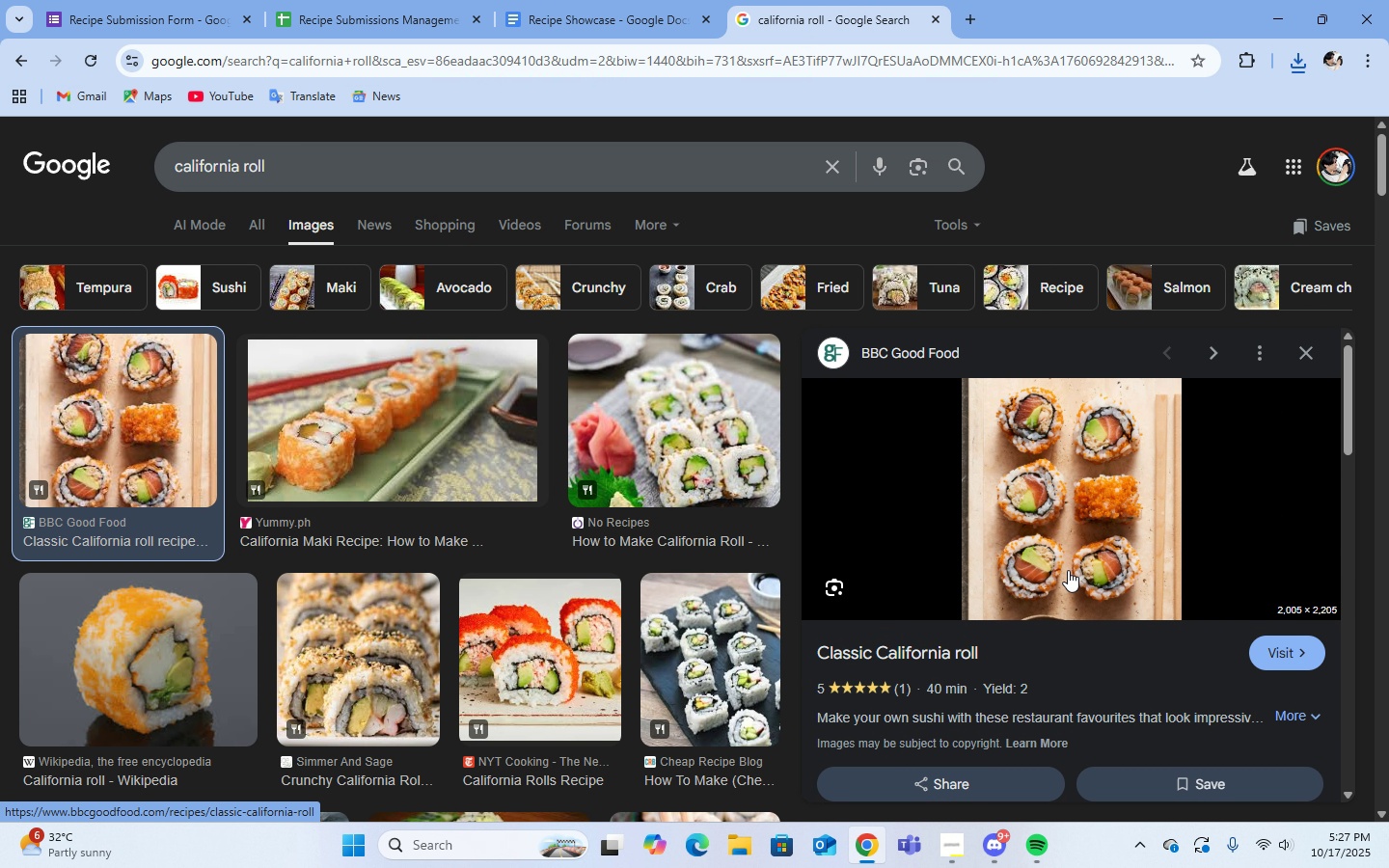 
right_click([1068, 570])
 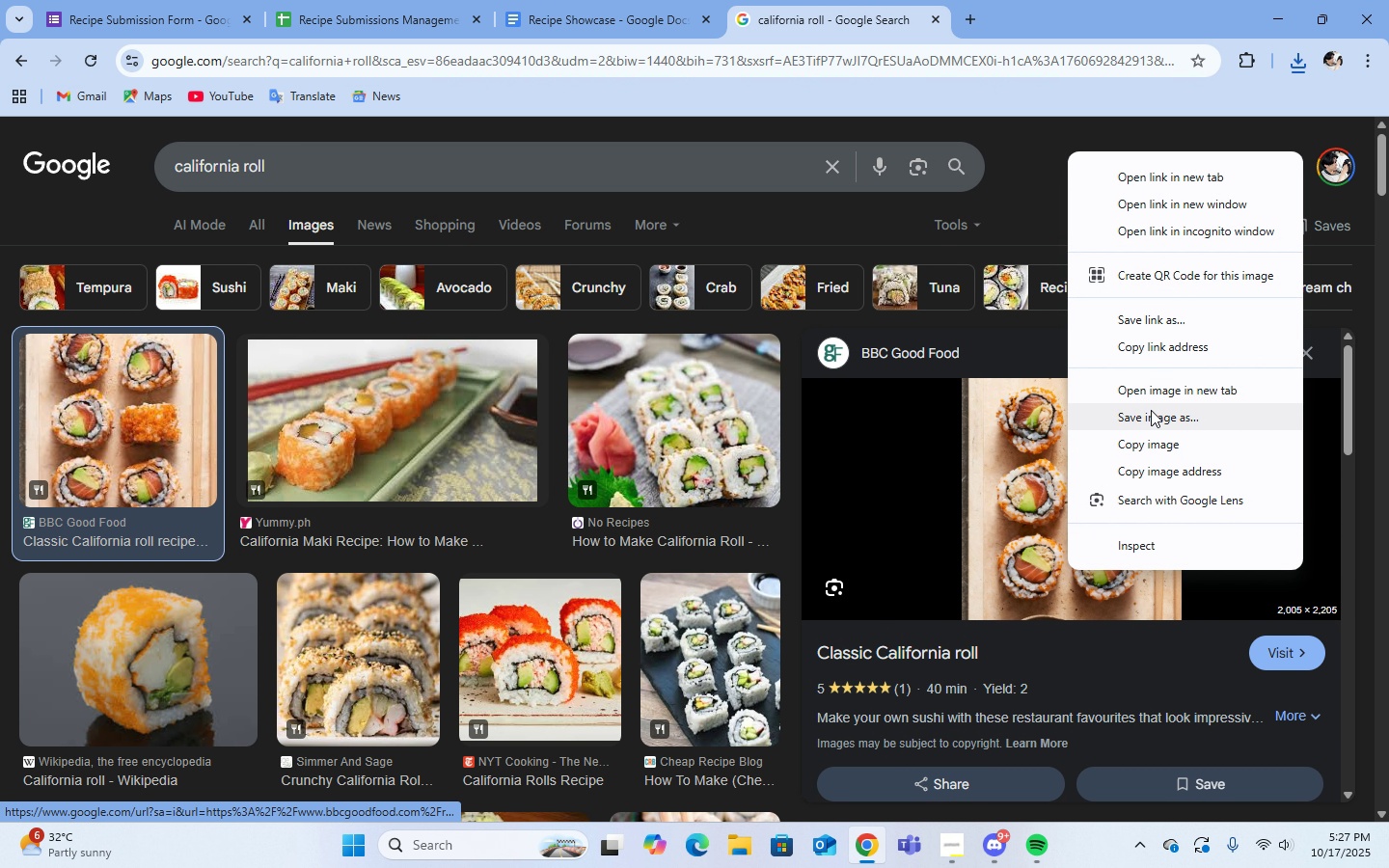 
left_click([1149, 419])
 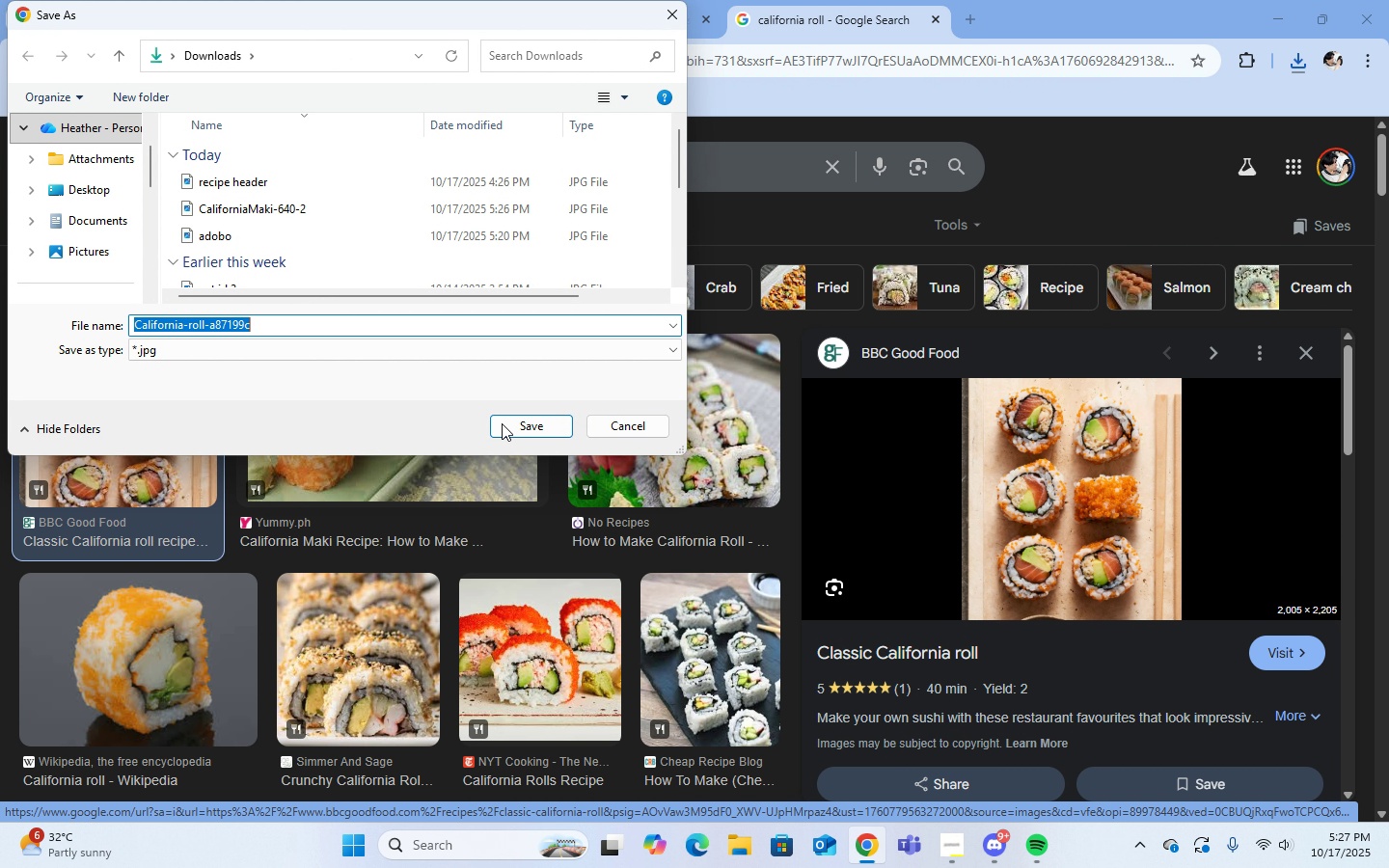 
double_click([512, 426])
 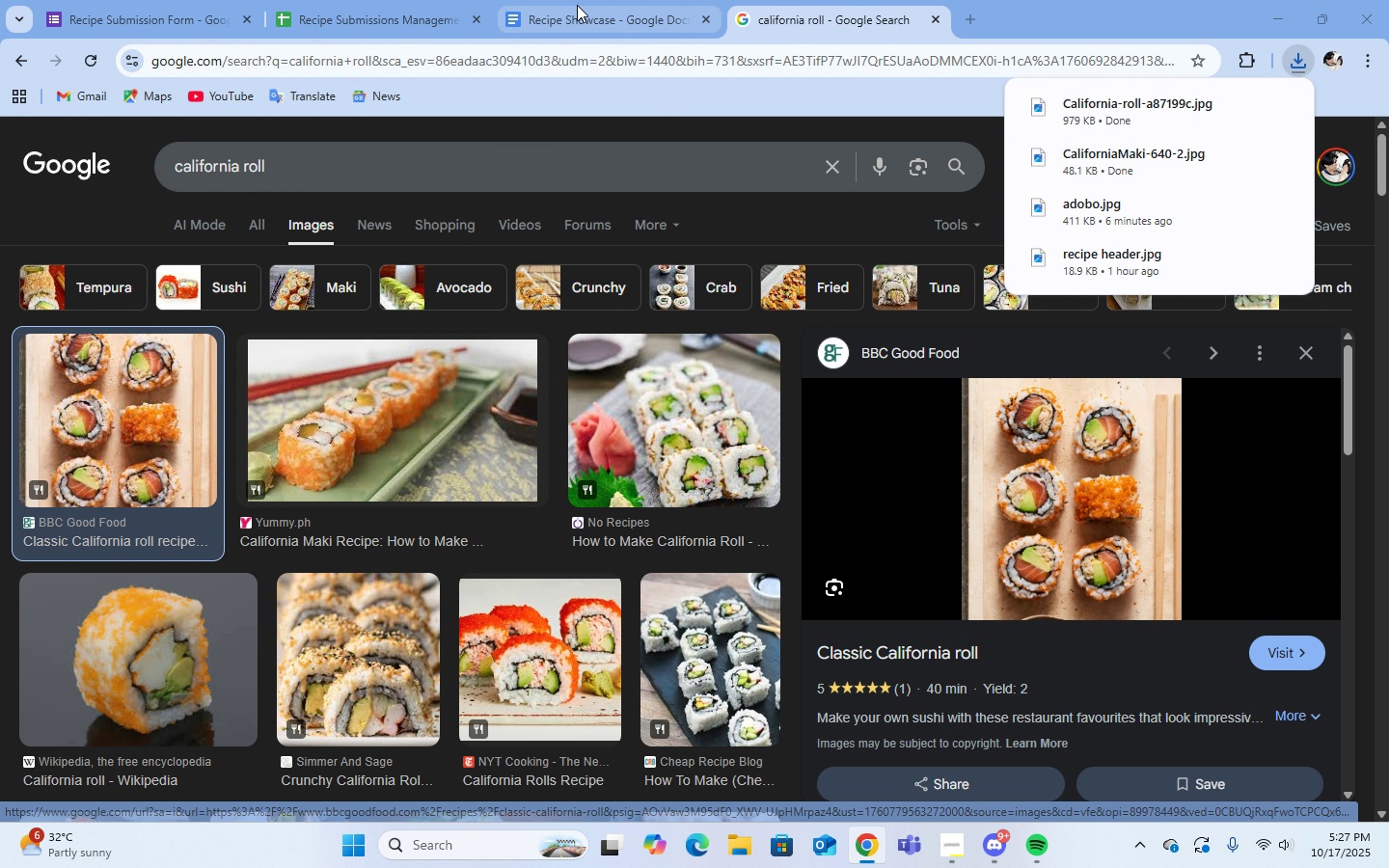 
left_click([577, 5])
 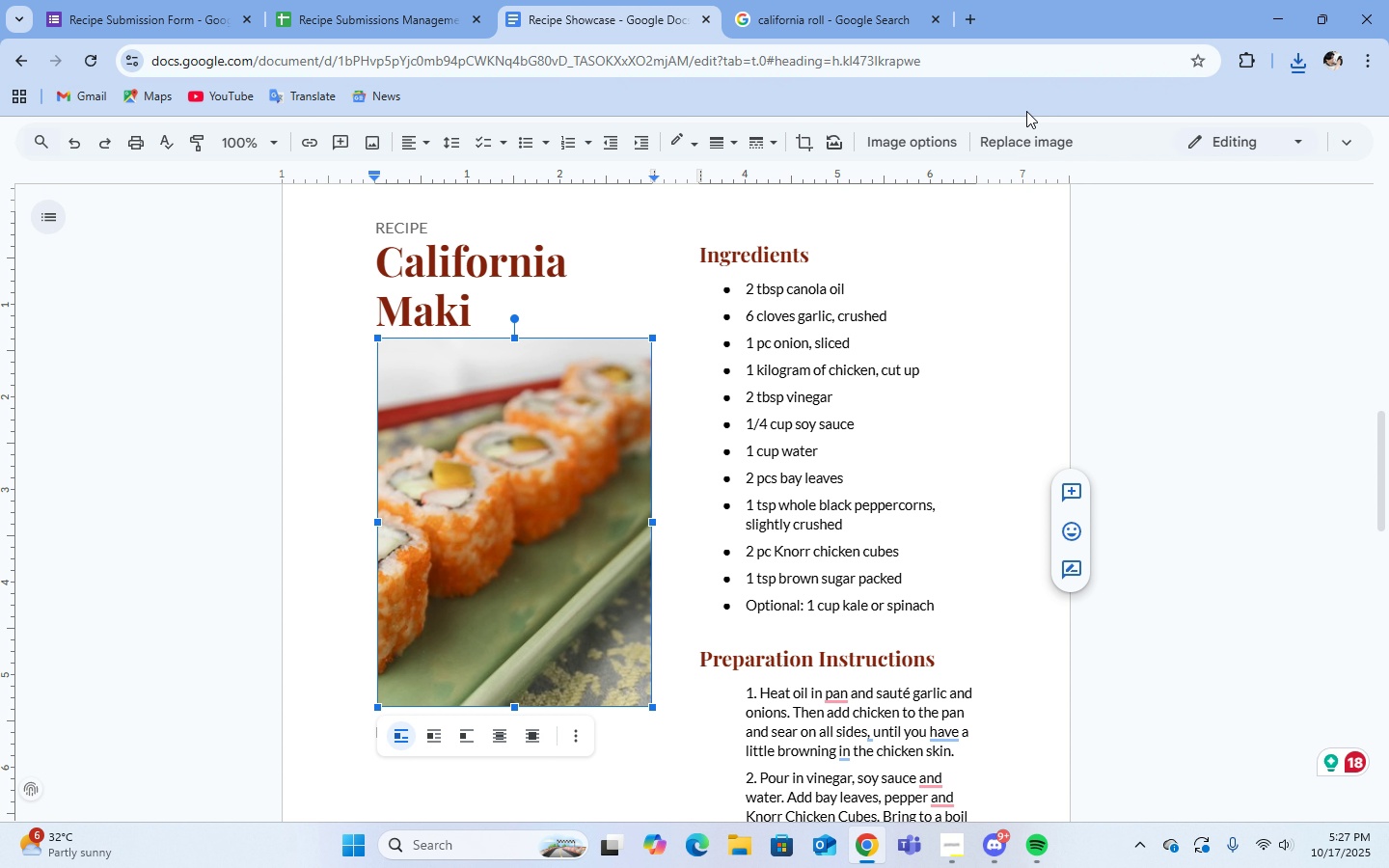 
double_click([1026, 135])
 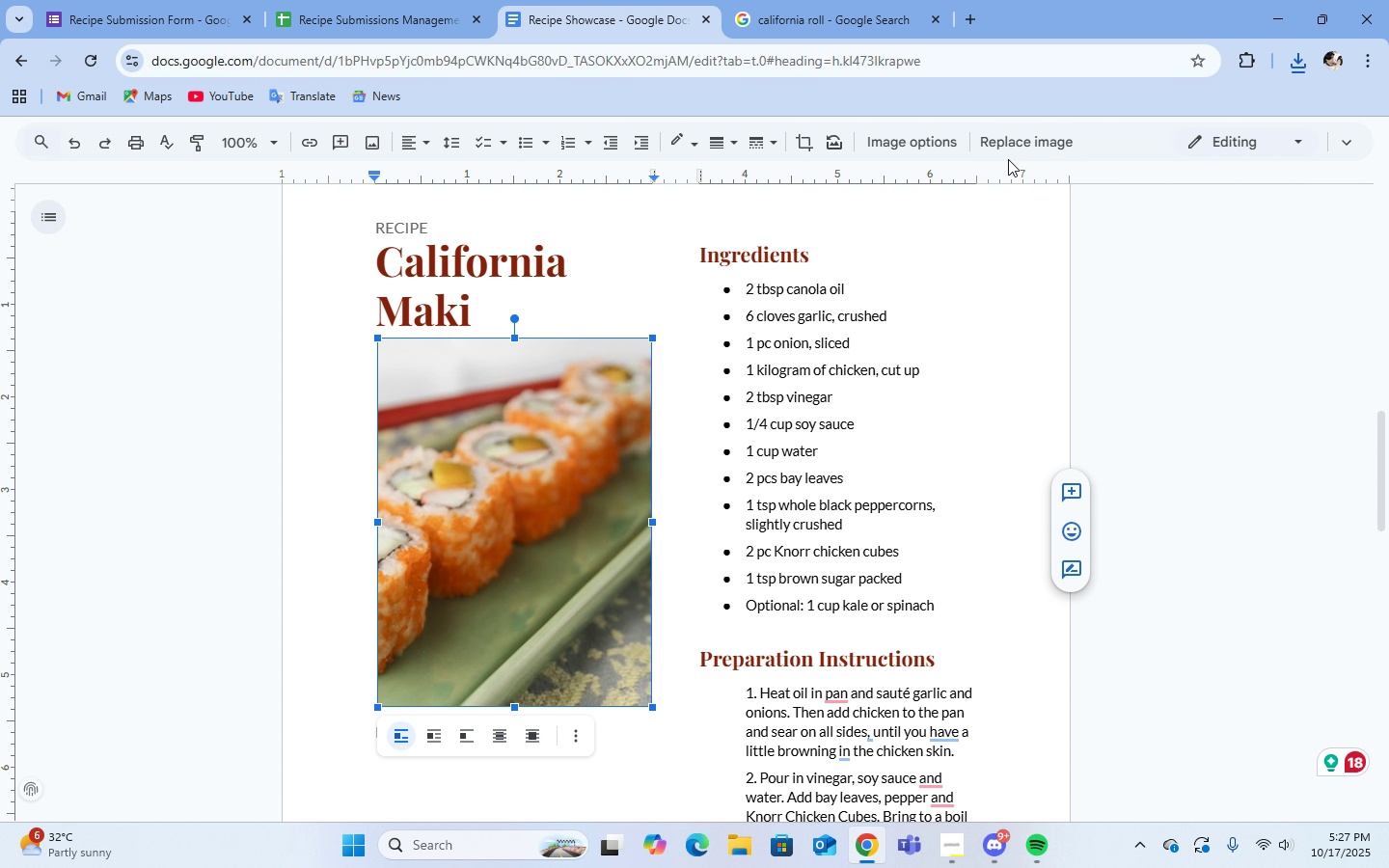 
left_click([1016, 143])
 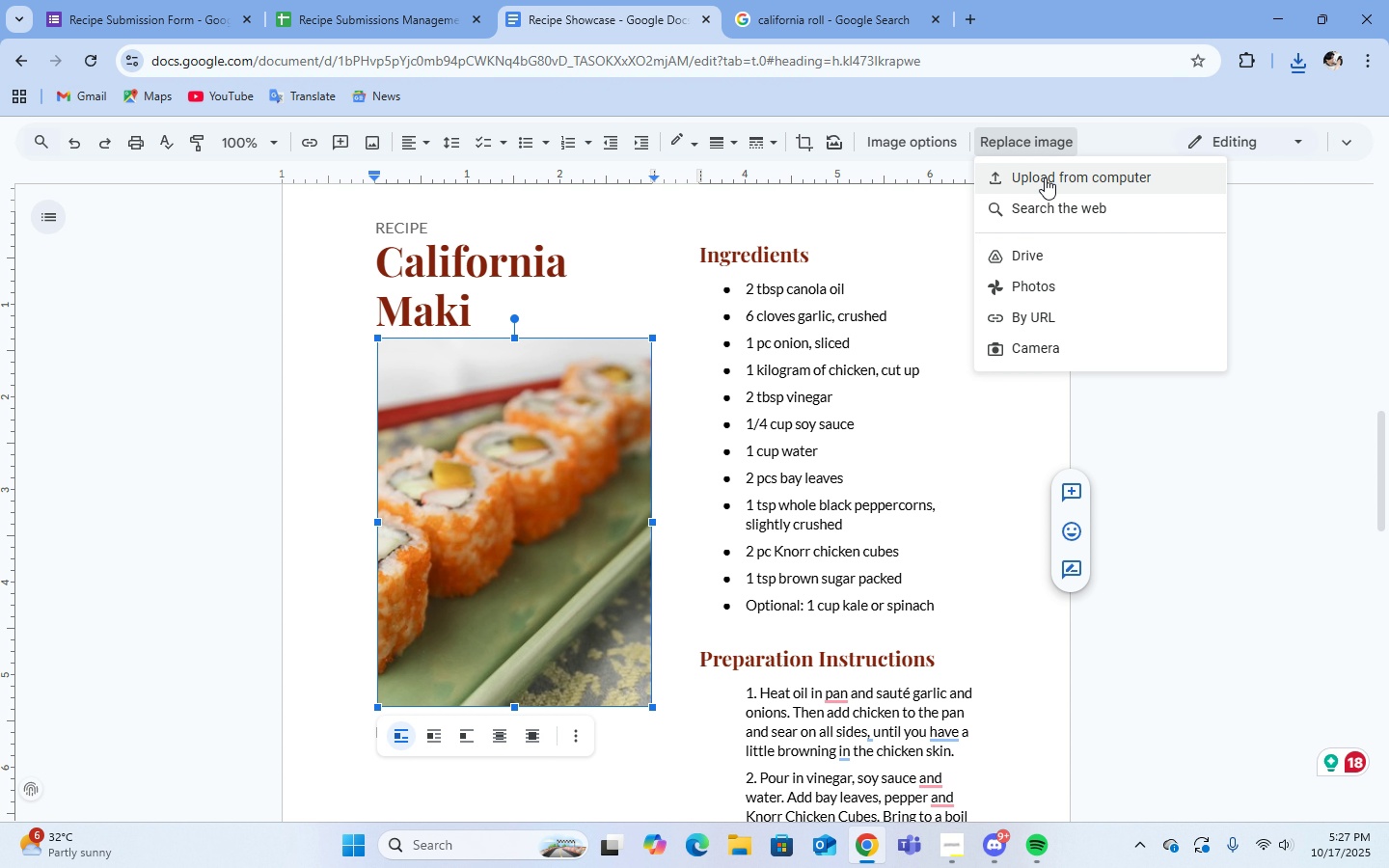 
left_click([1045, 177])
 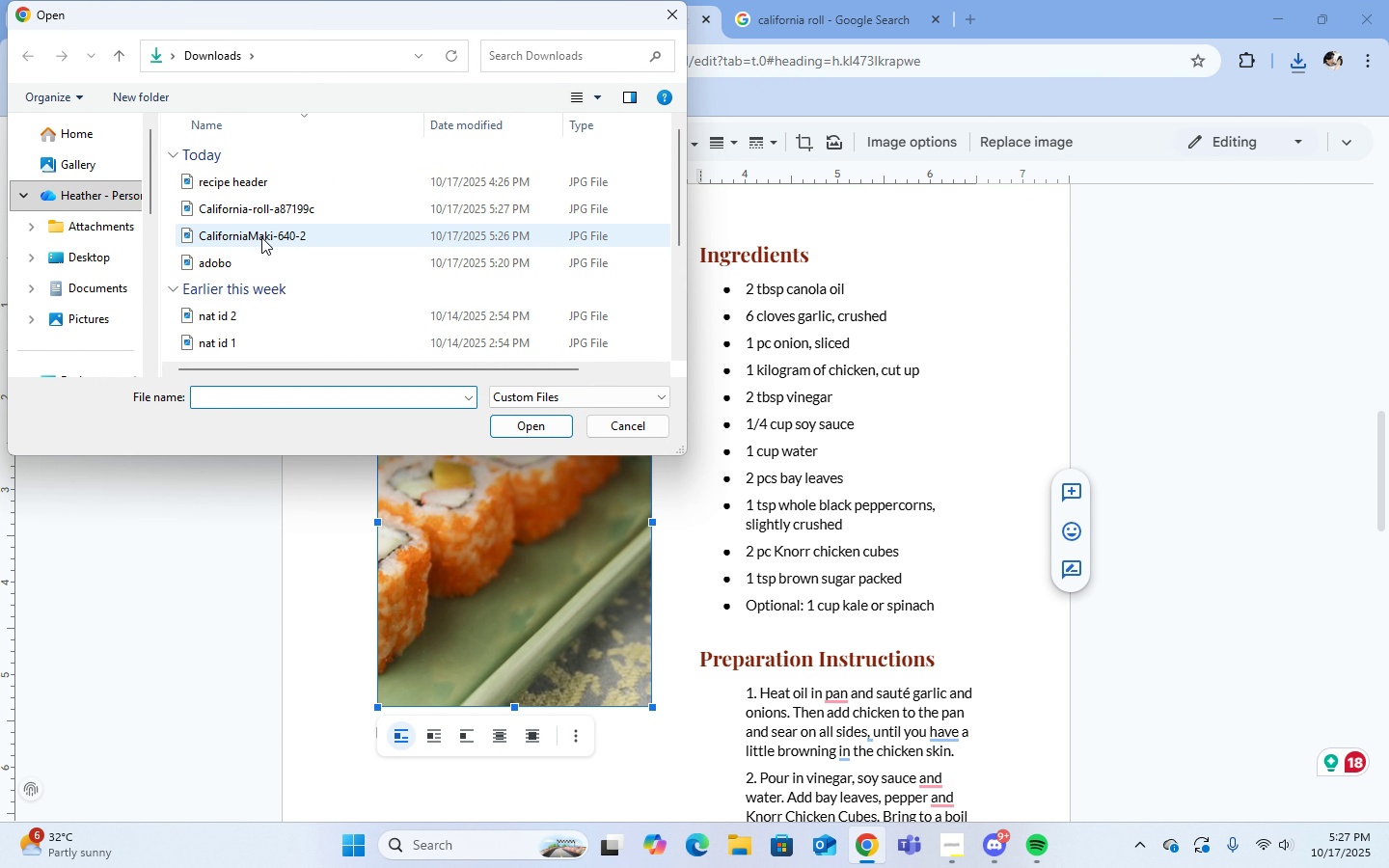 
left_click([261, 209])
 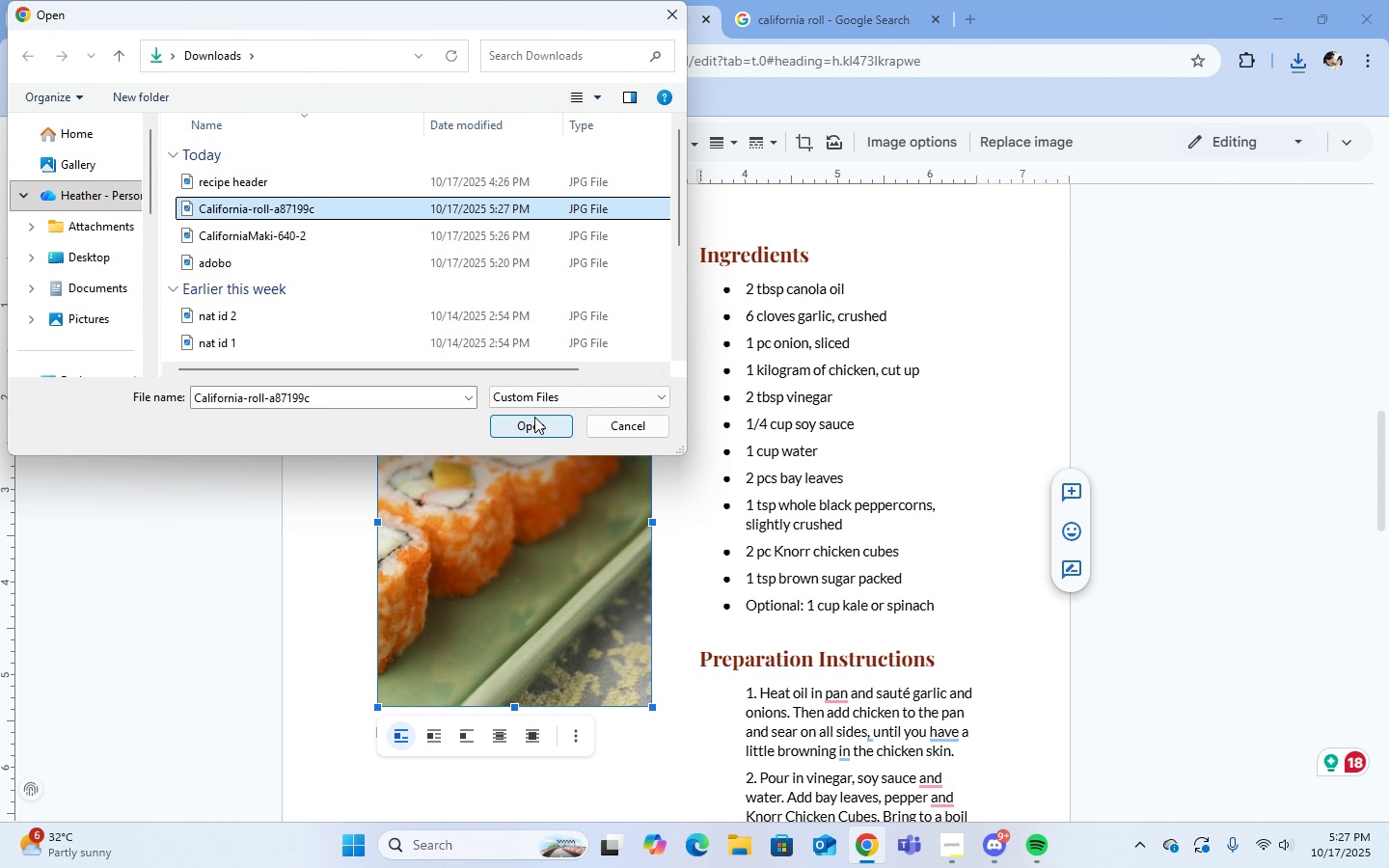 
double_click([534, 417])
 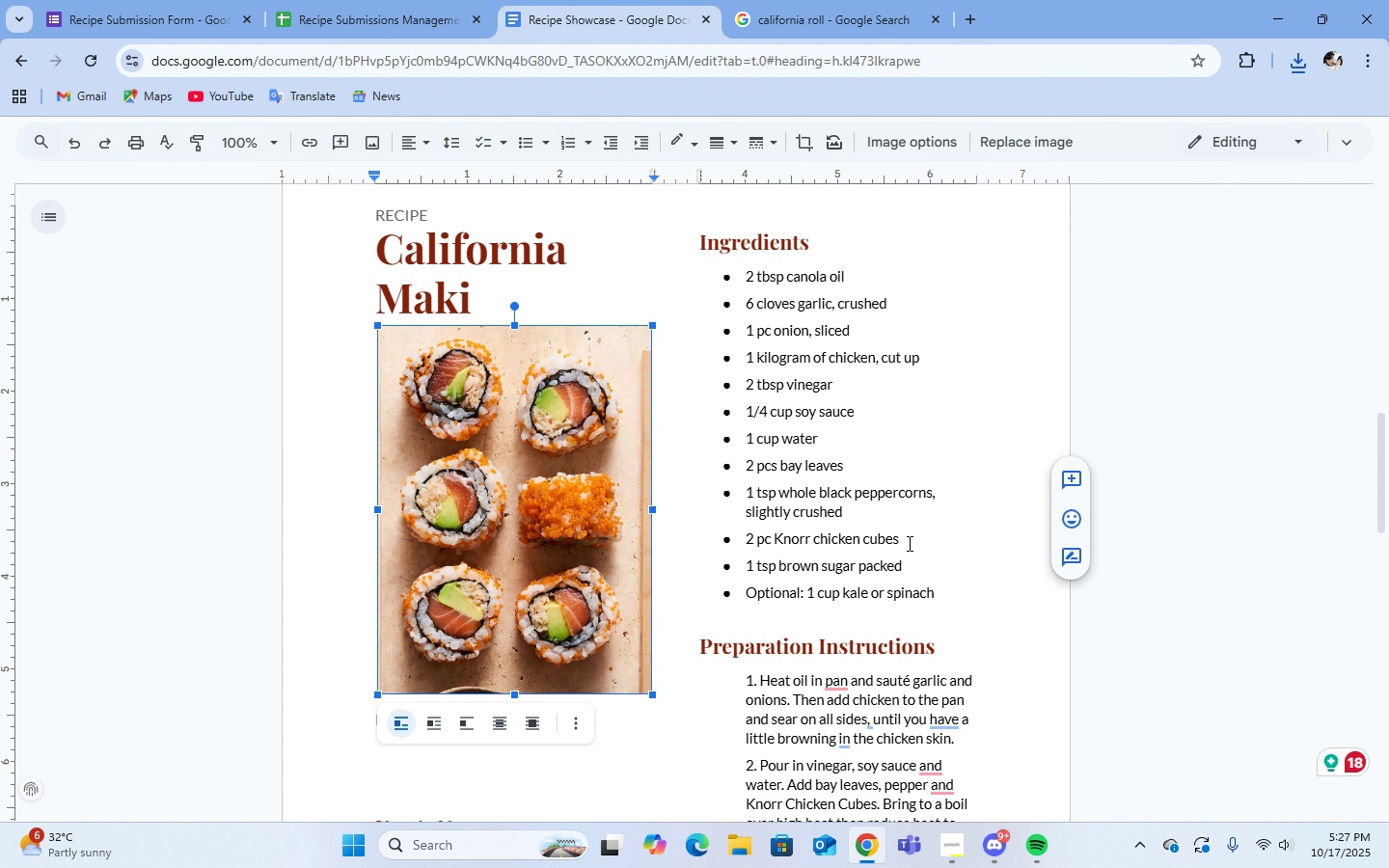 
scroll: coordinate [909, 543], scroll_direction: down, amount: 3.0
 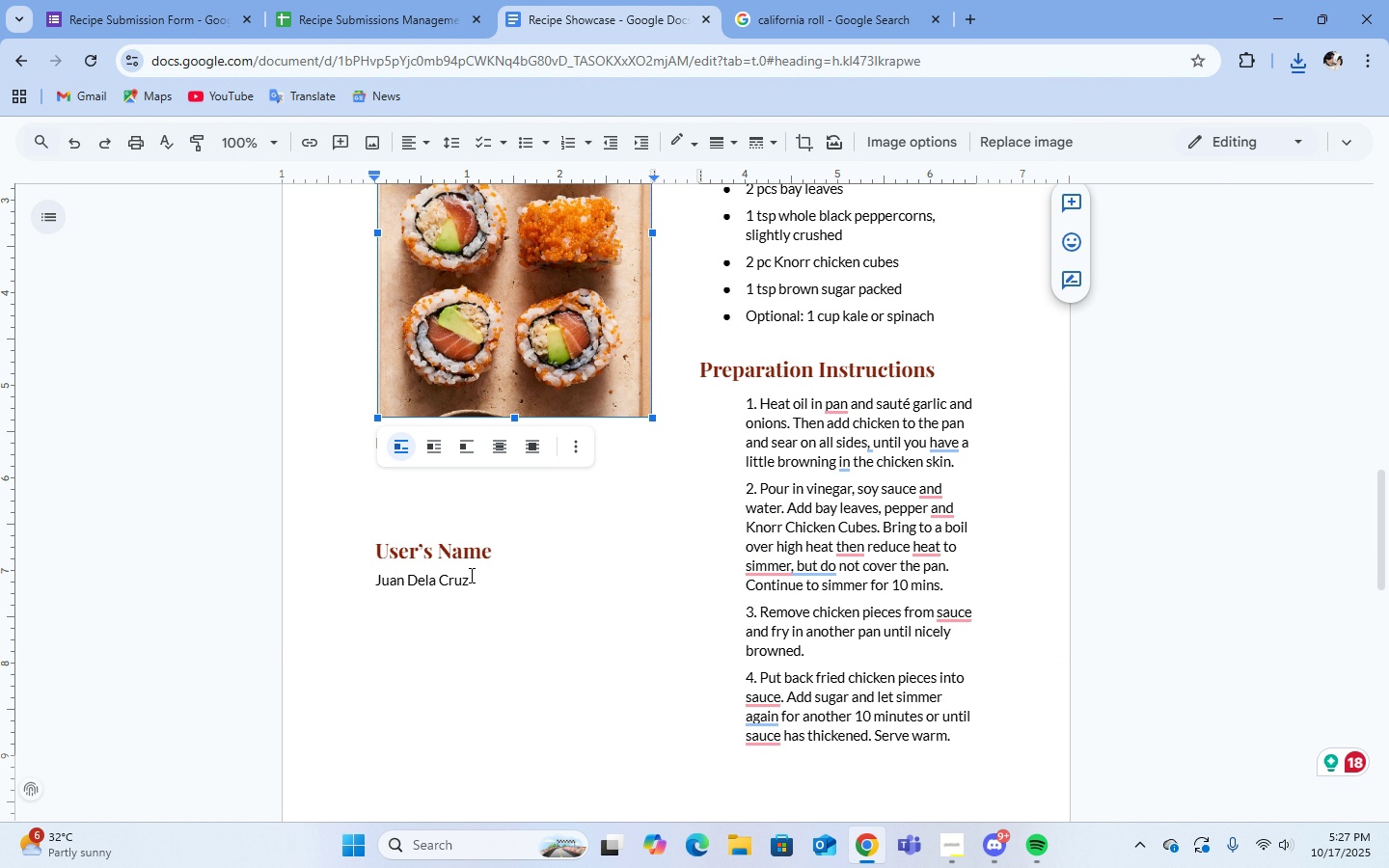 
left_click([471, 576])
 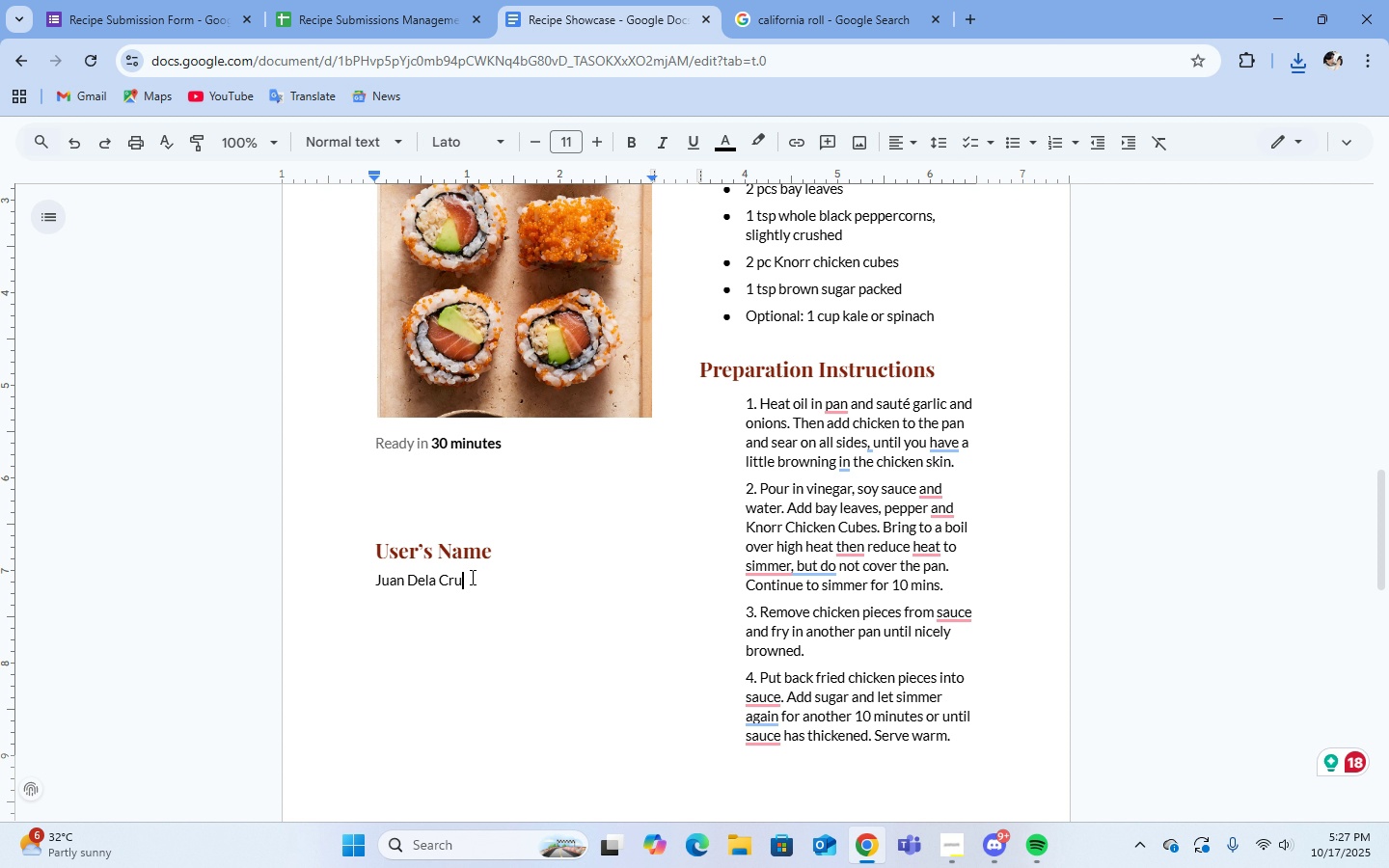 
key(Backspace)
key(Backspace)
key(Backspace)
key(Backspace)
key(Backspace)
key(Backspace)
key(Backspace)
key(Backspace)
key(Backspace)
key(Backspace)
key(Backspace)
key(Backspace)
key(Backspace)
key(Backspace)
type(Ken Sato)
 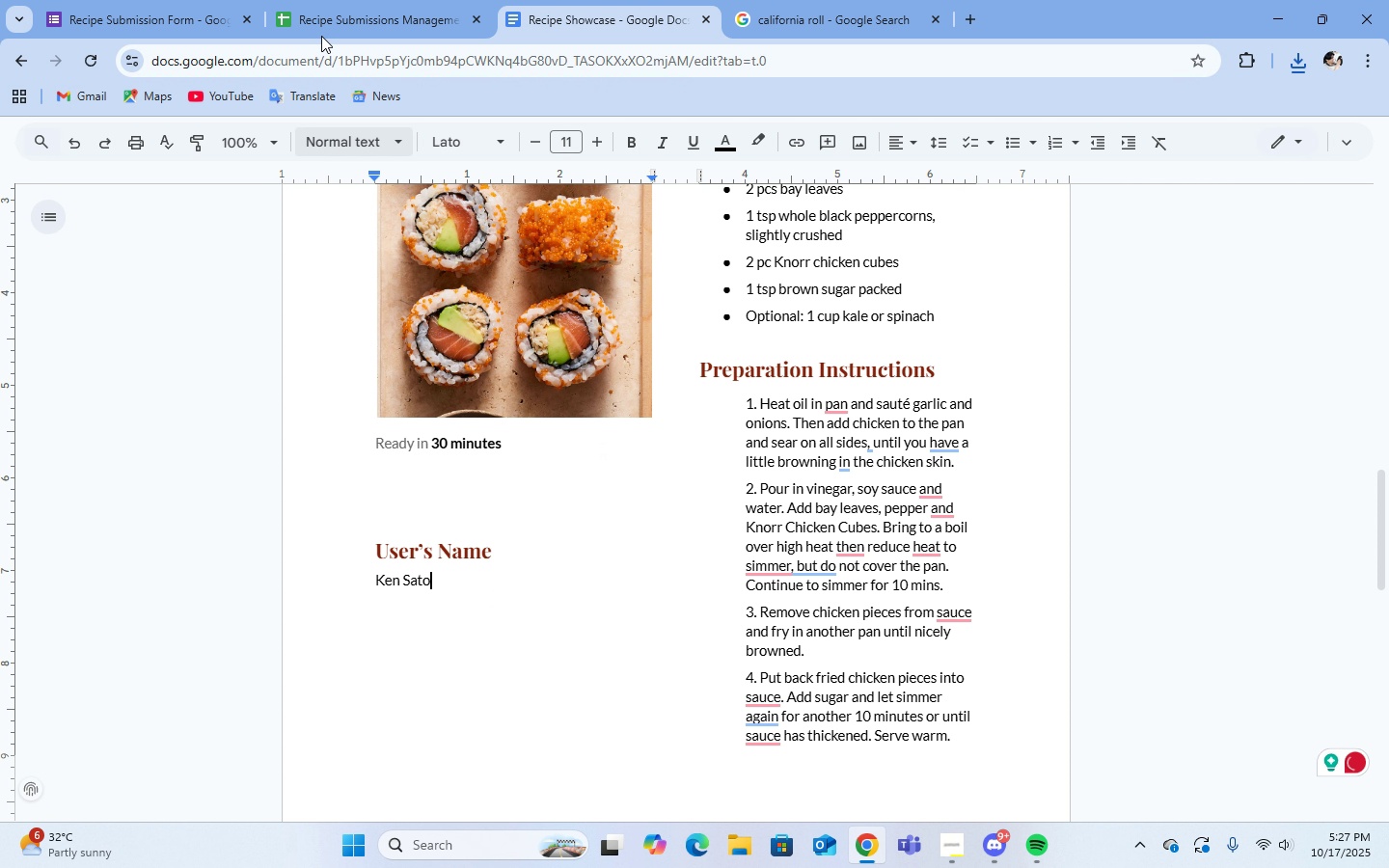 
double_click([336, 20])
 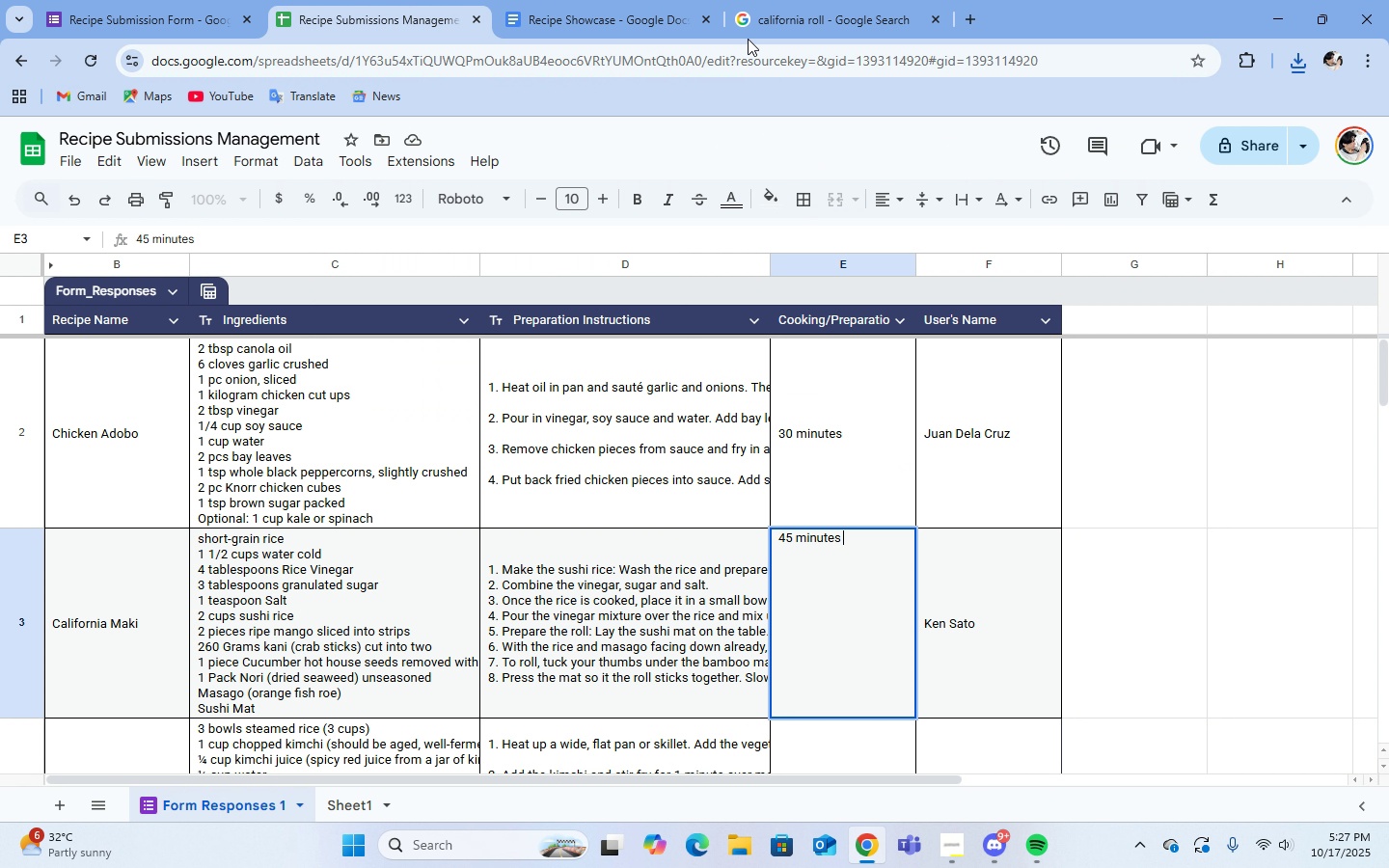 
left_click([639, 20])
 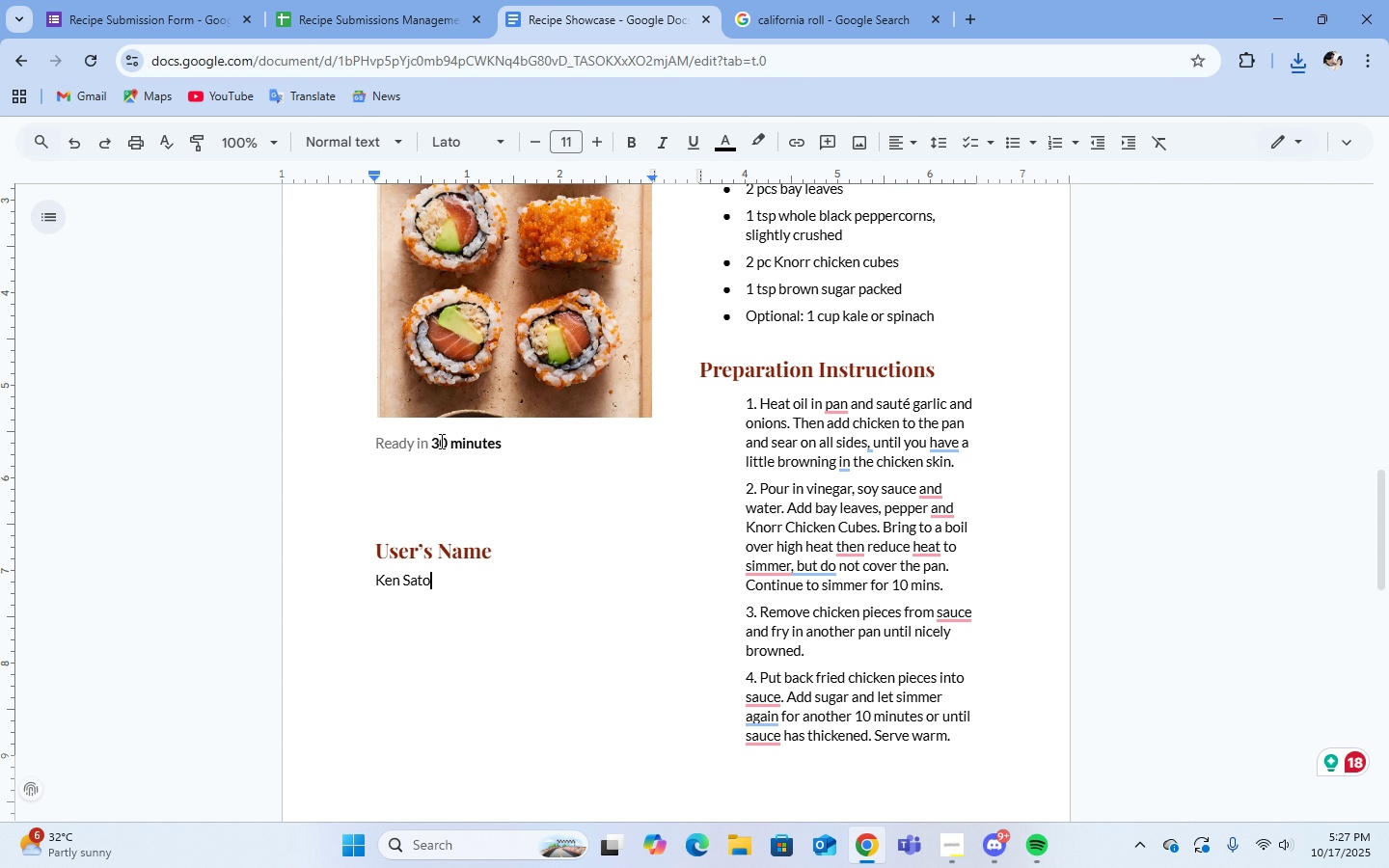 
left_click([440, 441])
 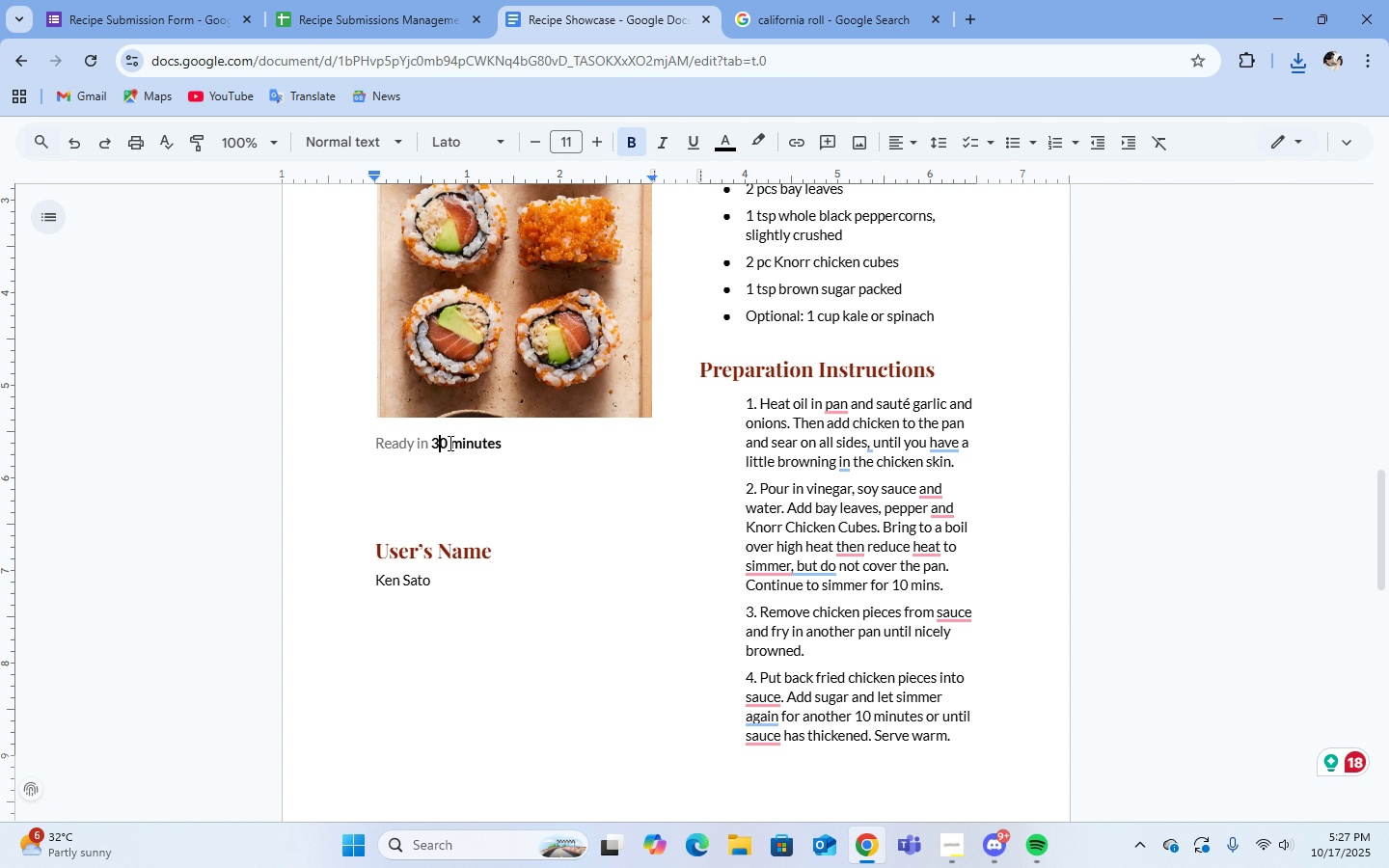 
middle_click([449, 443])
 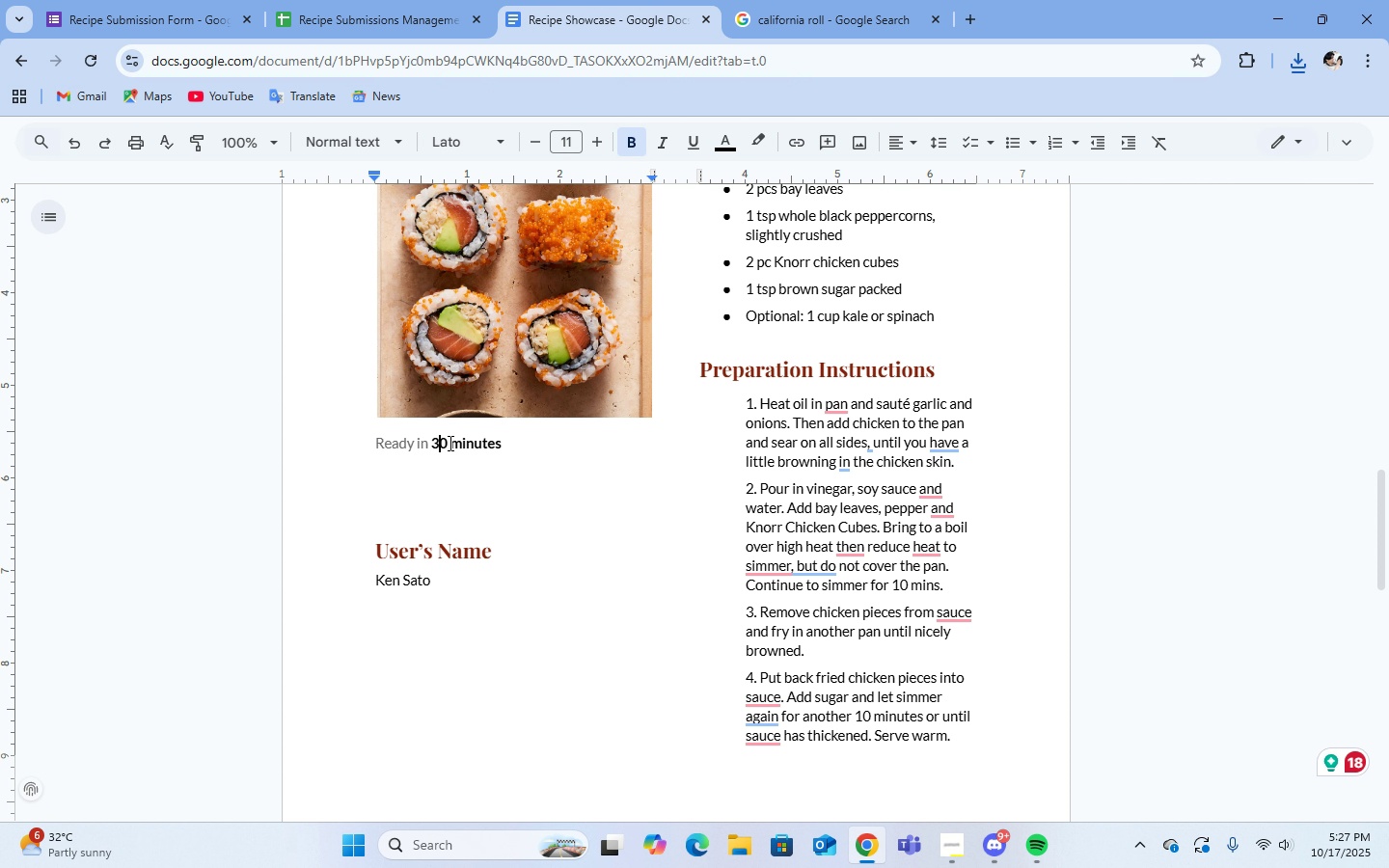 
left_click([449, 443])
 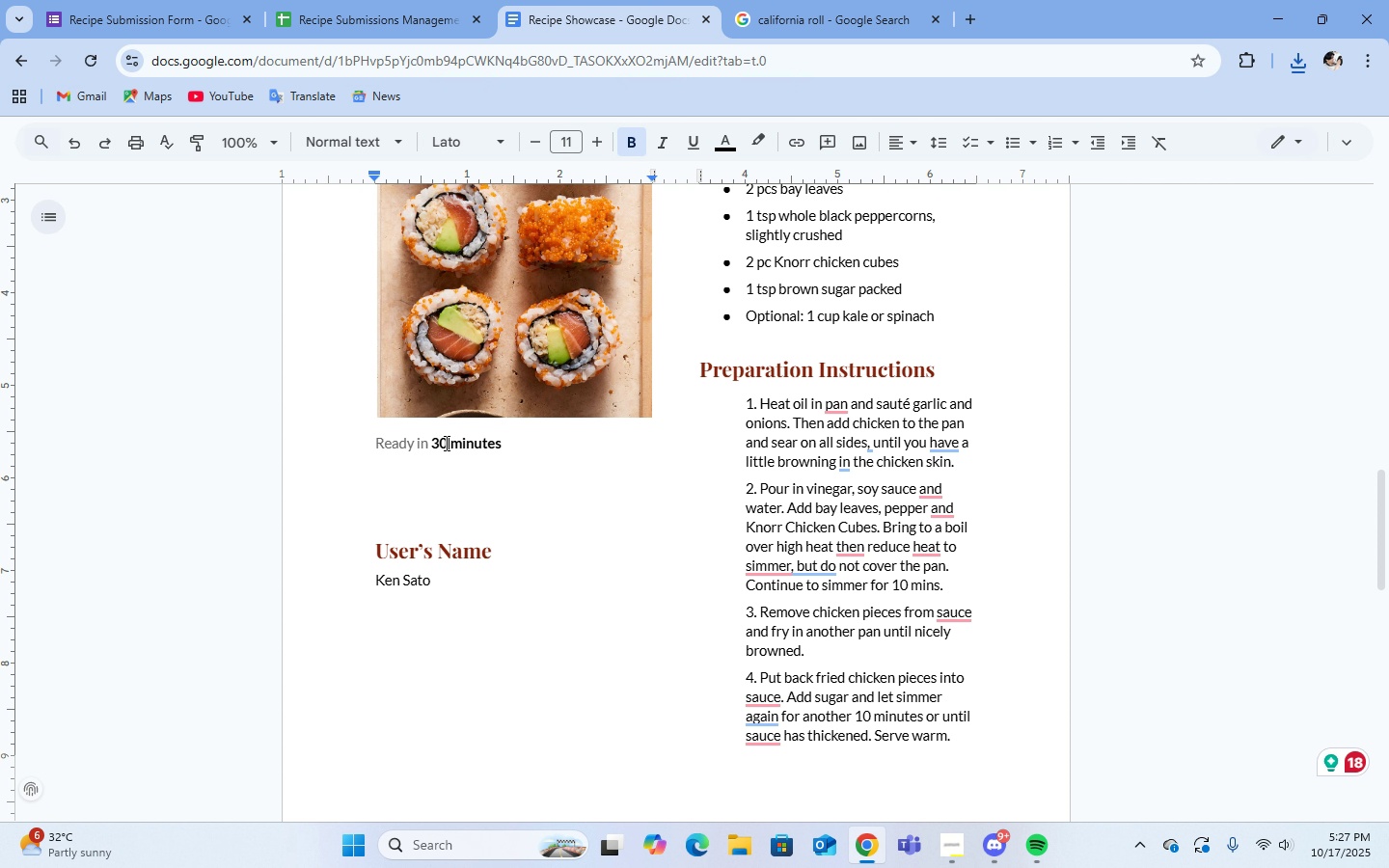 
left_click([445, 443])
 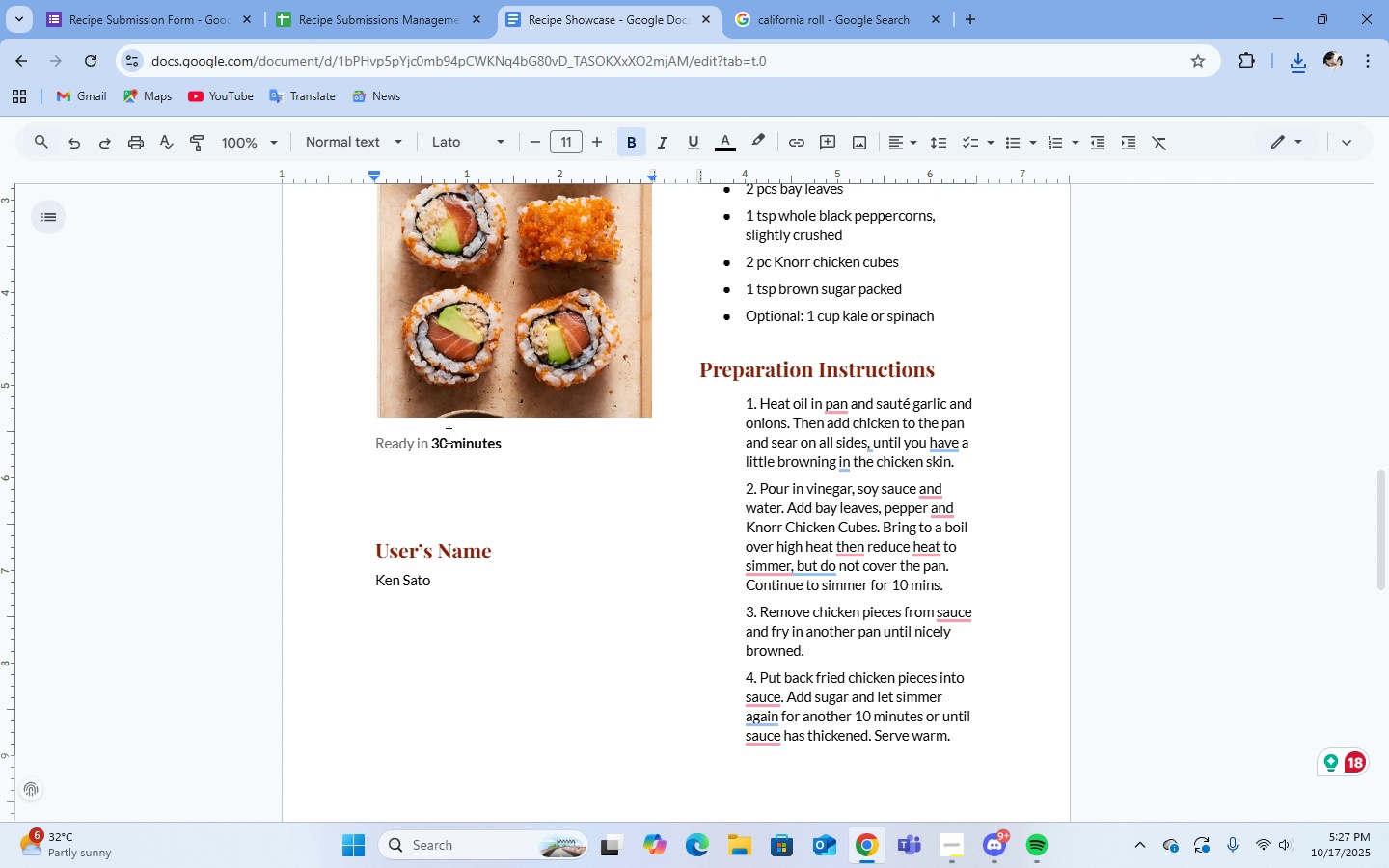 
key(Backspace)
 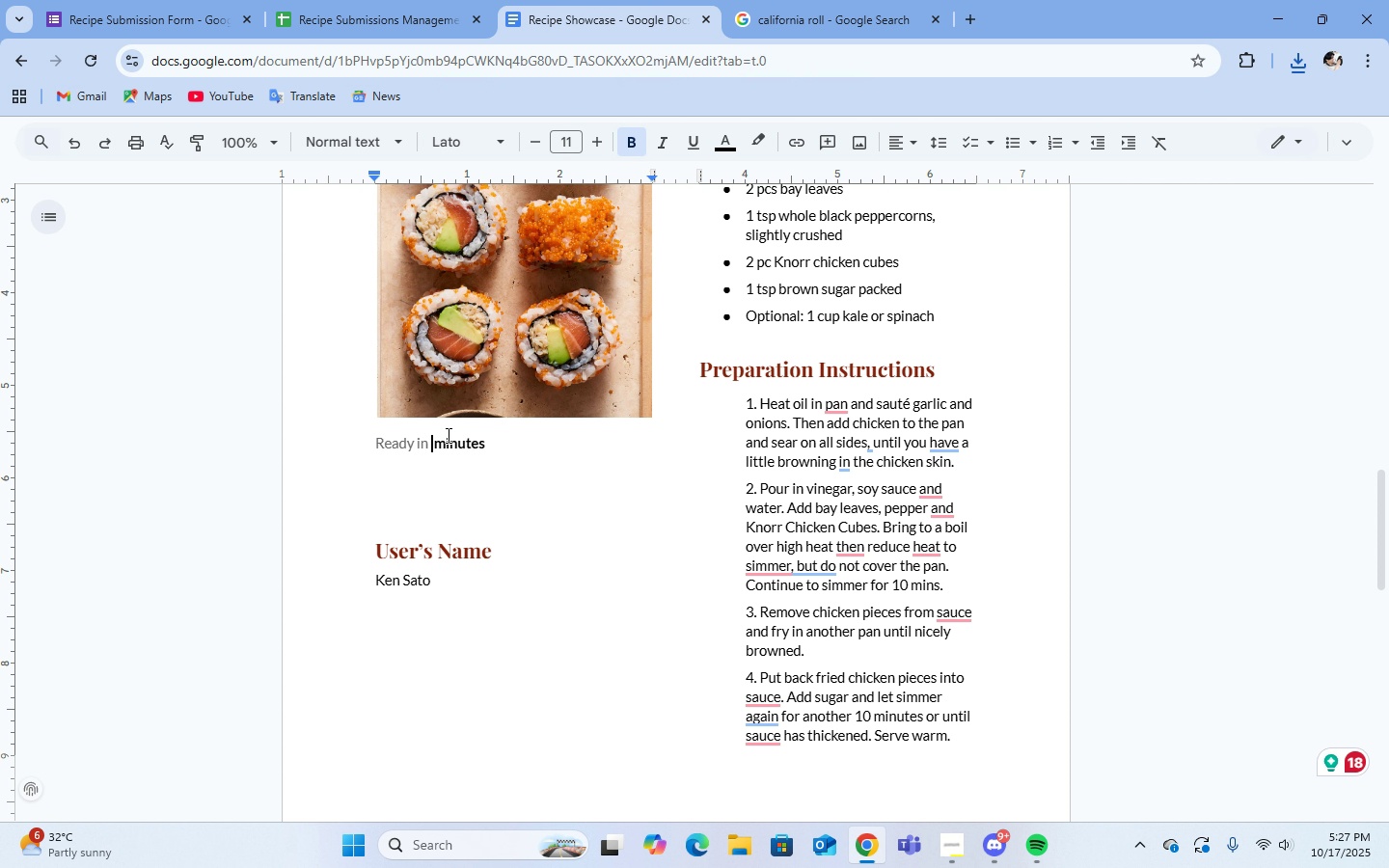 
key(Backspace)
 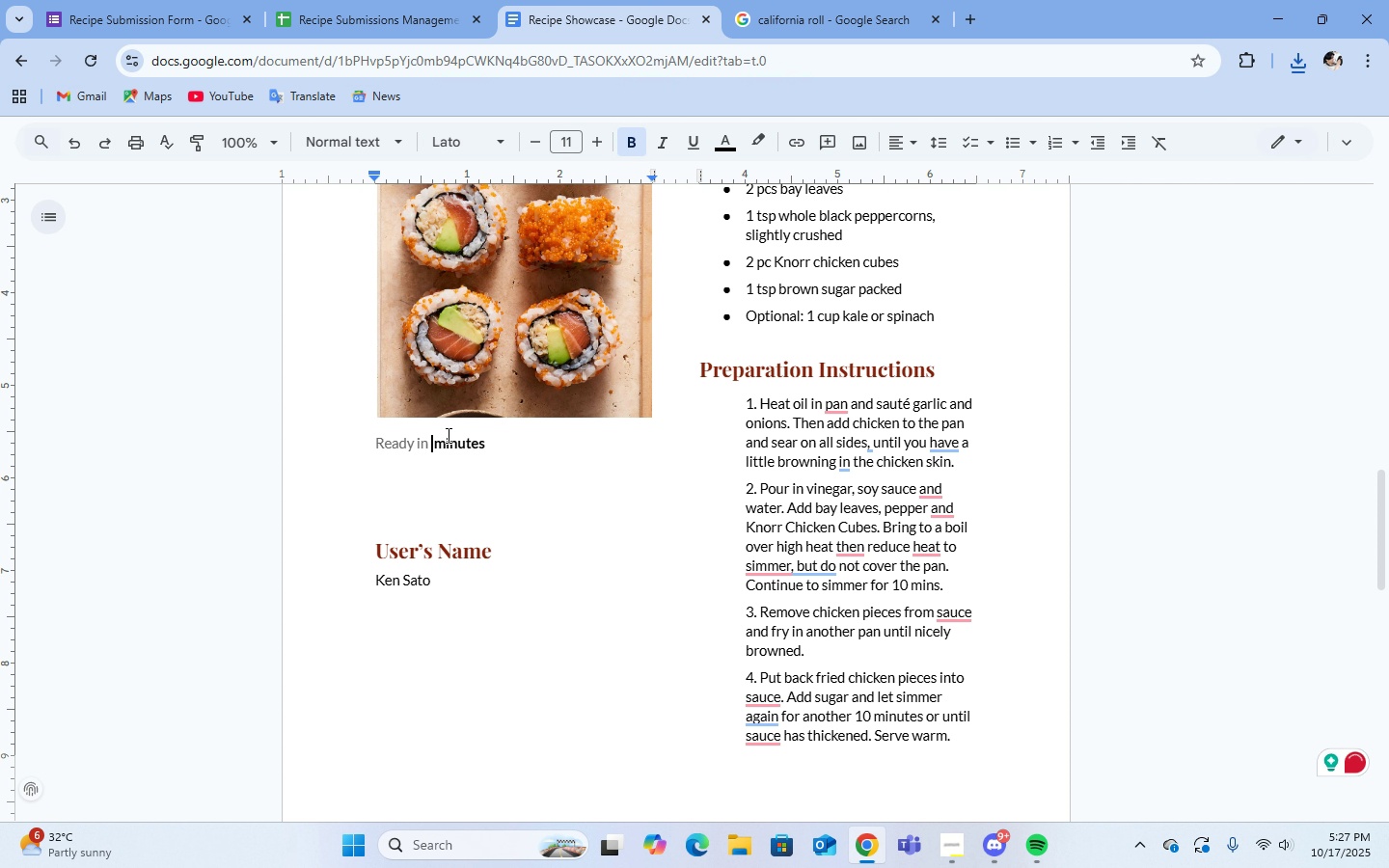 
key(Numpad4)
 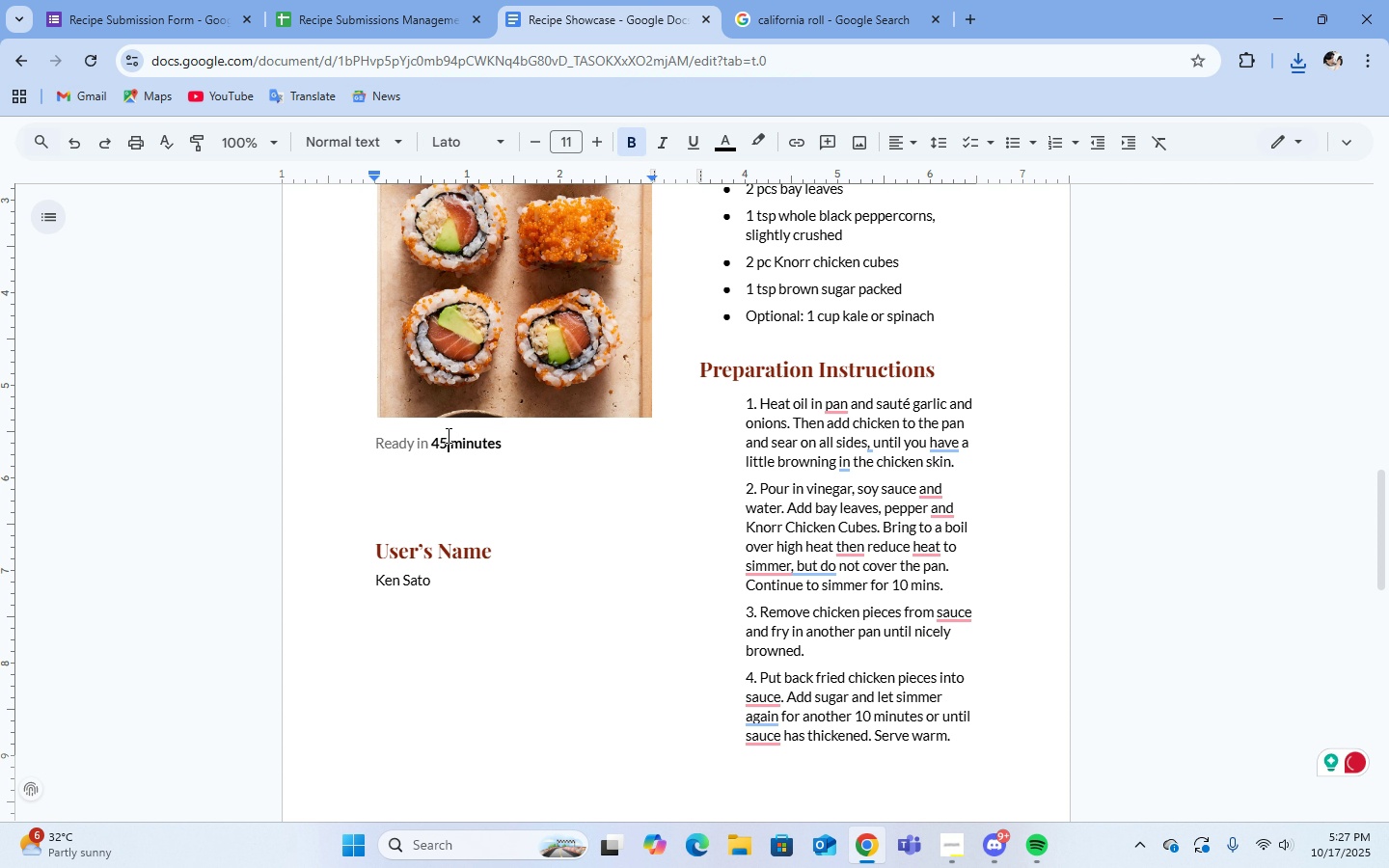 
key(Numpad5)
 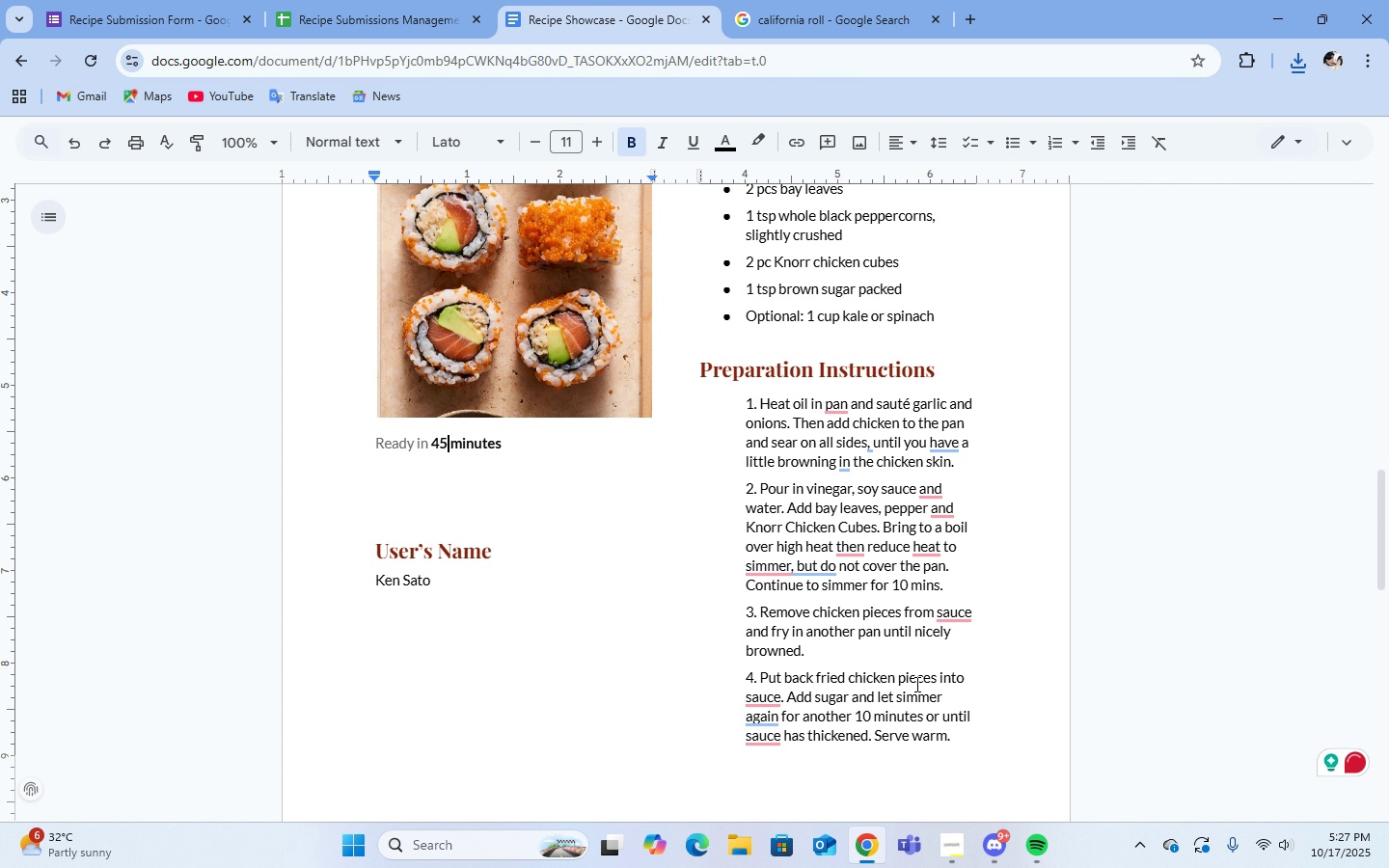 
scroll: coordinate [825, 576], scroll_direction: up, amount: 4.0
 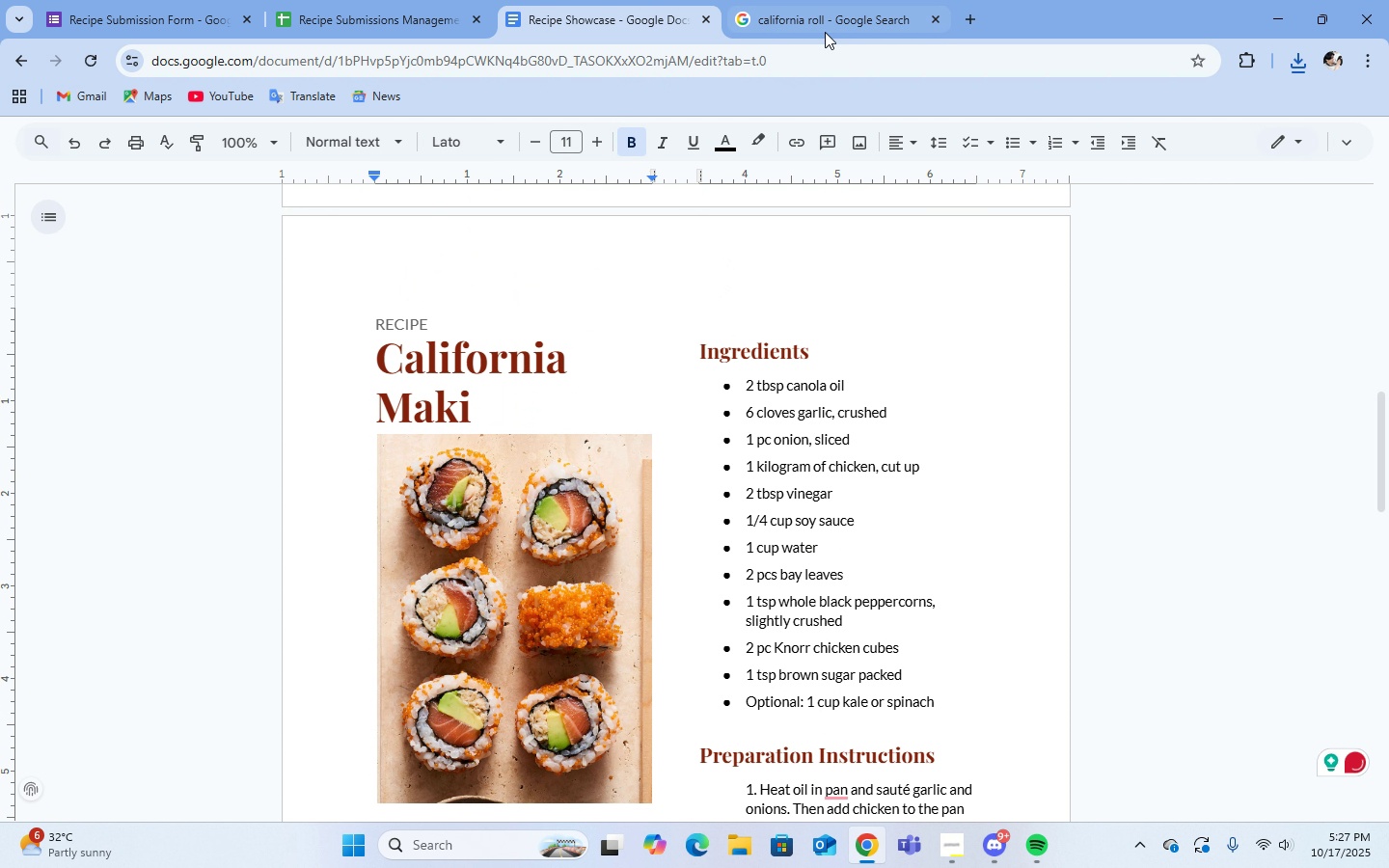 
left_click([820, 24])
 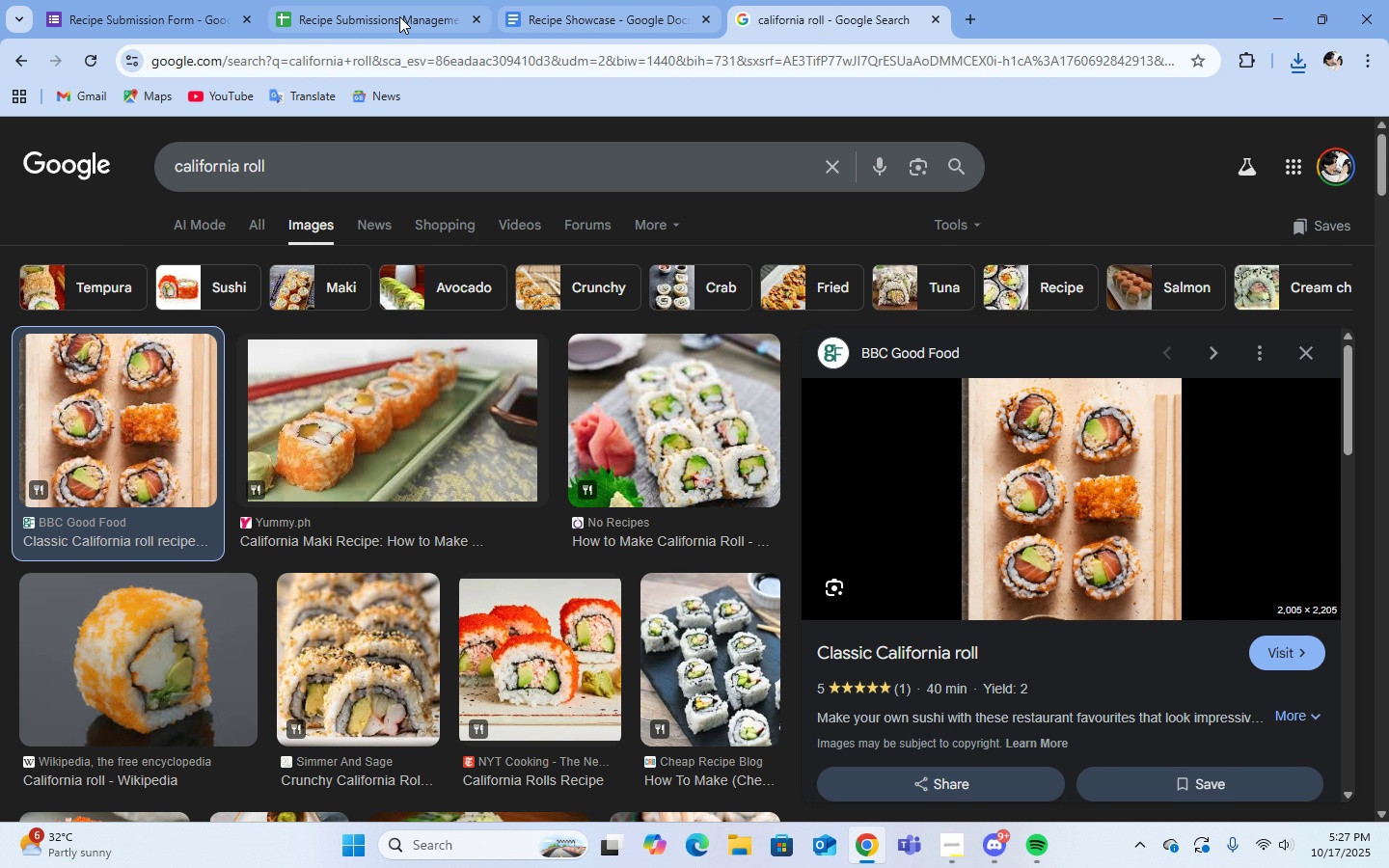 
left_click([397, 15])
 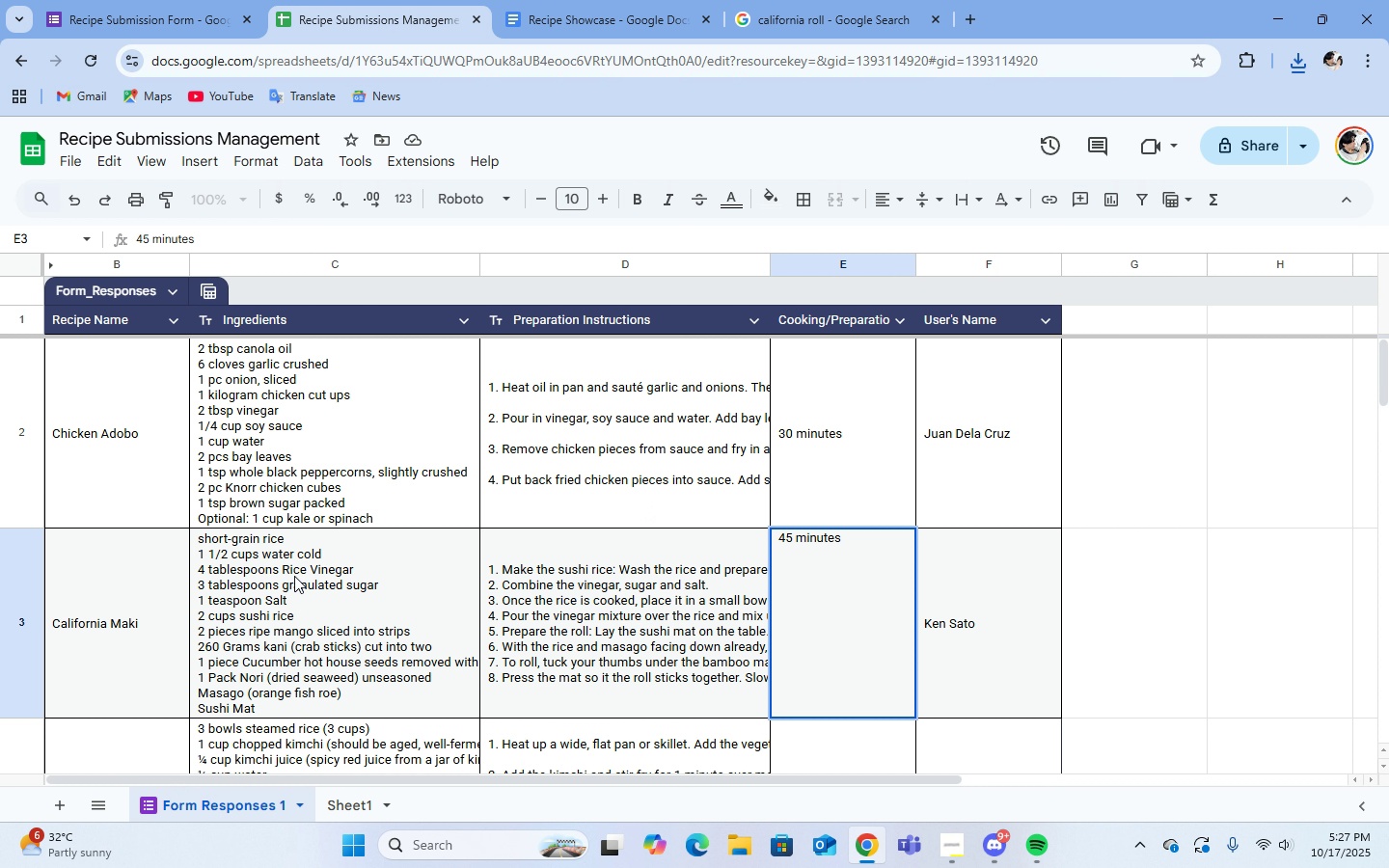 
left_click([294, 576])
 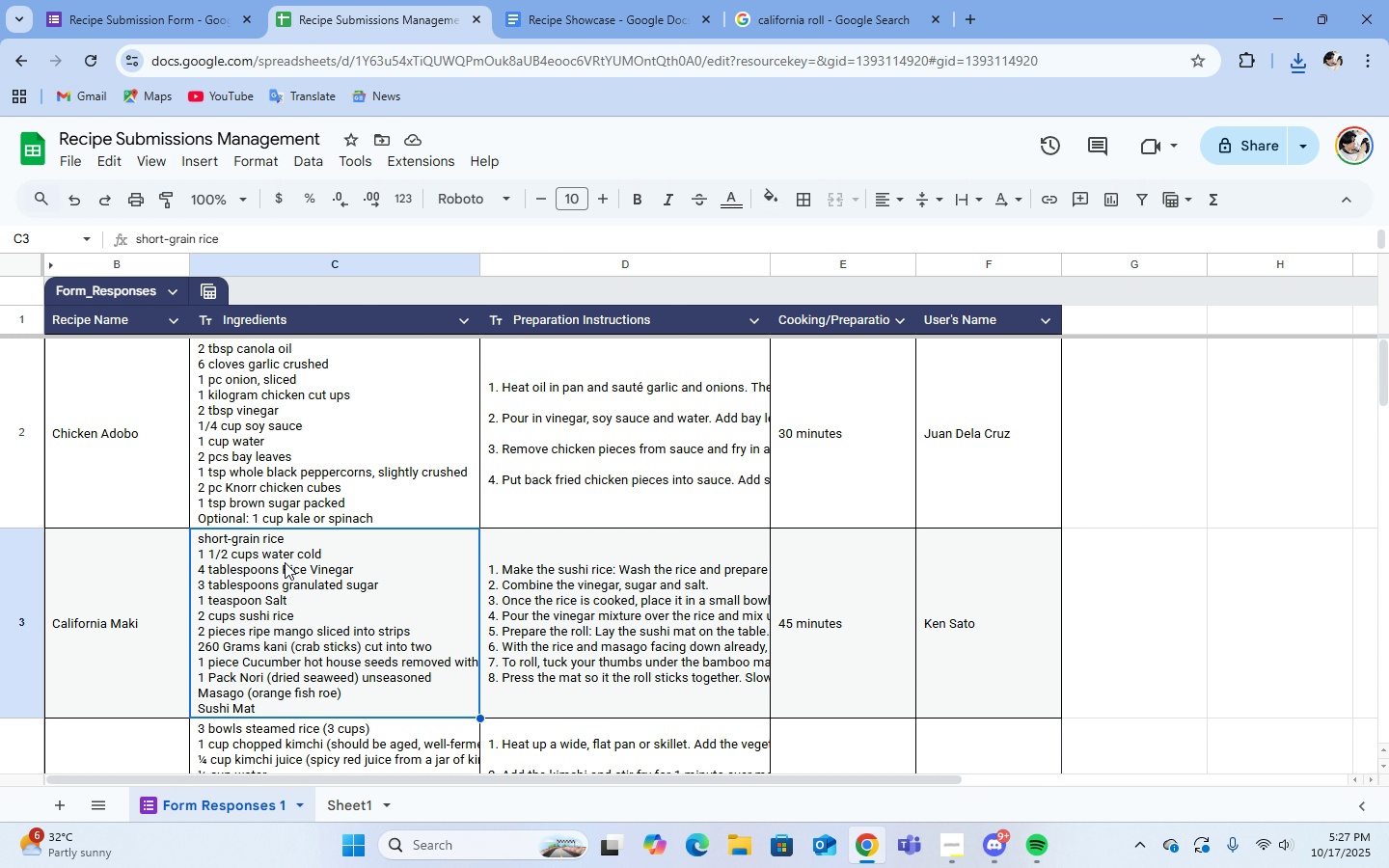 
left_click([260, 569])
 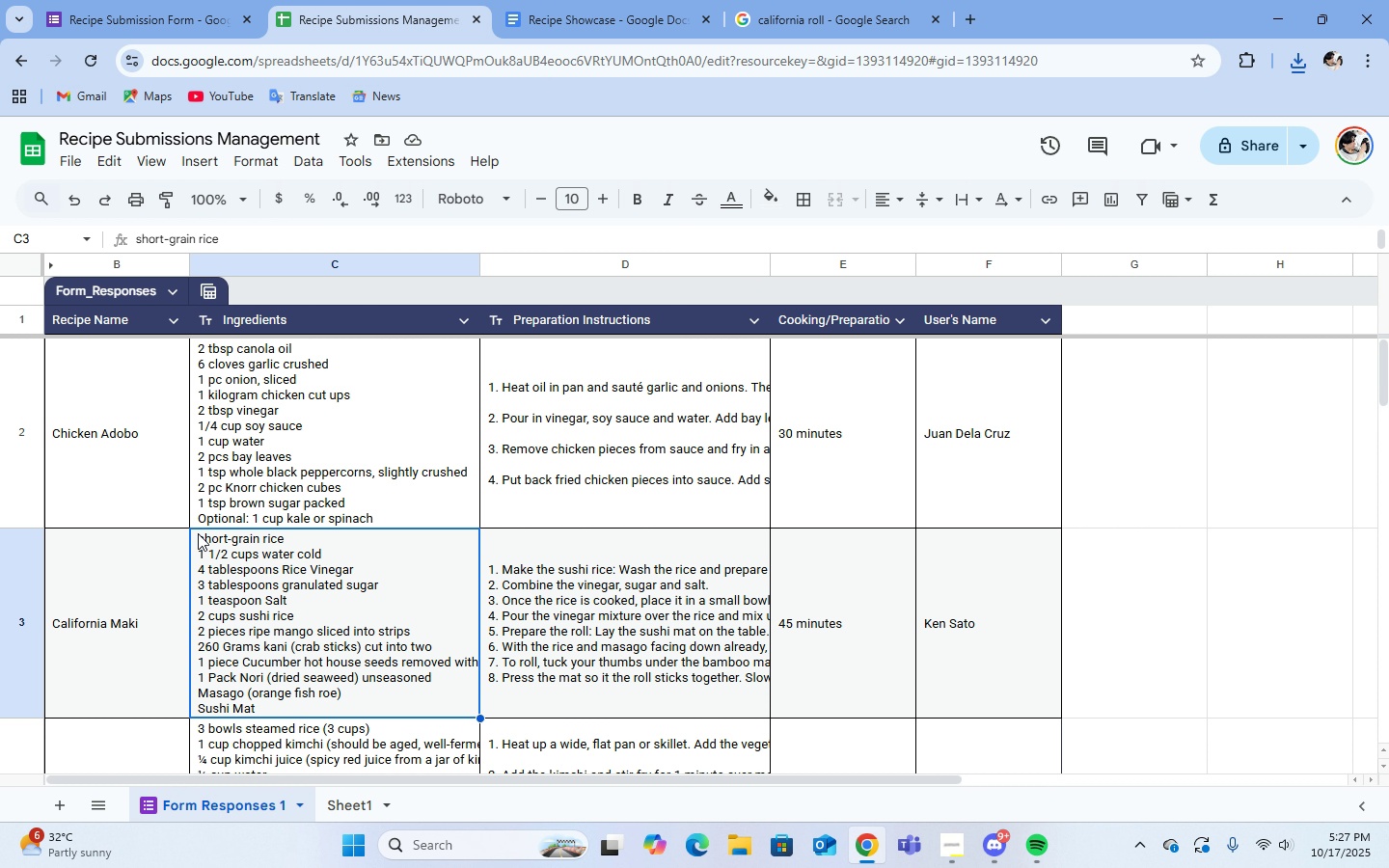 
left_click([198, 533])
 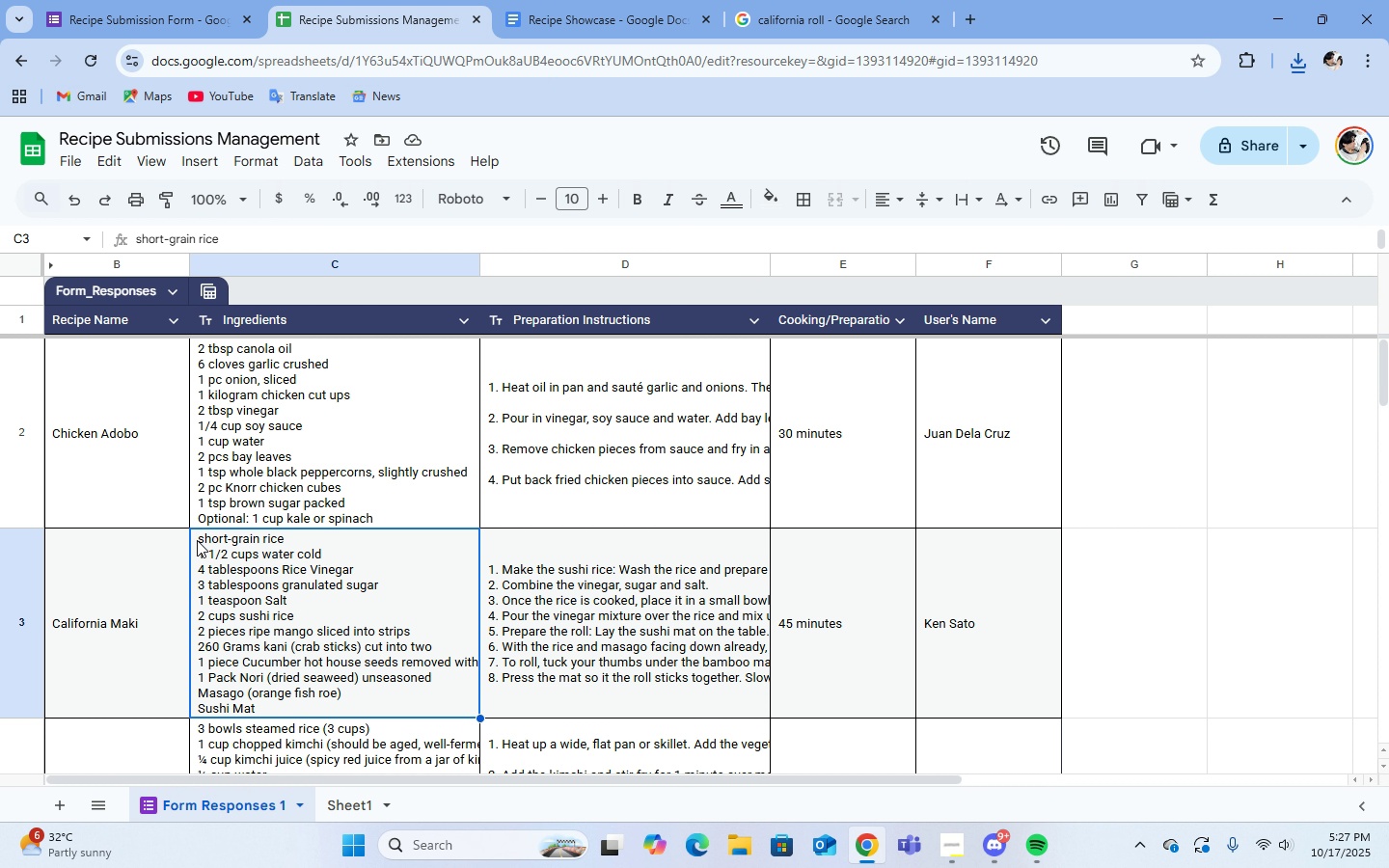 
left_click([201, 536])
 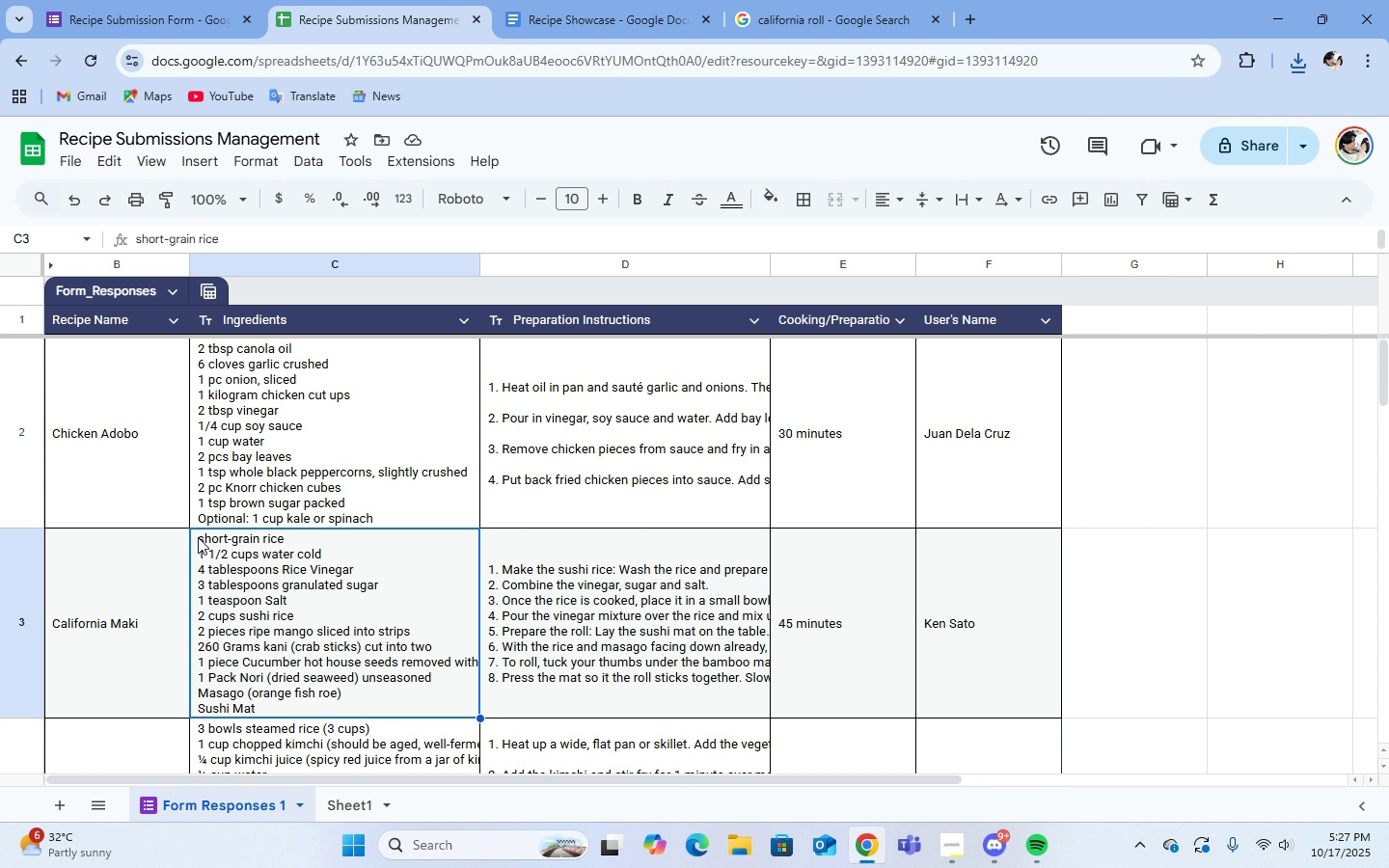 
left_click([198, 537])
 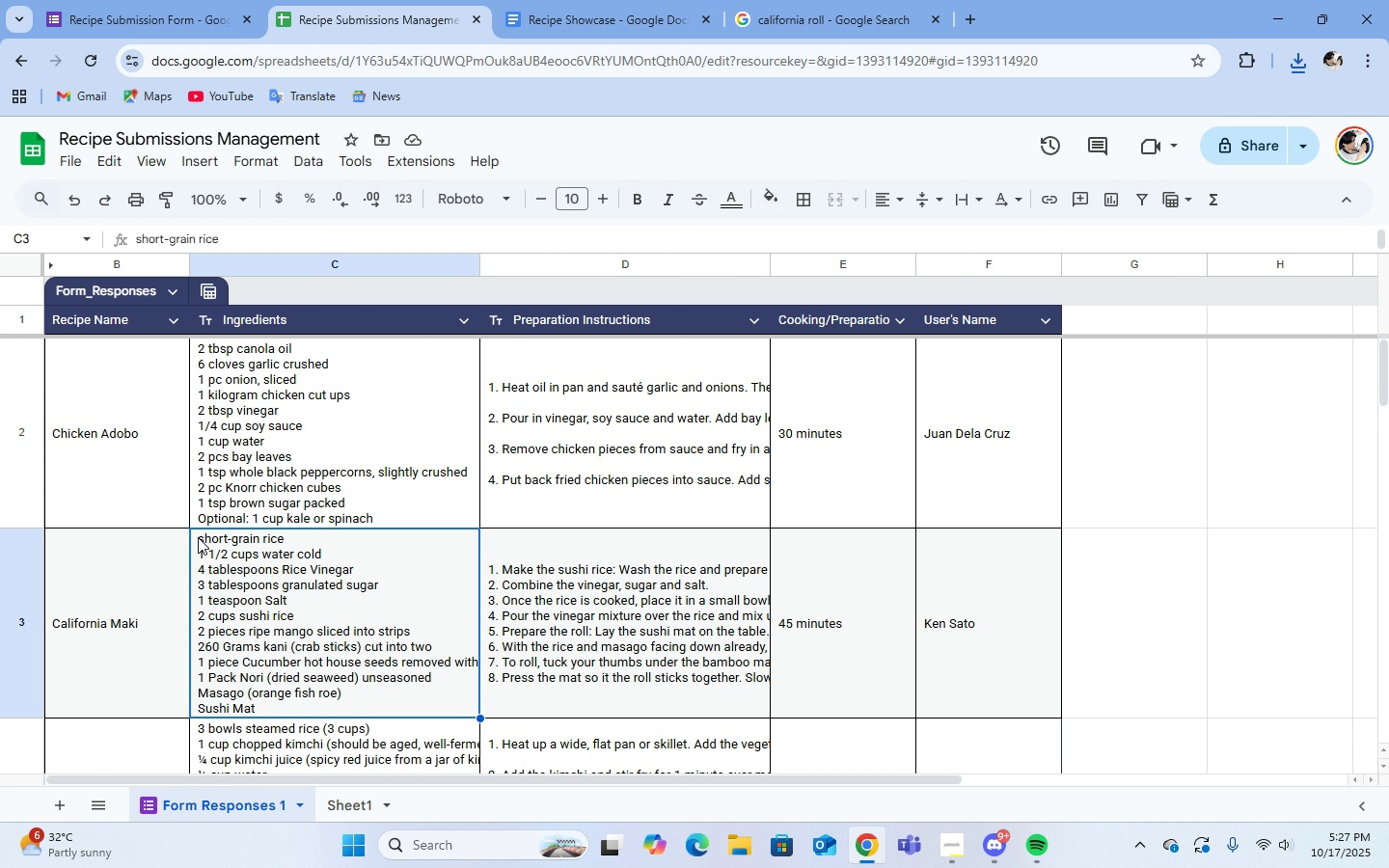 
left_click_drag(start_coordinate=[198, 537], to_coordinate=[365, 609])
 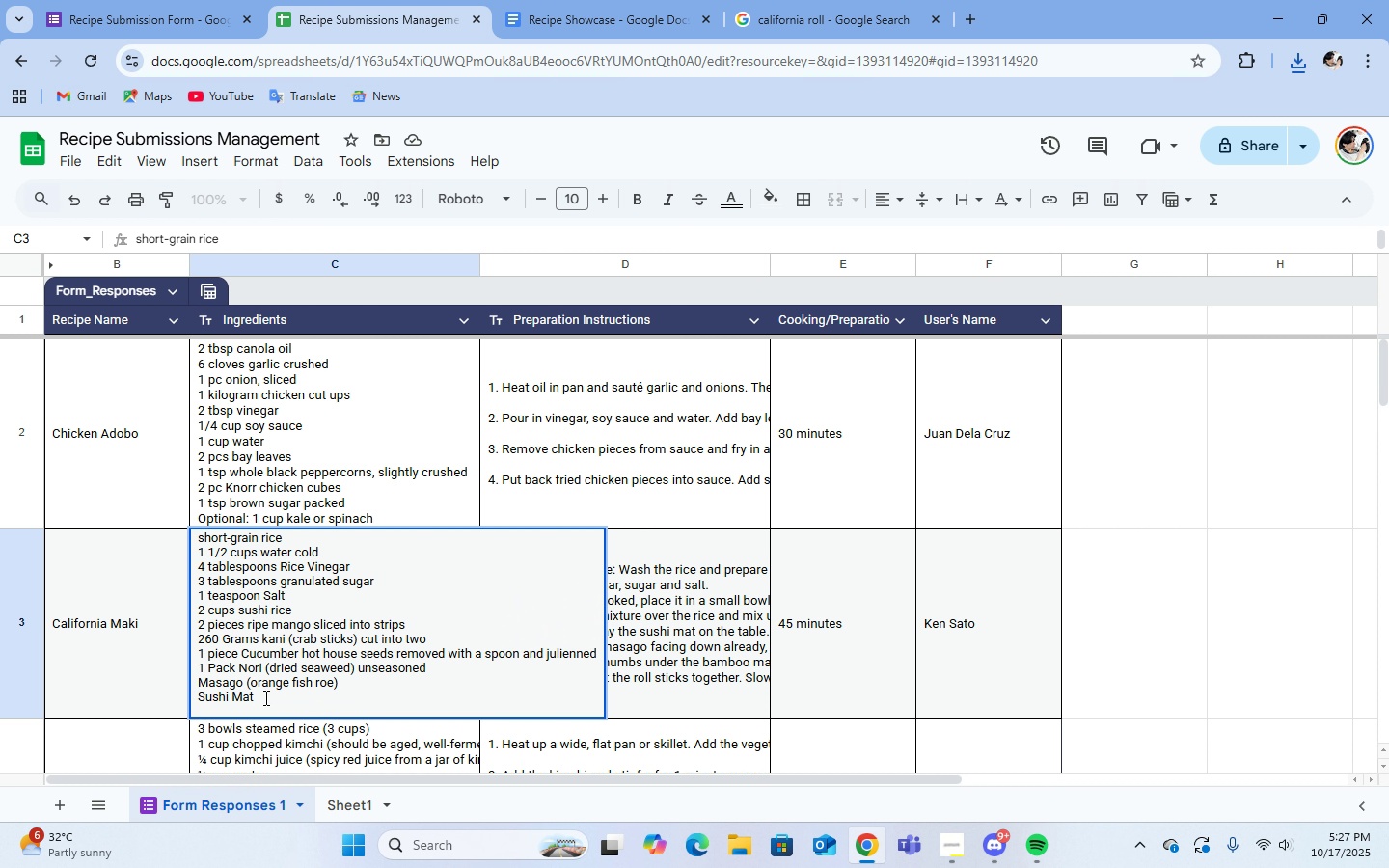 
left_click([264, 697])
 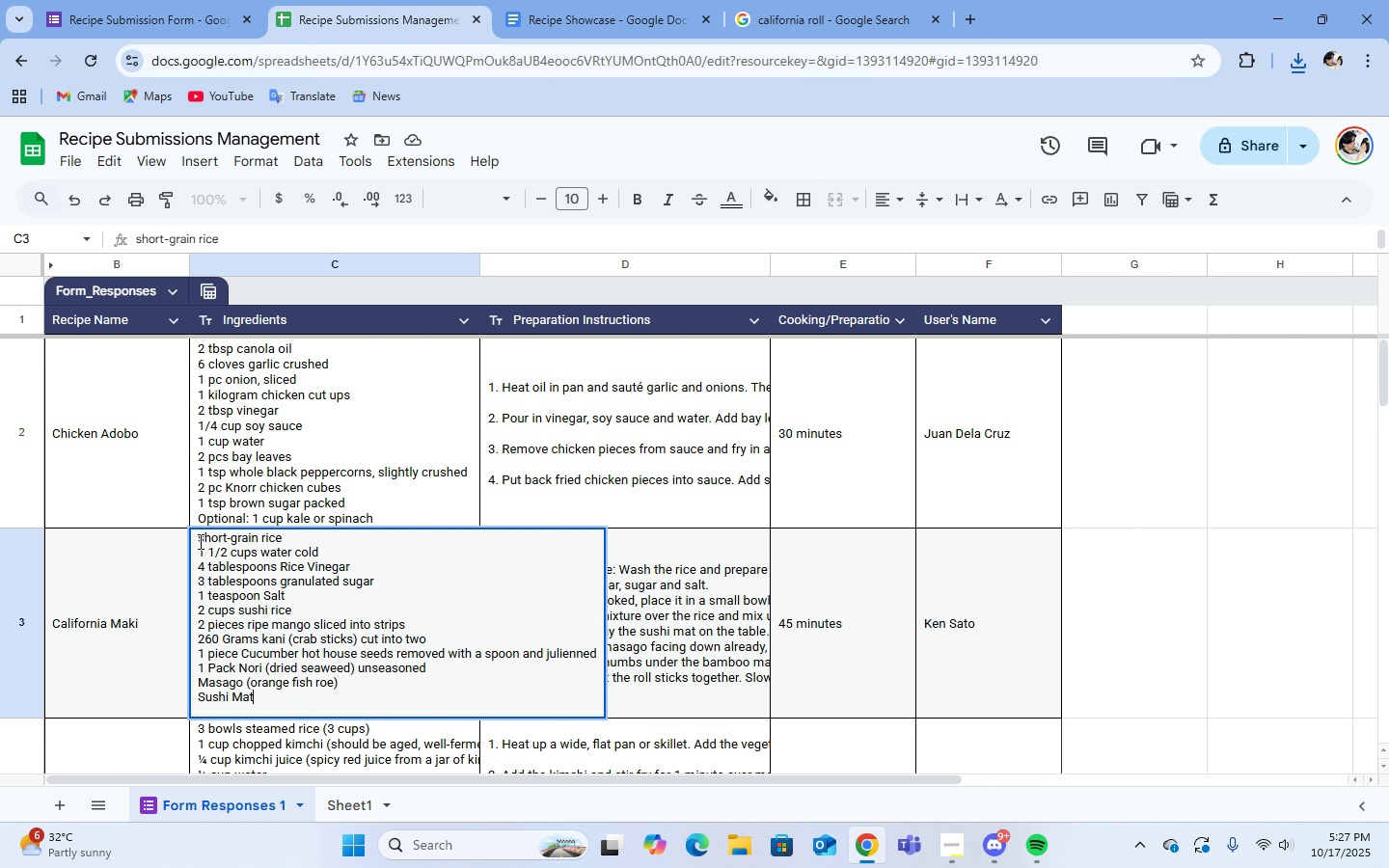 
left_click_drag(start_coordinate=[199, 541], to_coordinate=[338, 698])
 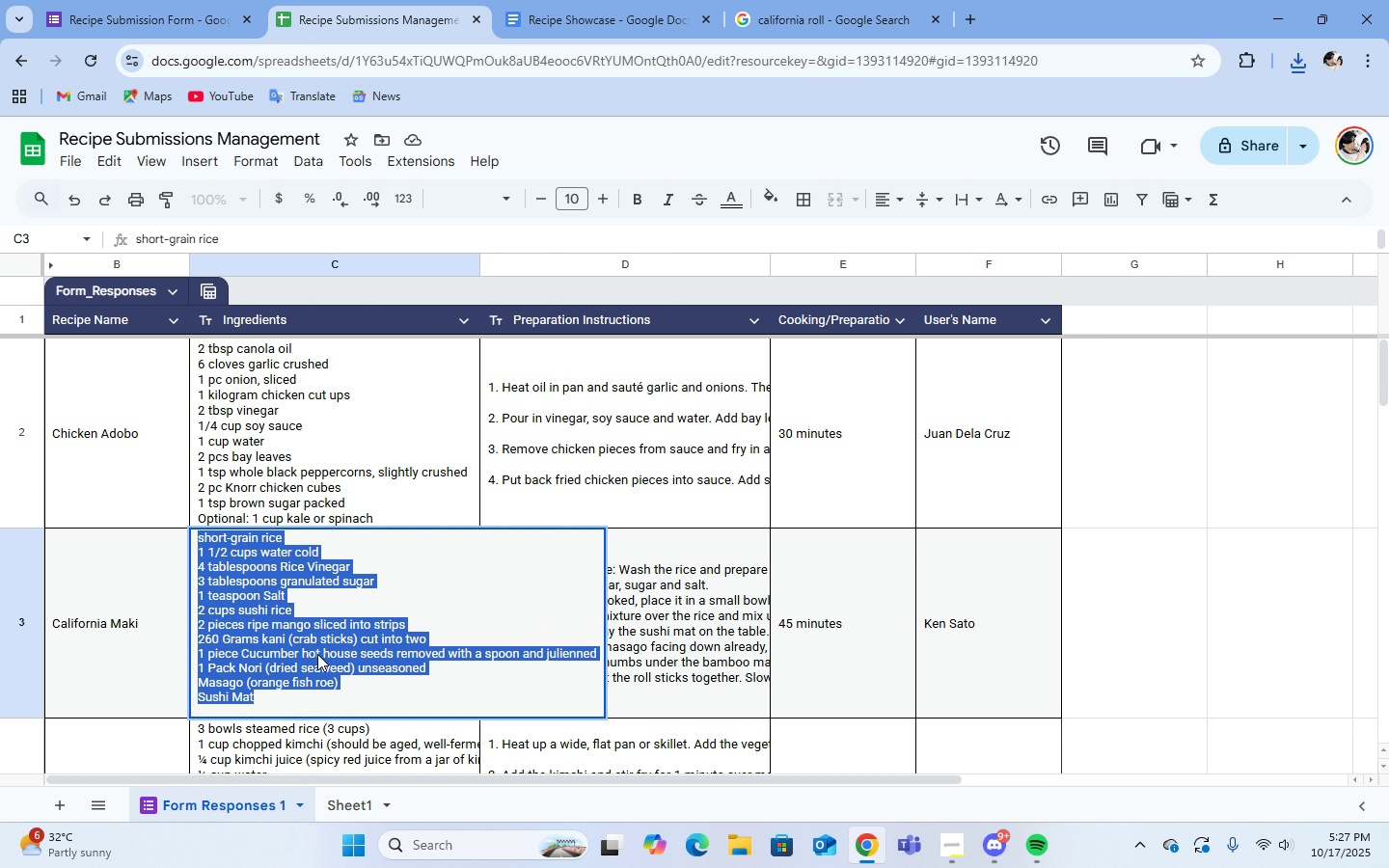 
right_click([317, 654])
 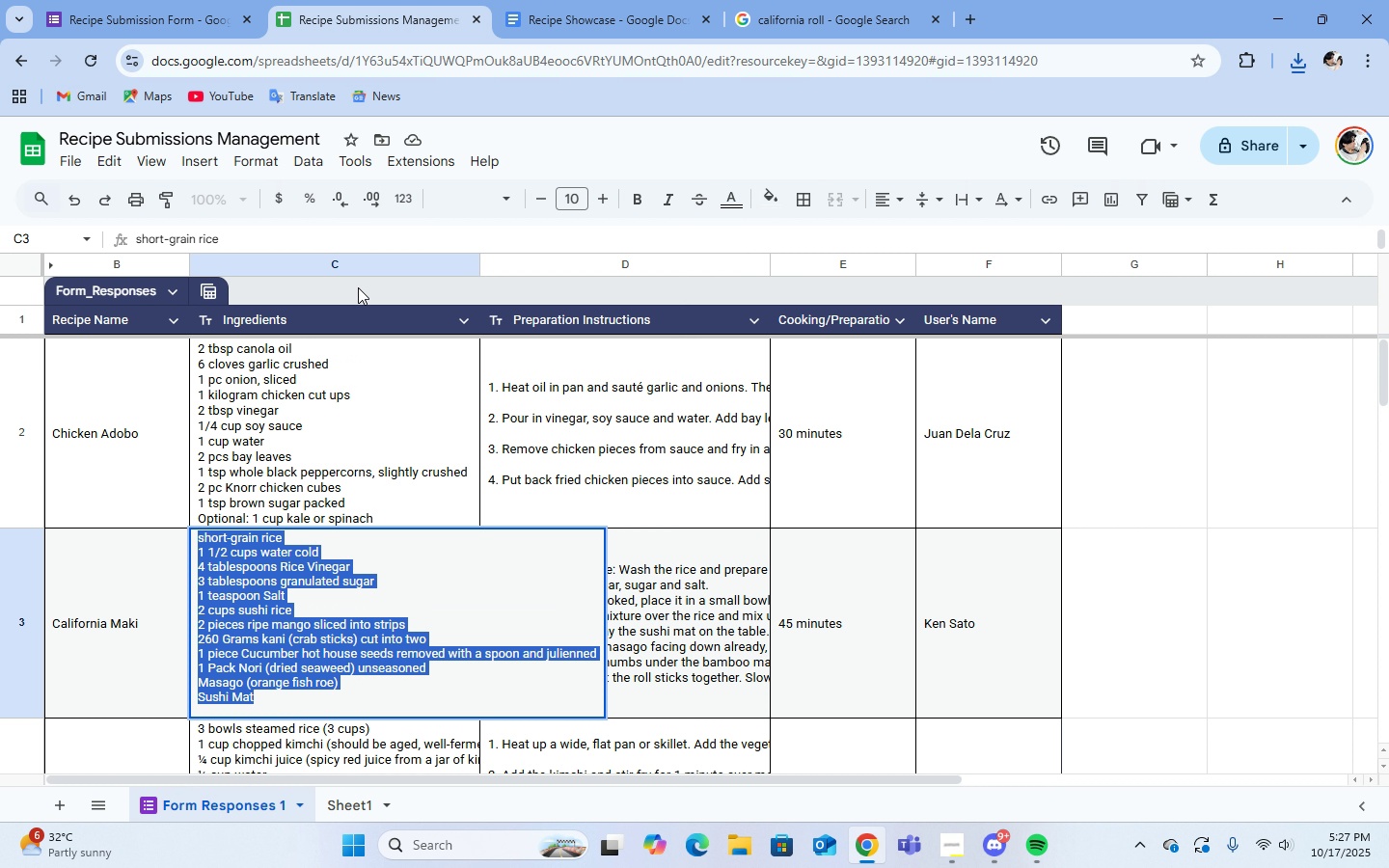 
left_click([358, 287])
 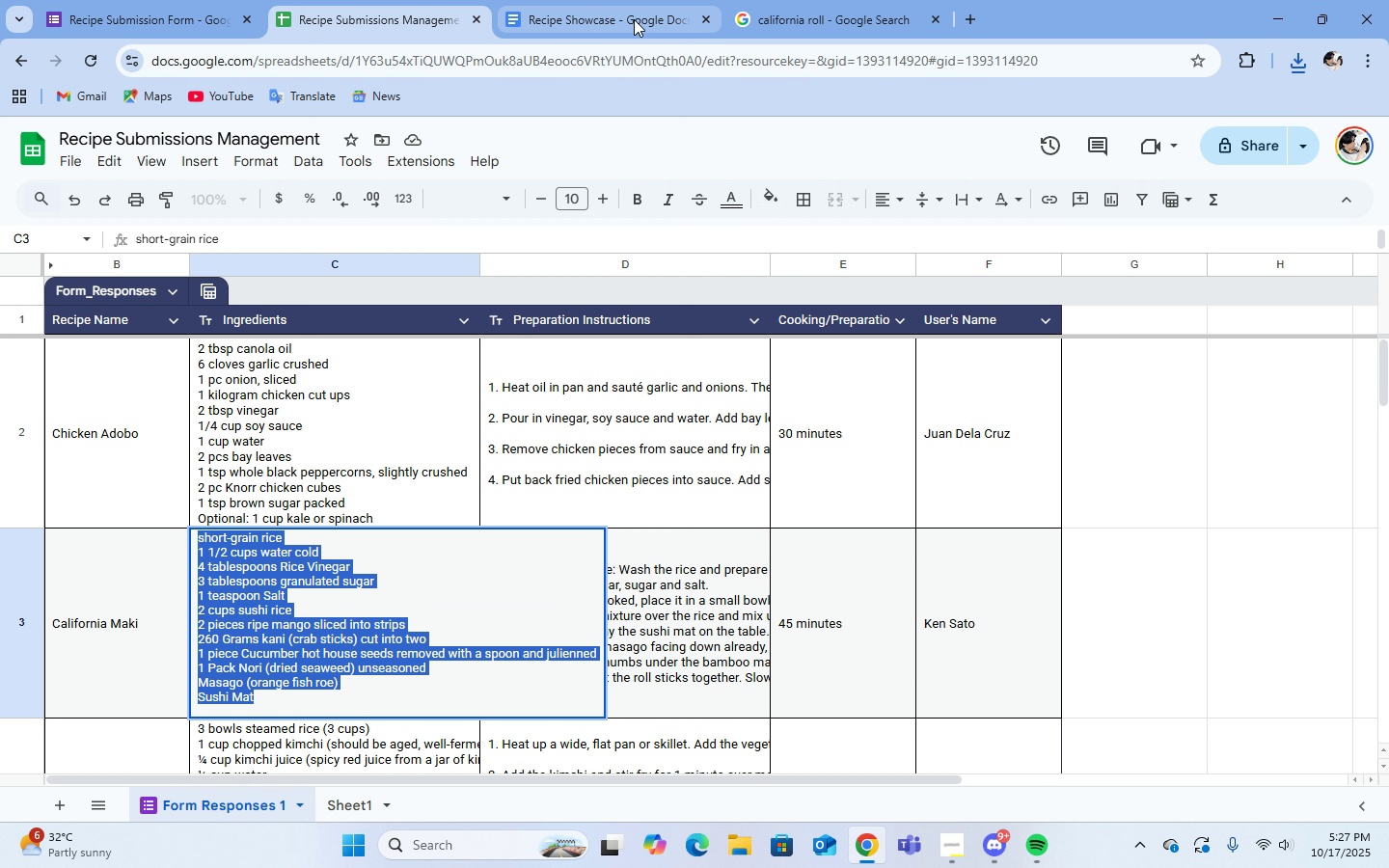 
left_click([634, 19])
 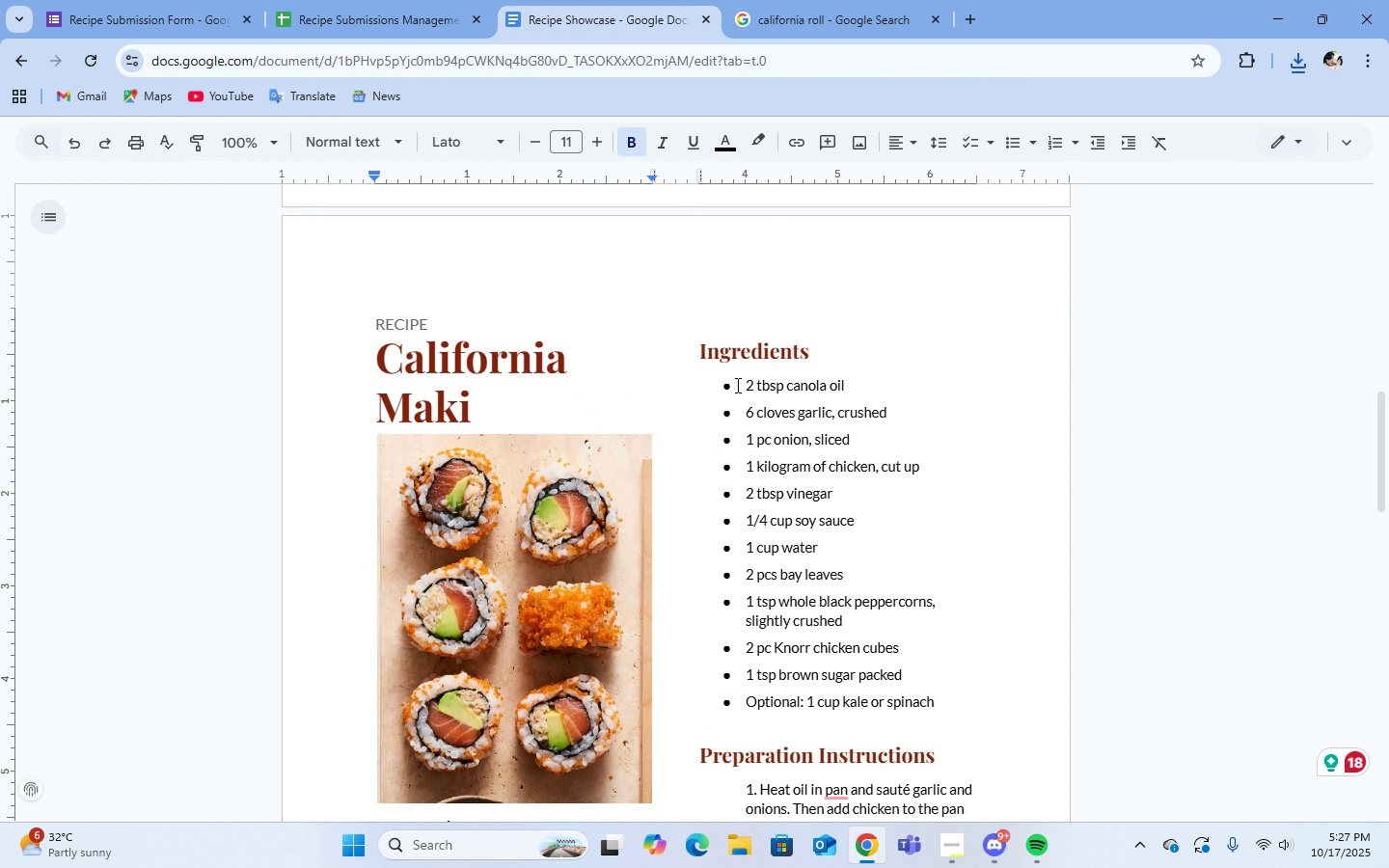 
left_click_drag(start_coordinate=[745, 383], to_coordinate=[984, 701])
 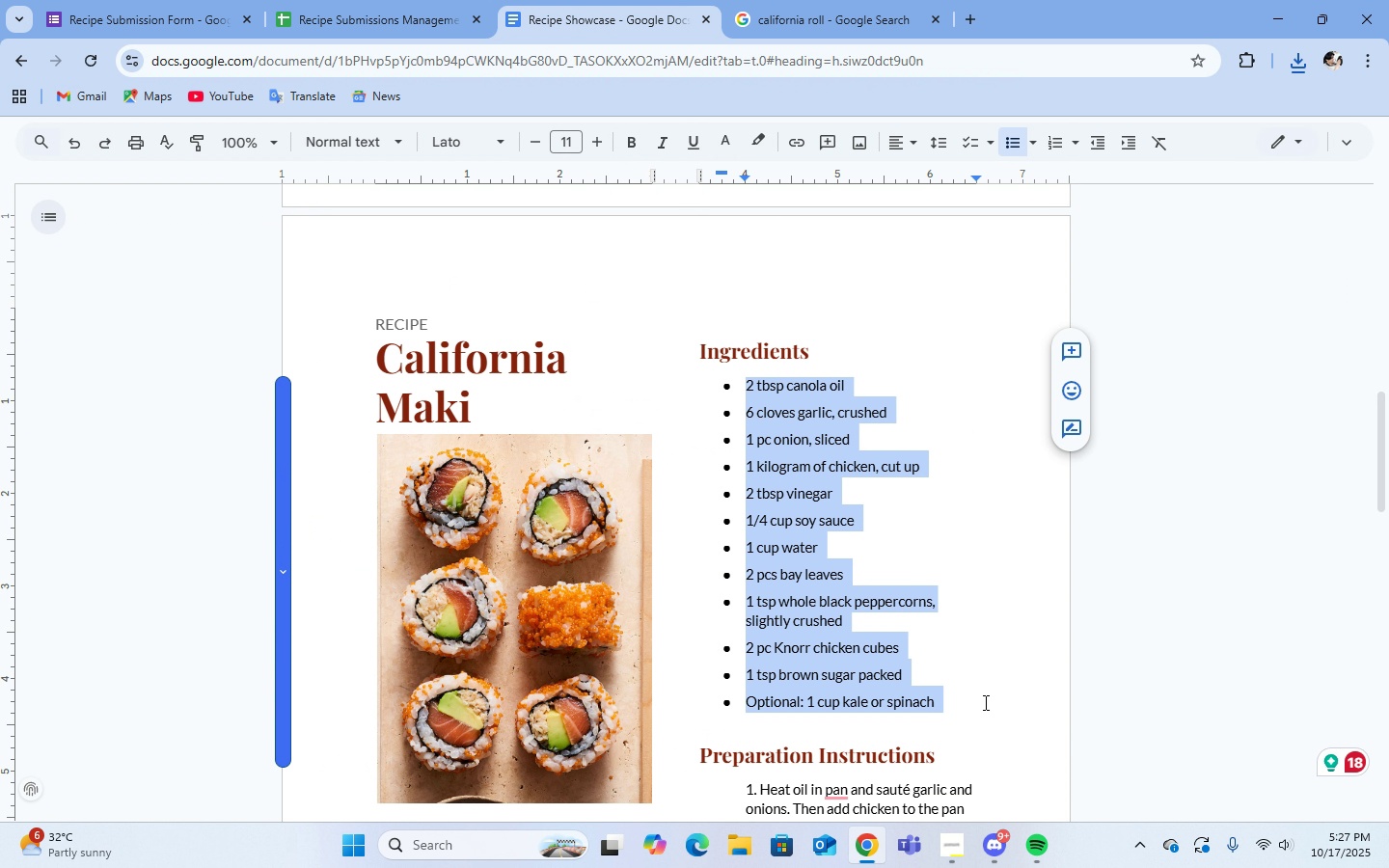 
key(Control+V)
 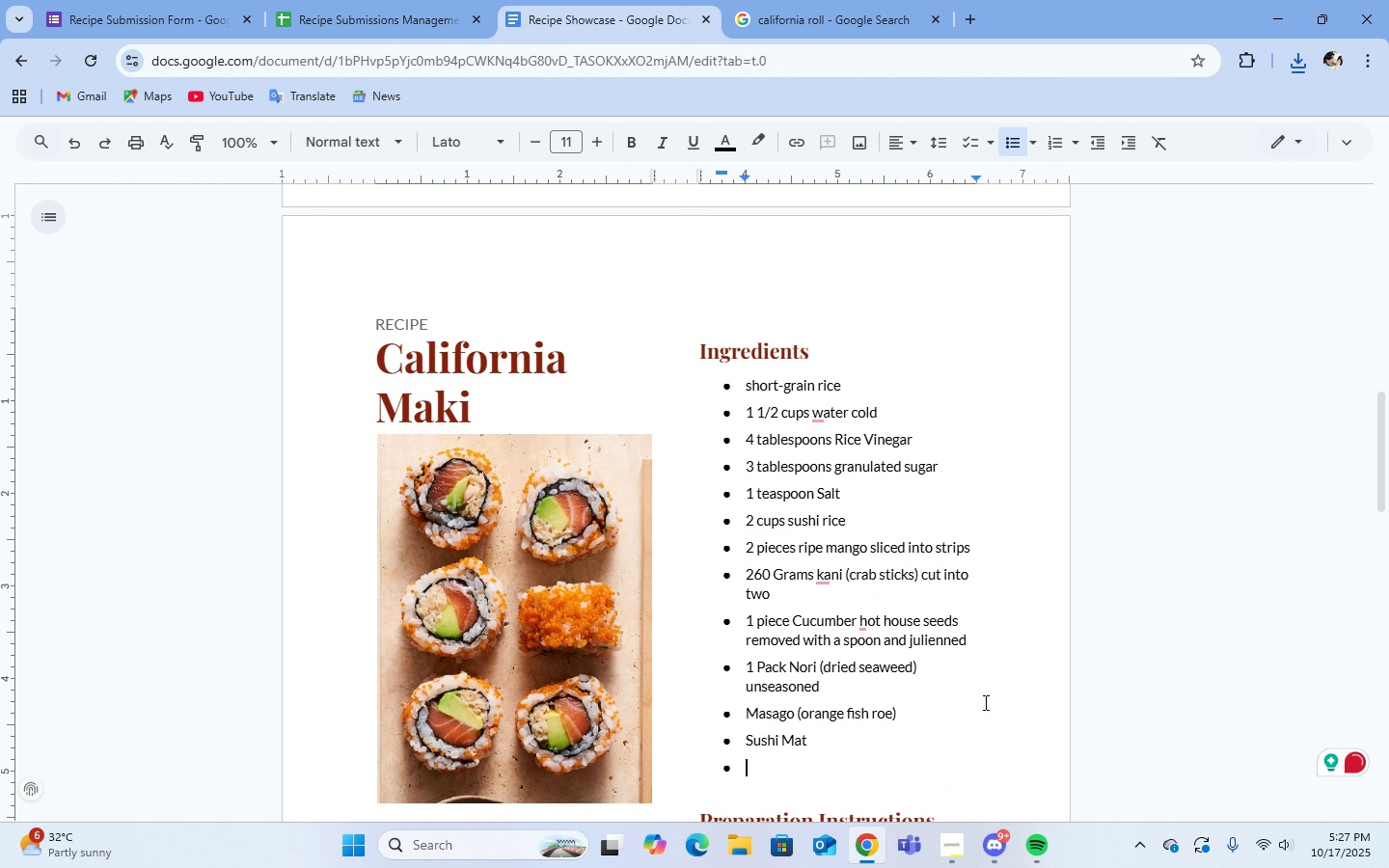 
key(Backspace)
 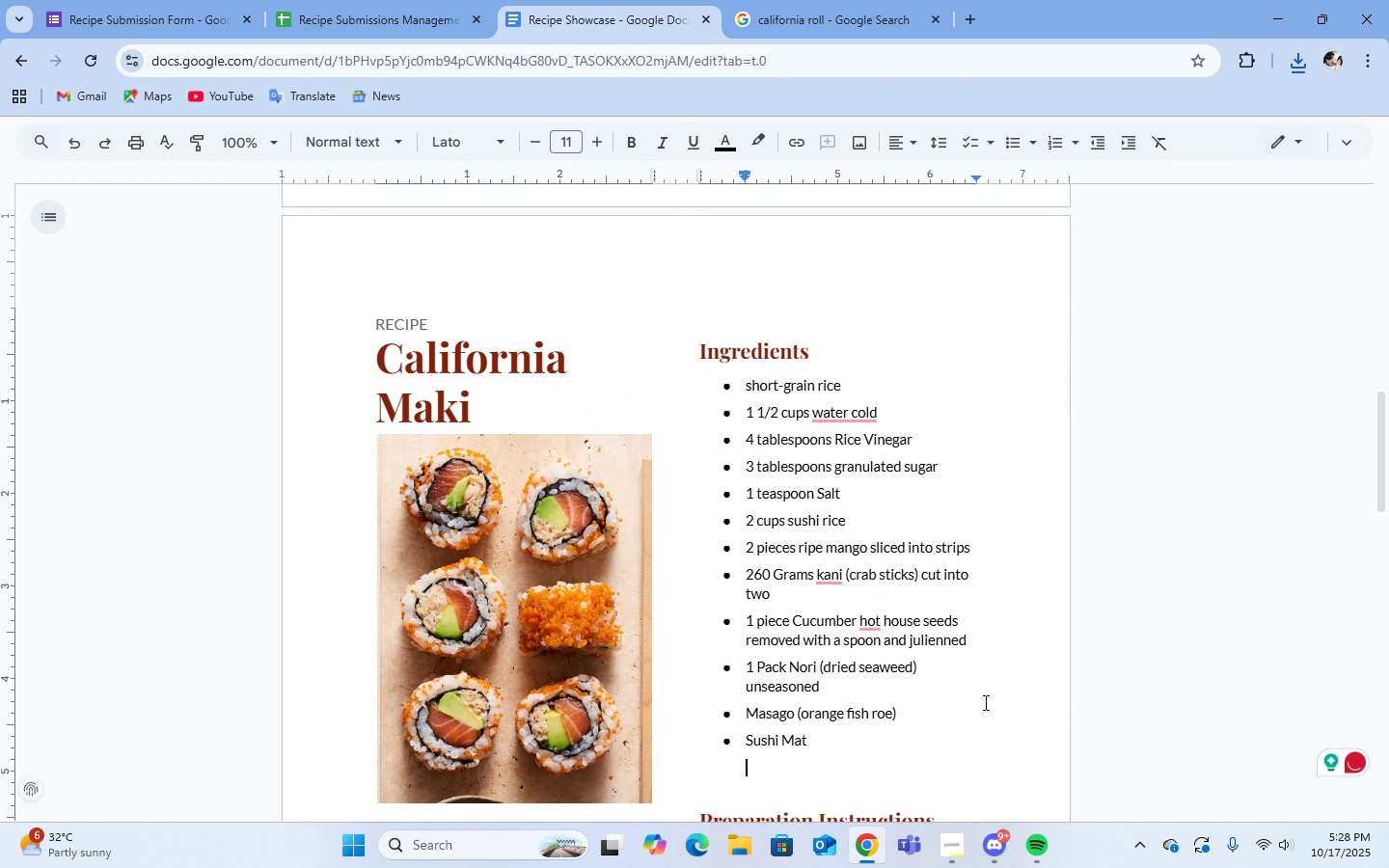 
key(Backspace)
 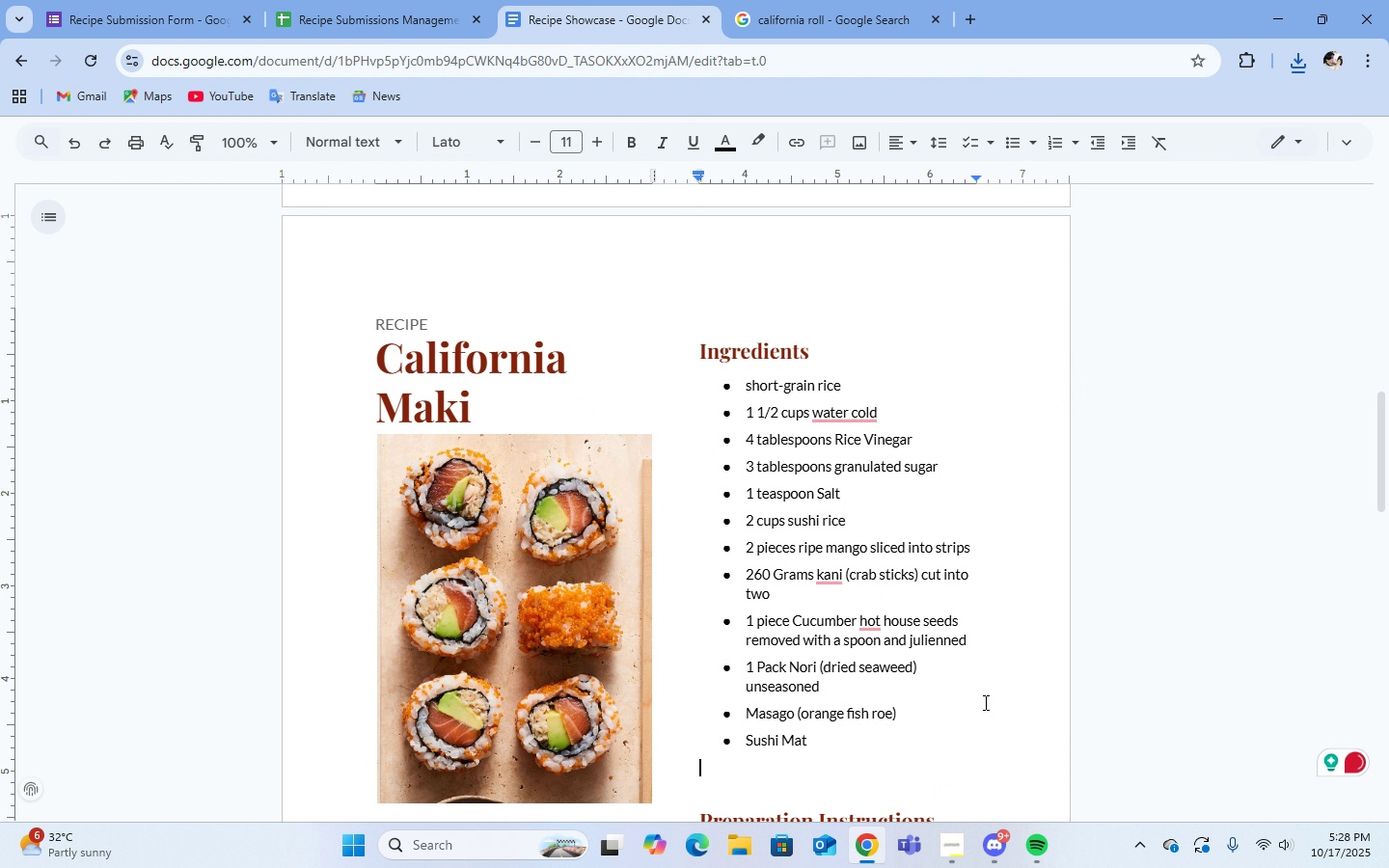 
key(Backspace)
 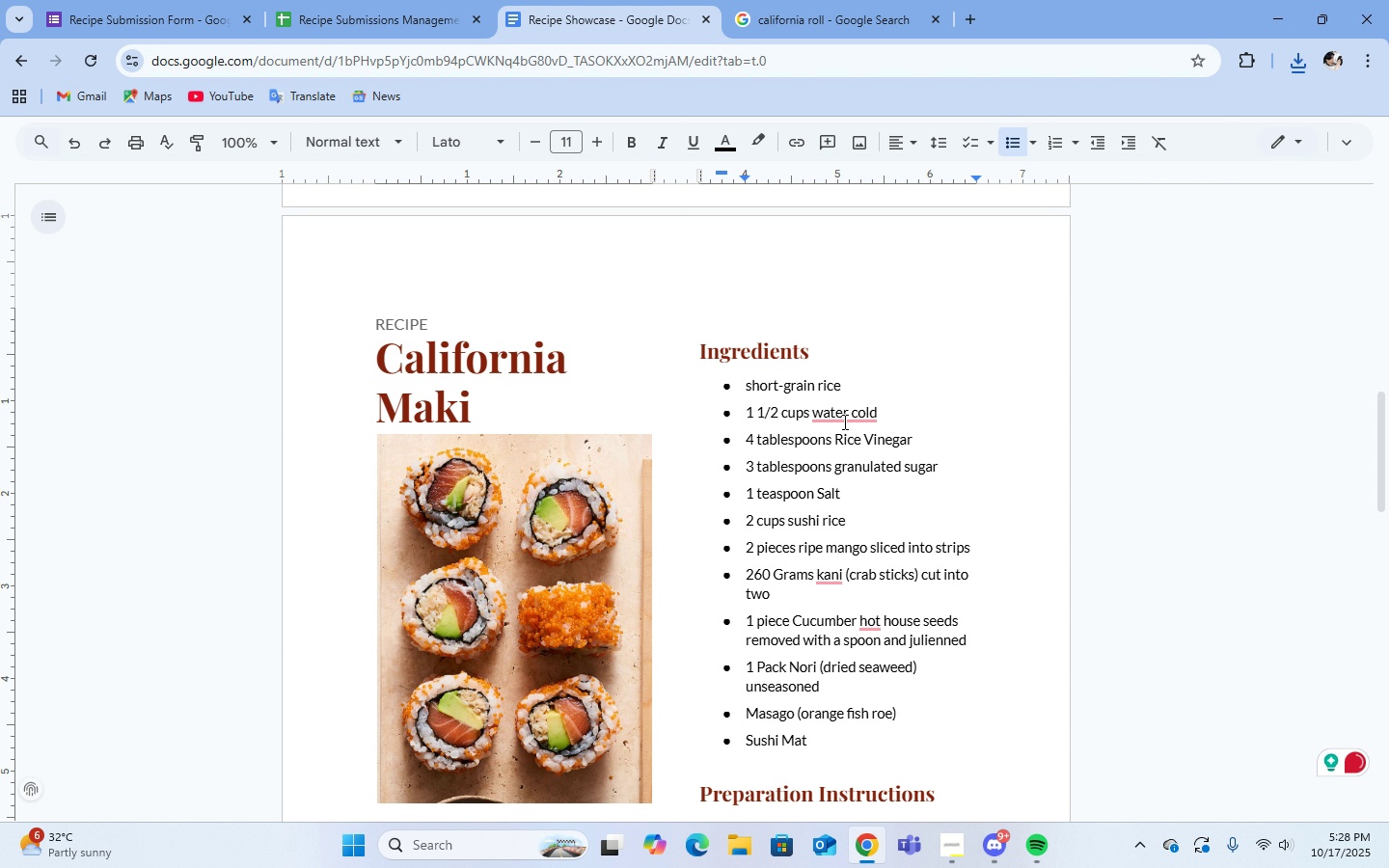 
double_click([857, 448])
 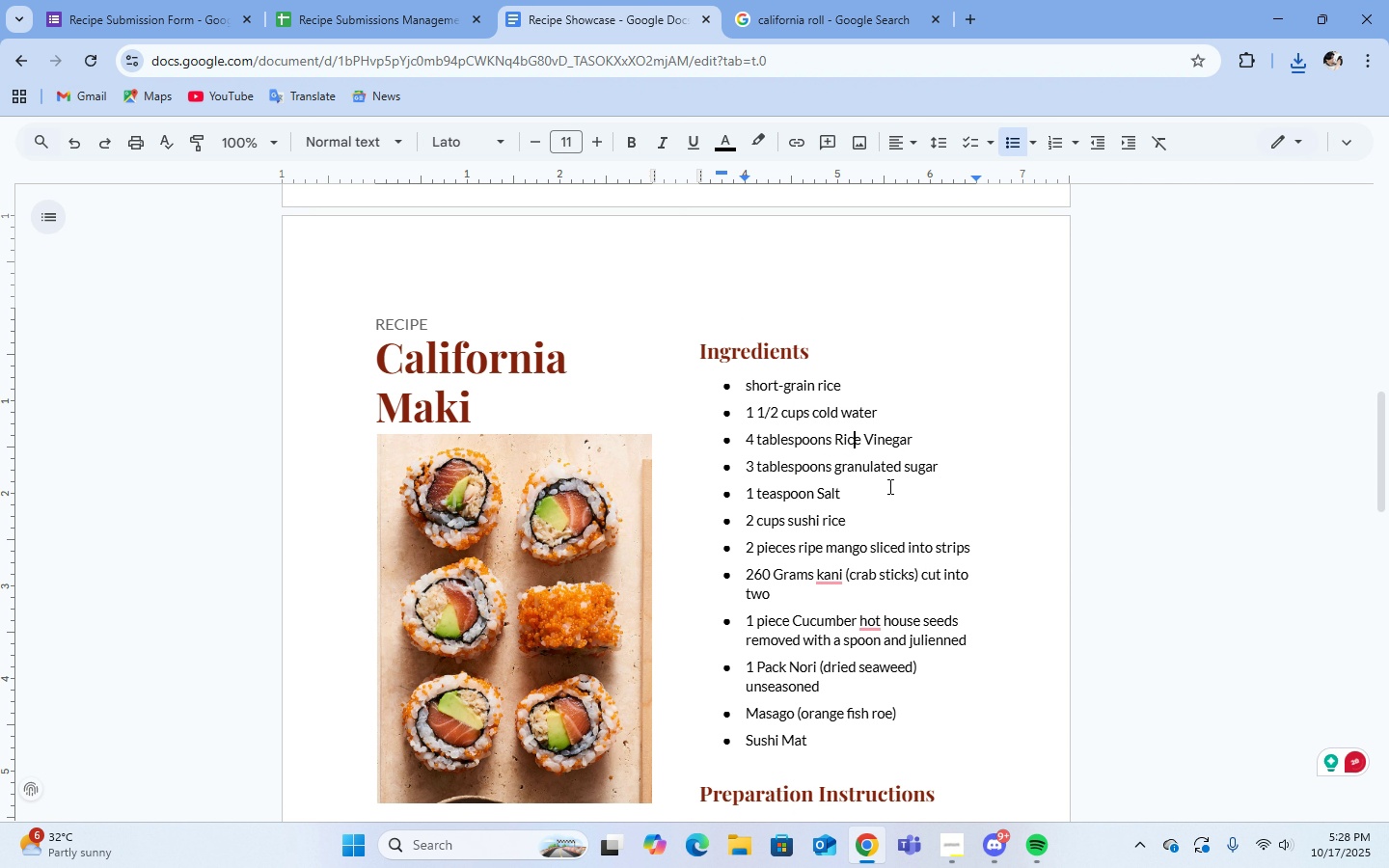 
scroll: coordinate [888, 486], scroll_direction: down, amount: 3.0
 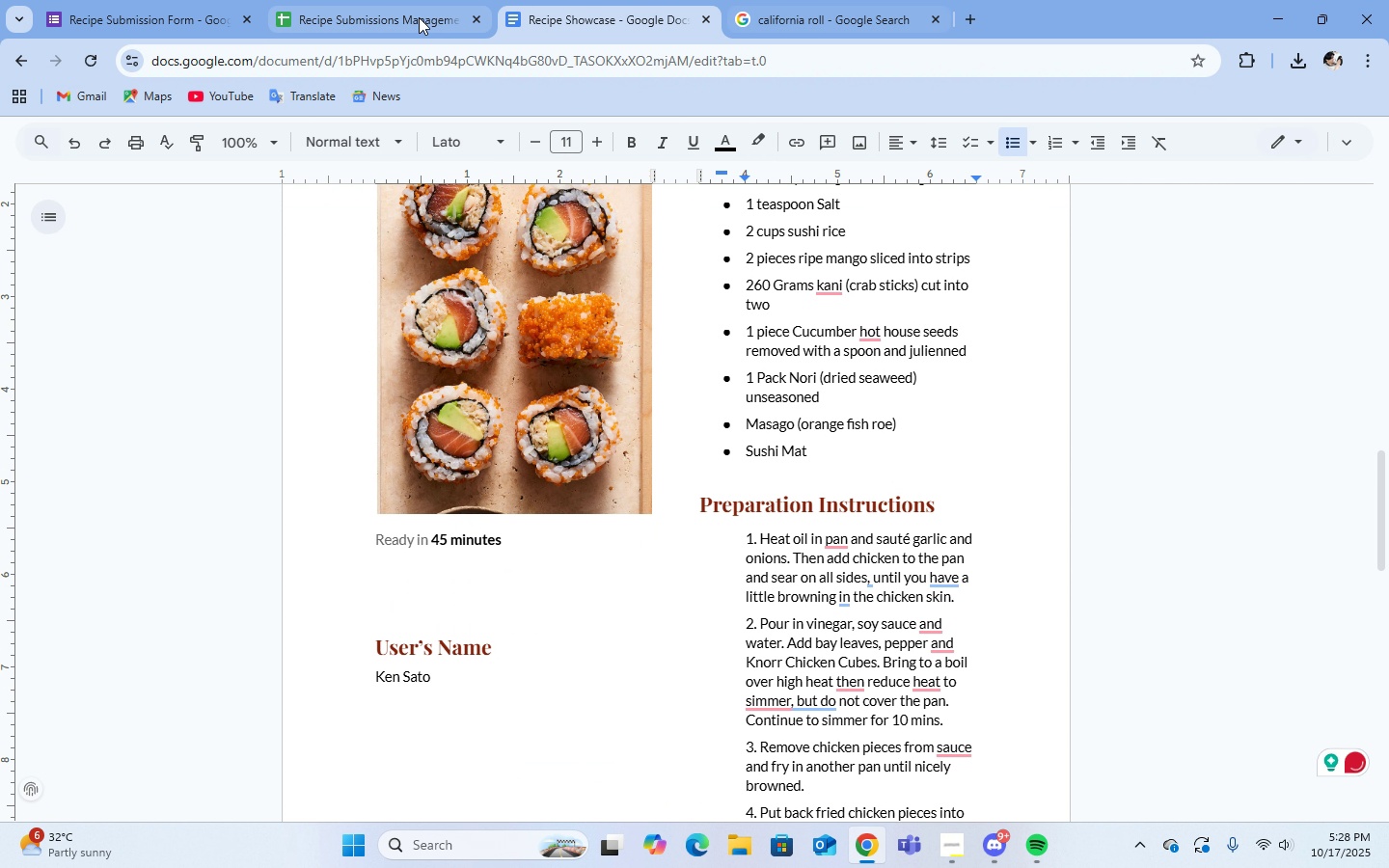 
left_click([419, 17])
 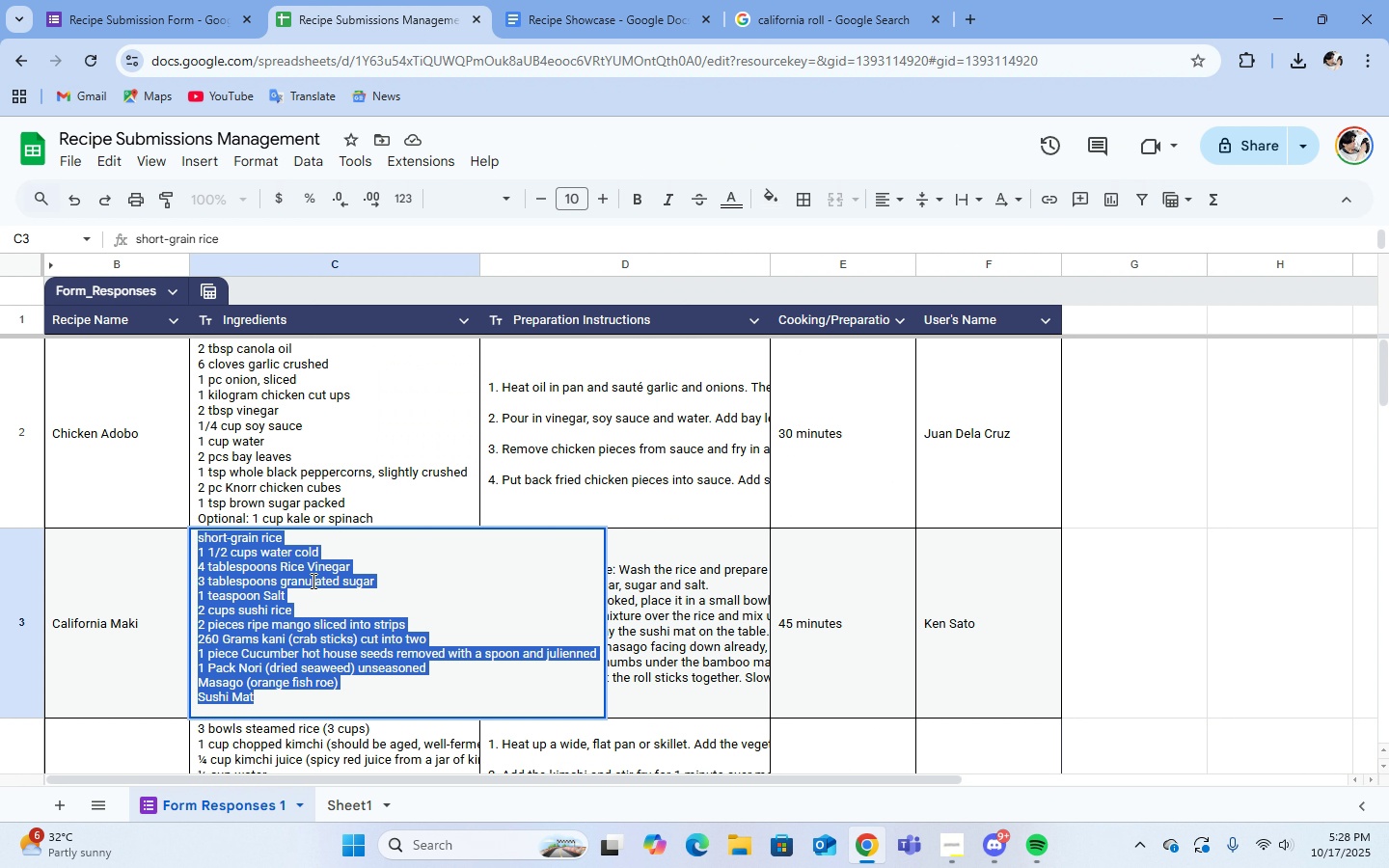 
left_click([312, 581])
 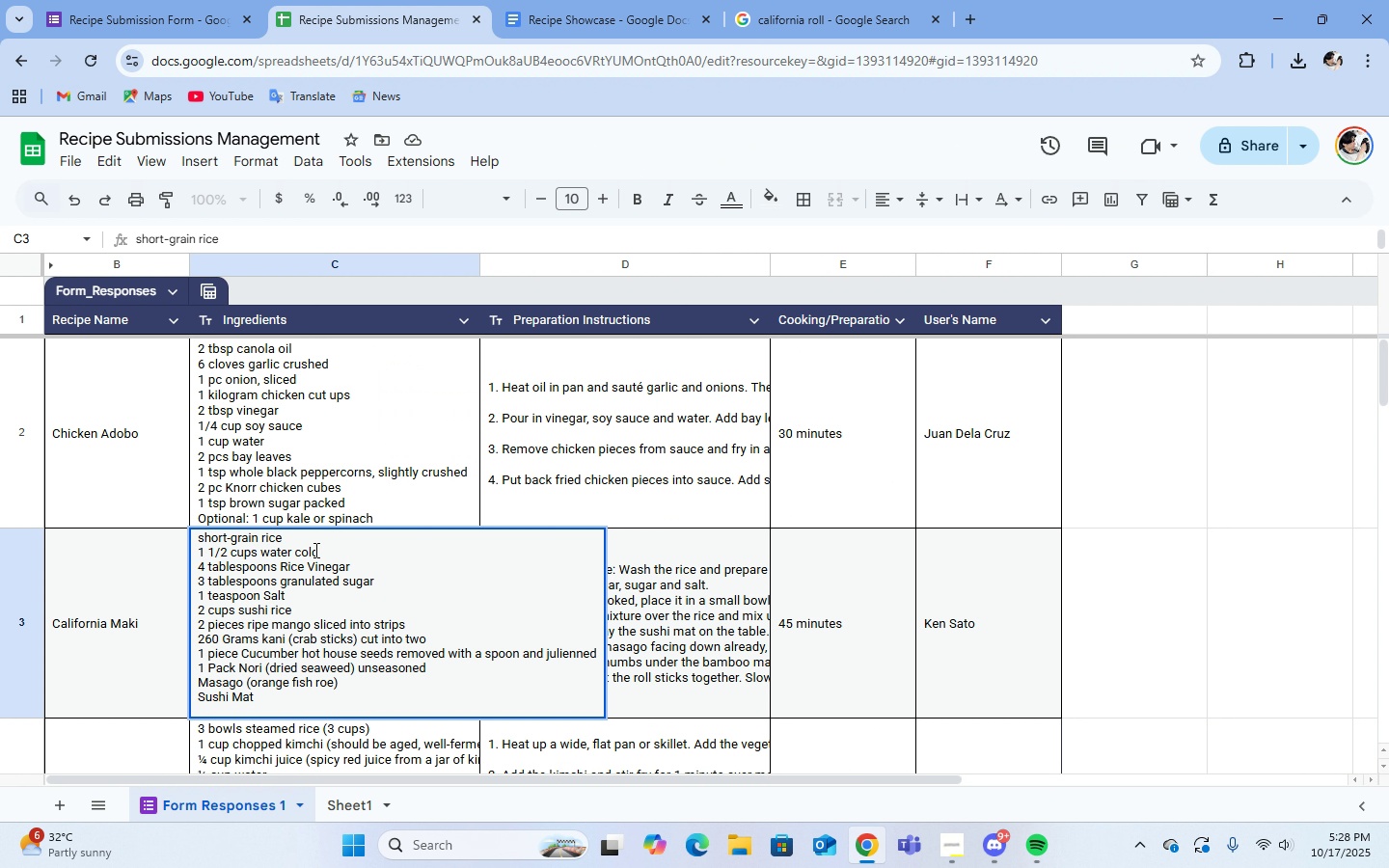 
left_click([315, 550])
 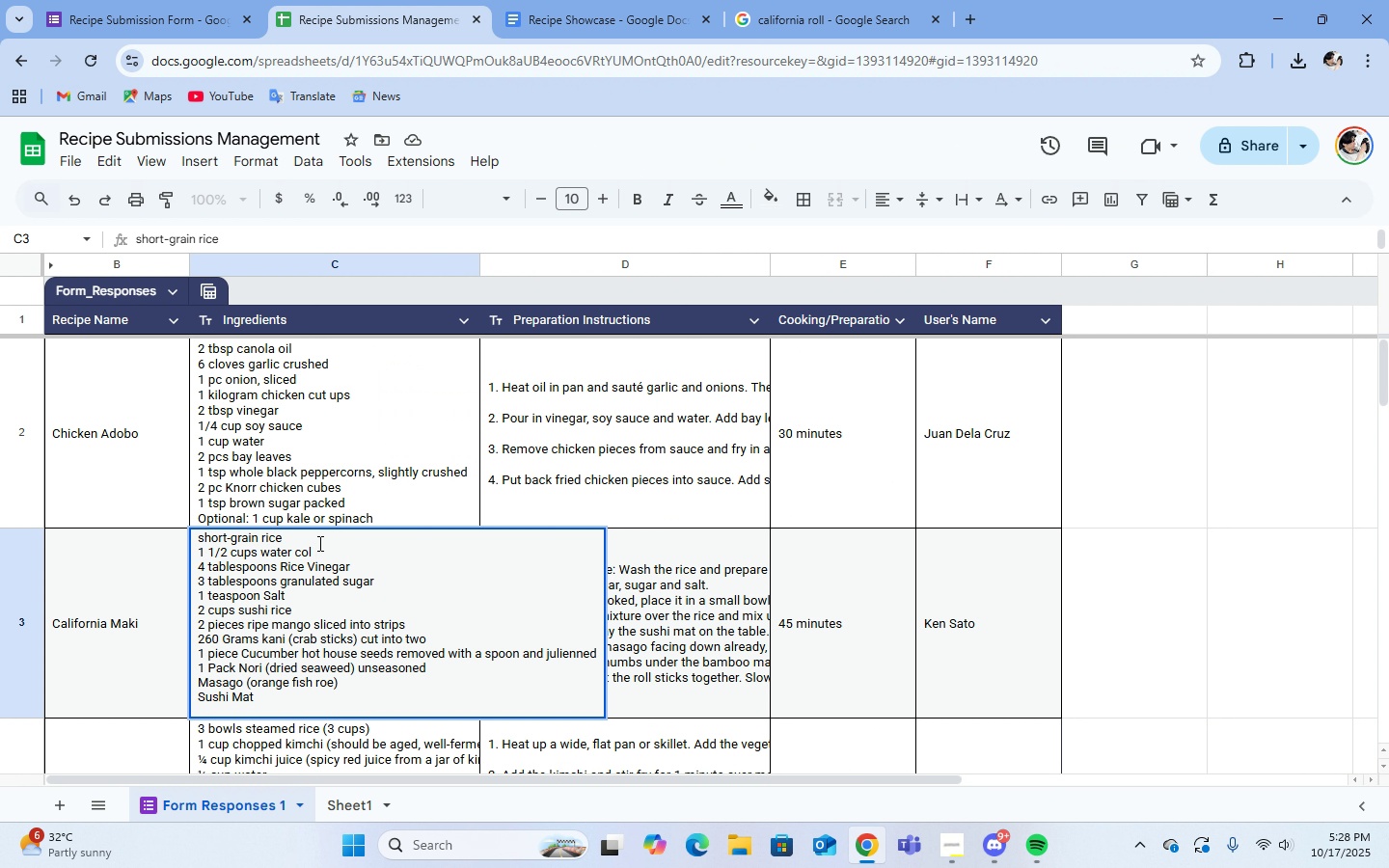 
key(Backspace)
 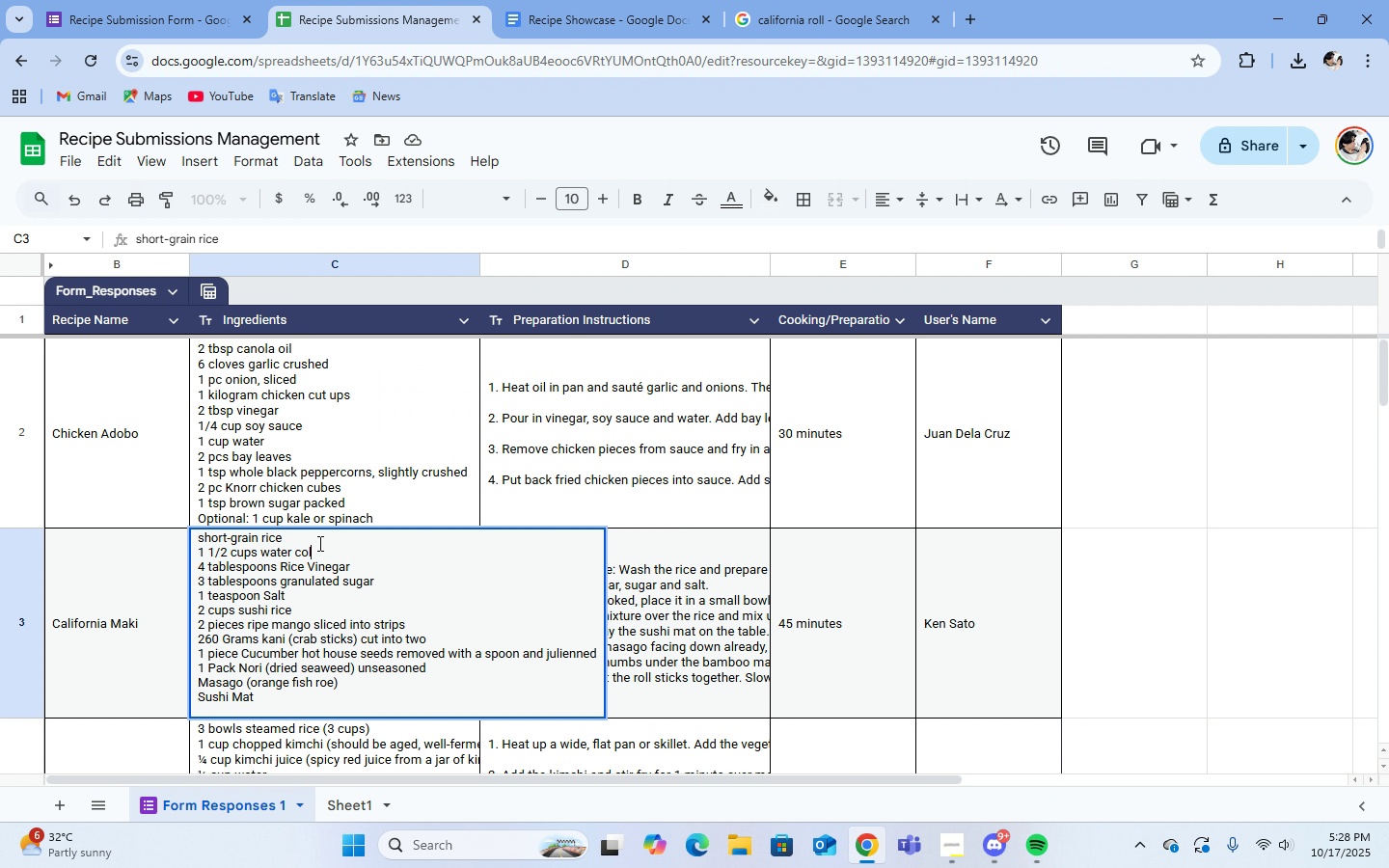 
key(Backspace)
 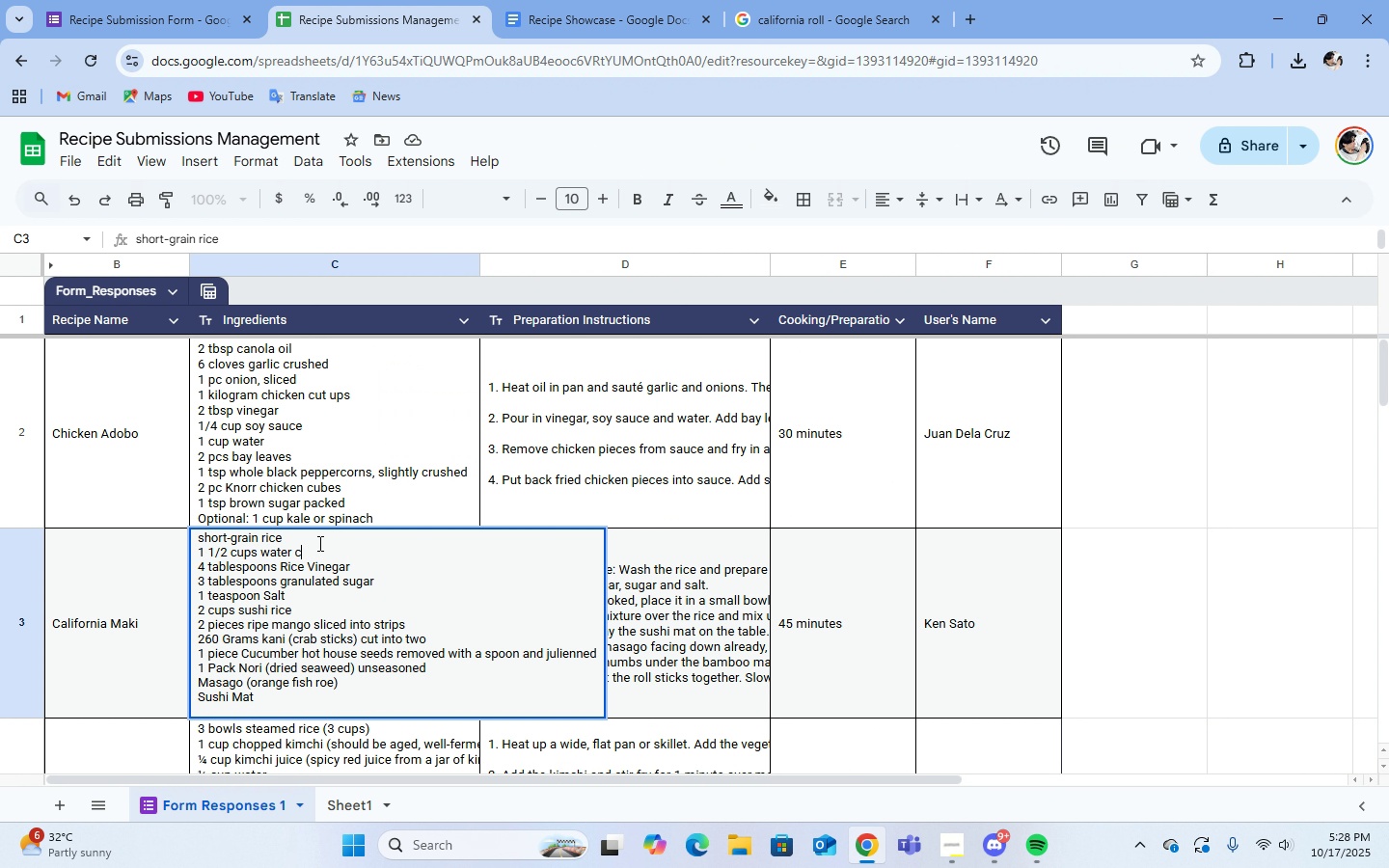 
key(Backspace)
 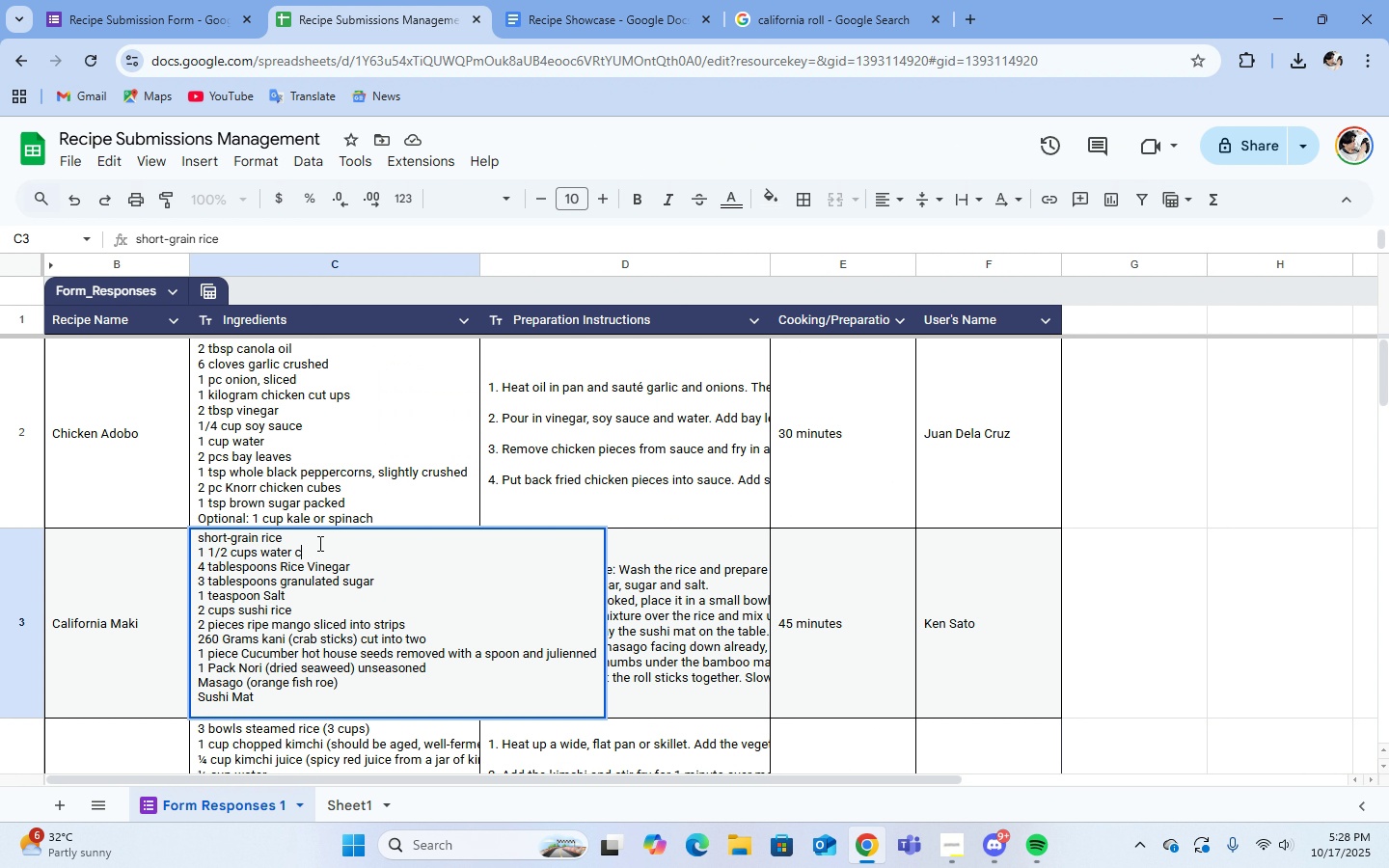 
key(Backspace)
 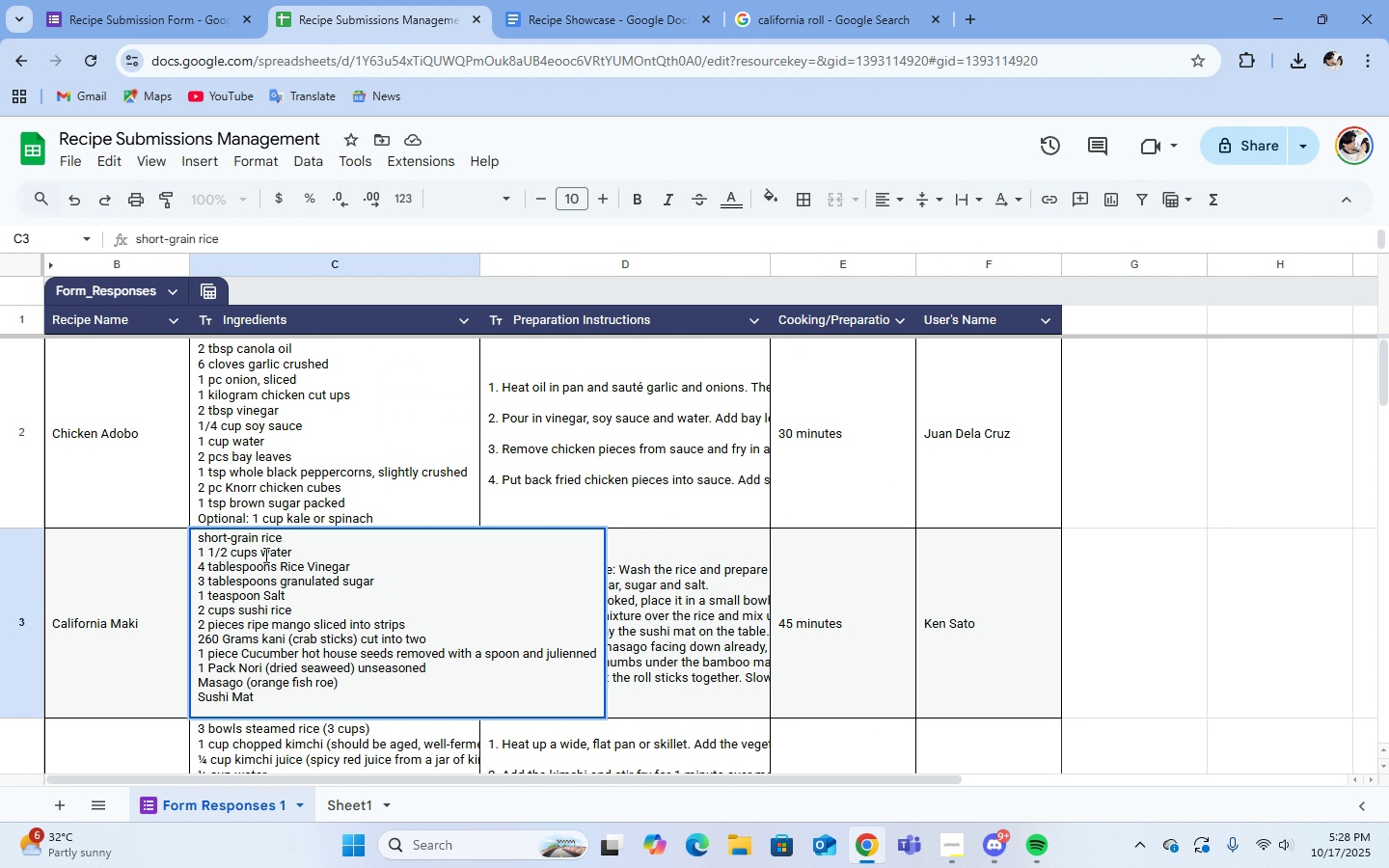 
double_click([264, 555])
 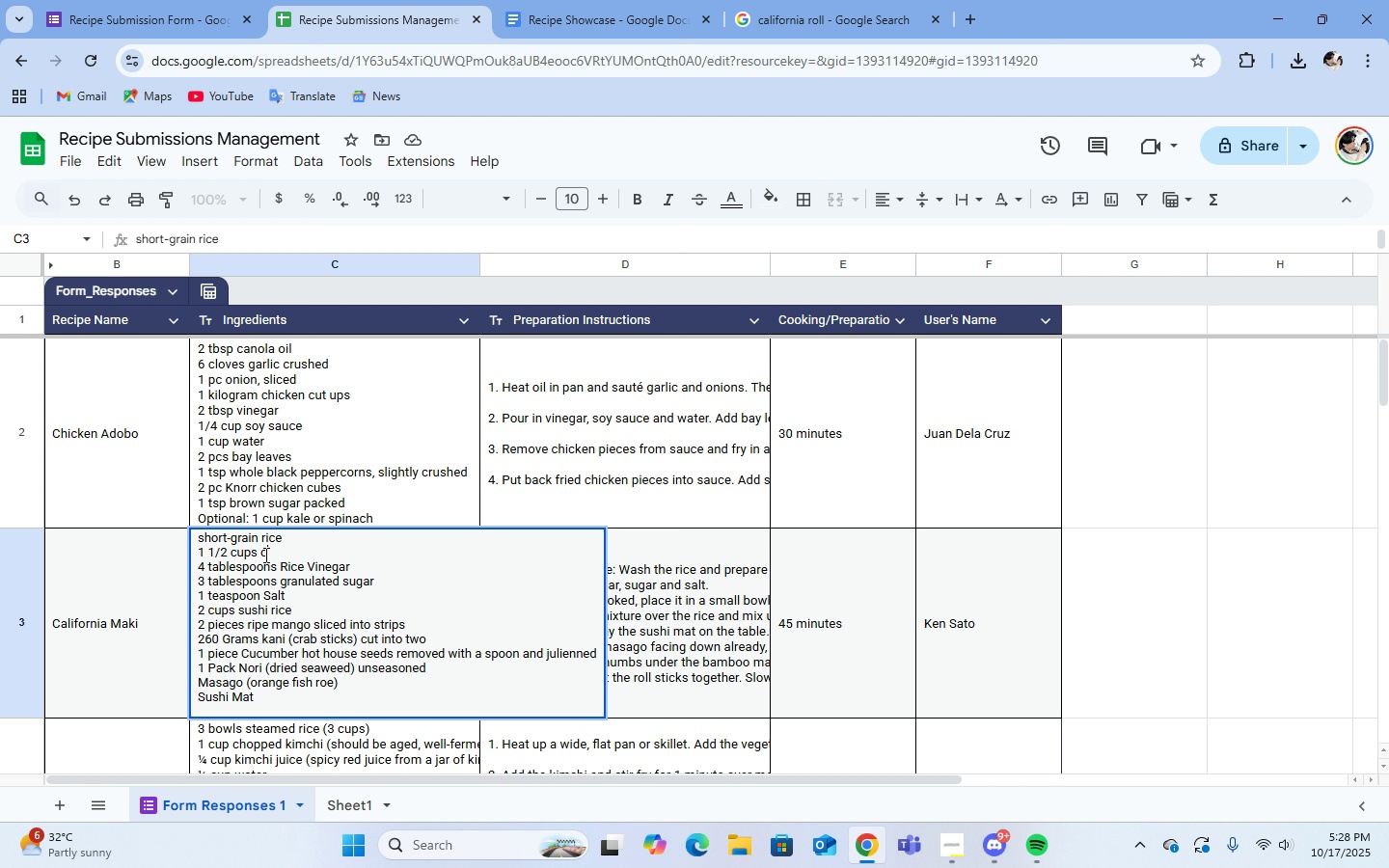 
type(of cold water)
 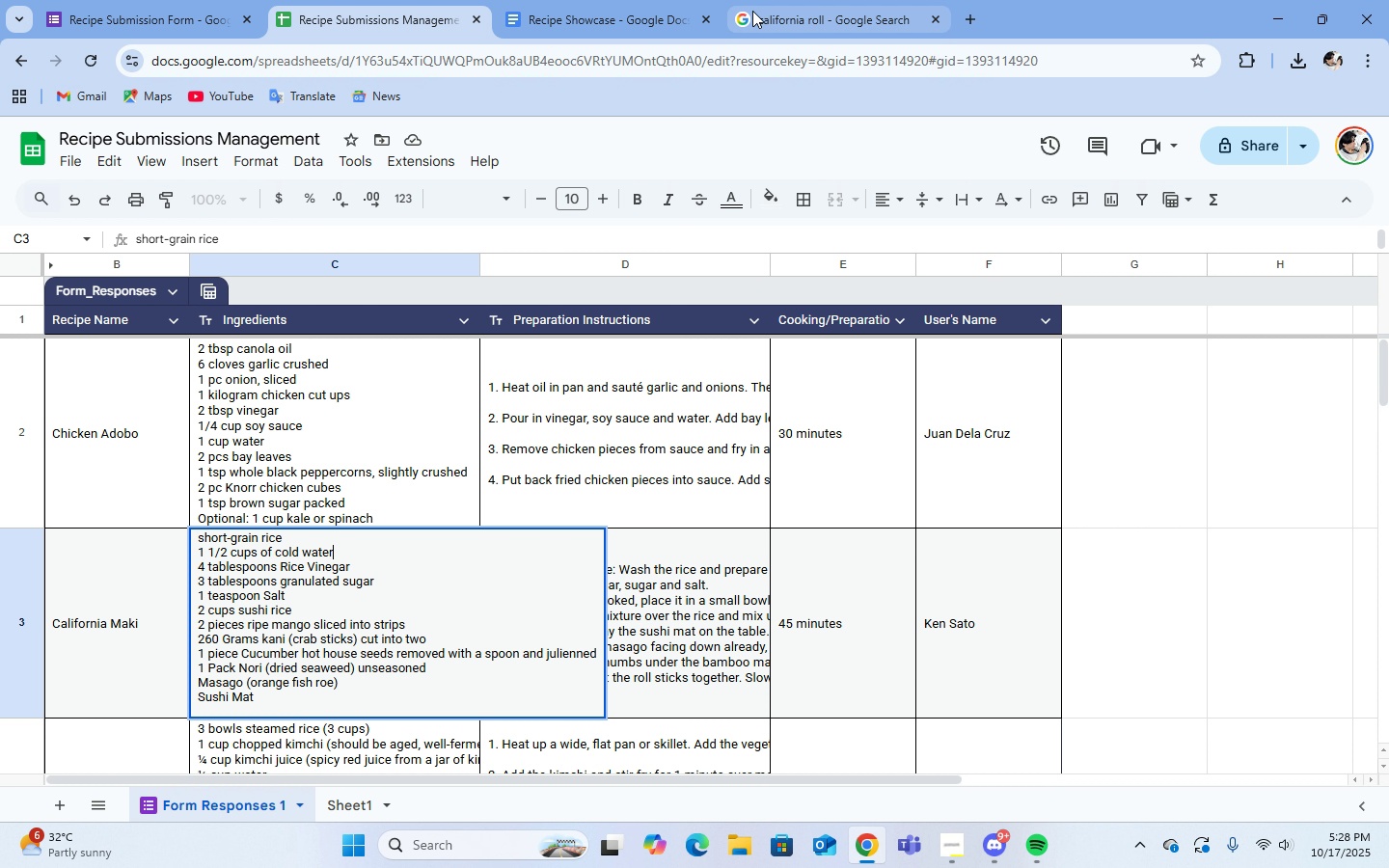 
left_click([612, 10])
 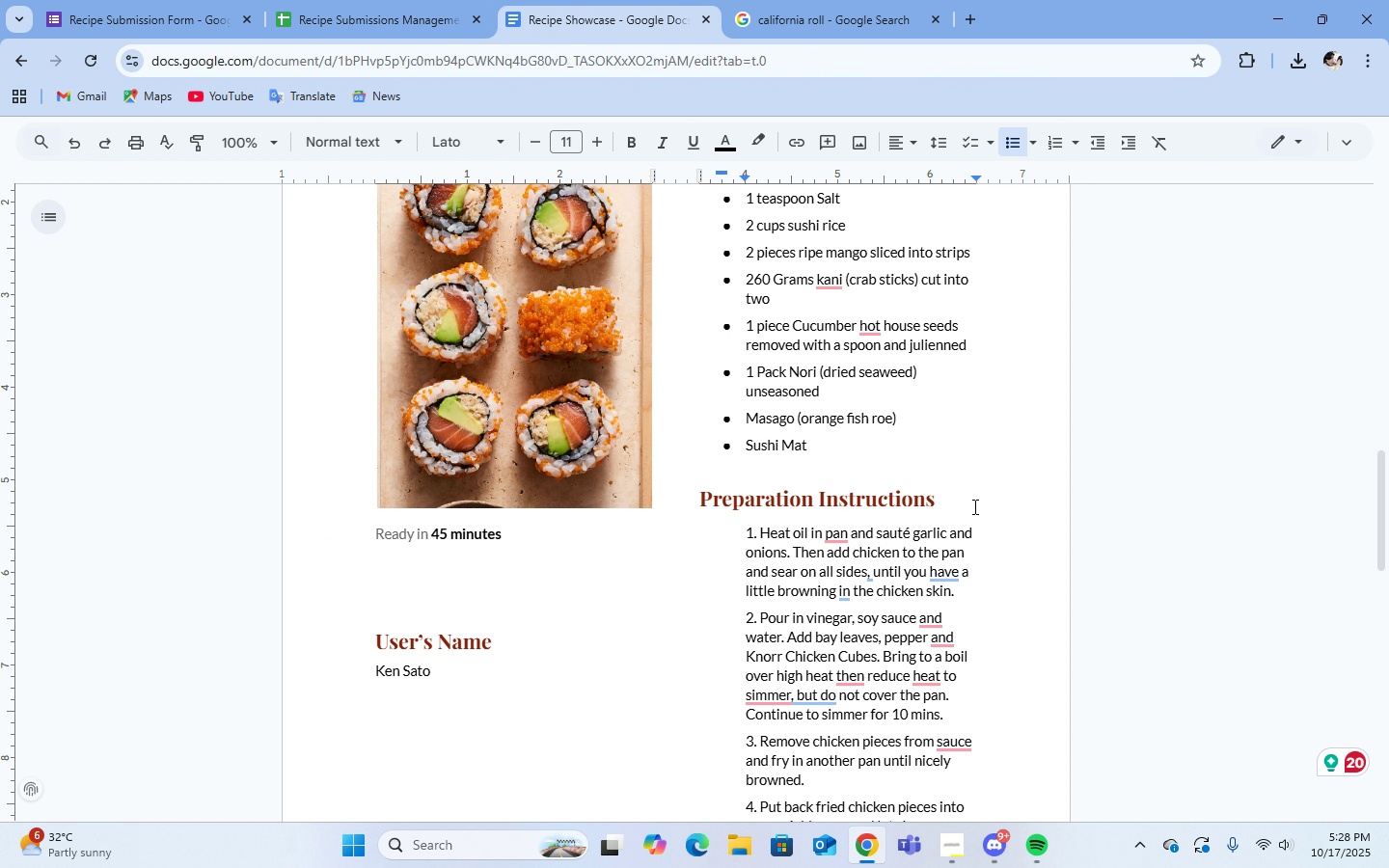 
scroll: coordinate [973, 506], scroll_direction: down, amount: 2.0
 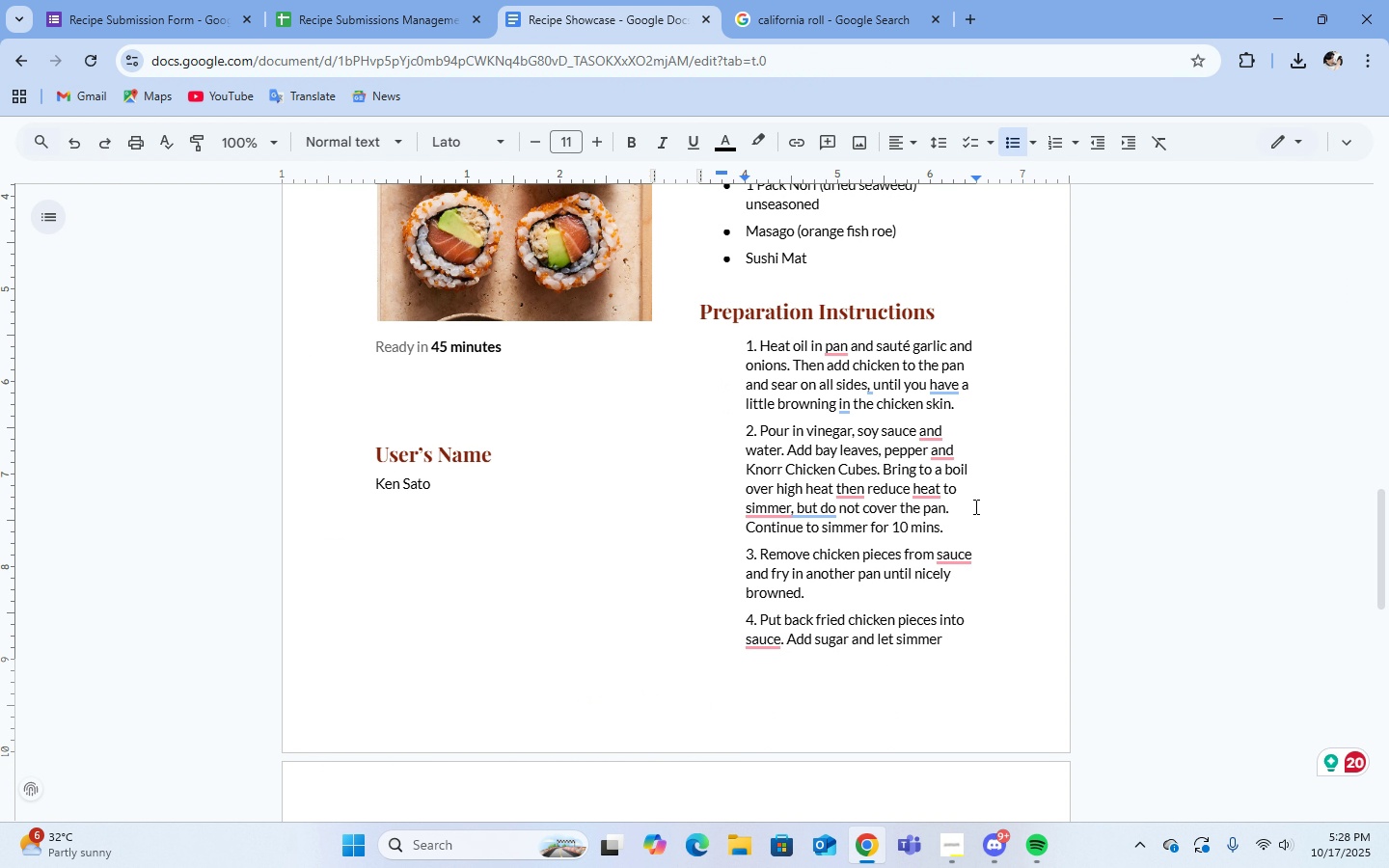 
scroll: coordinate [974, 506], scroll_direction: up, amount: 4.0
 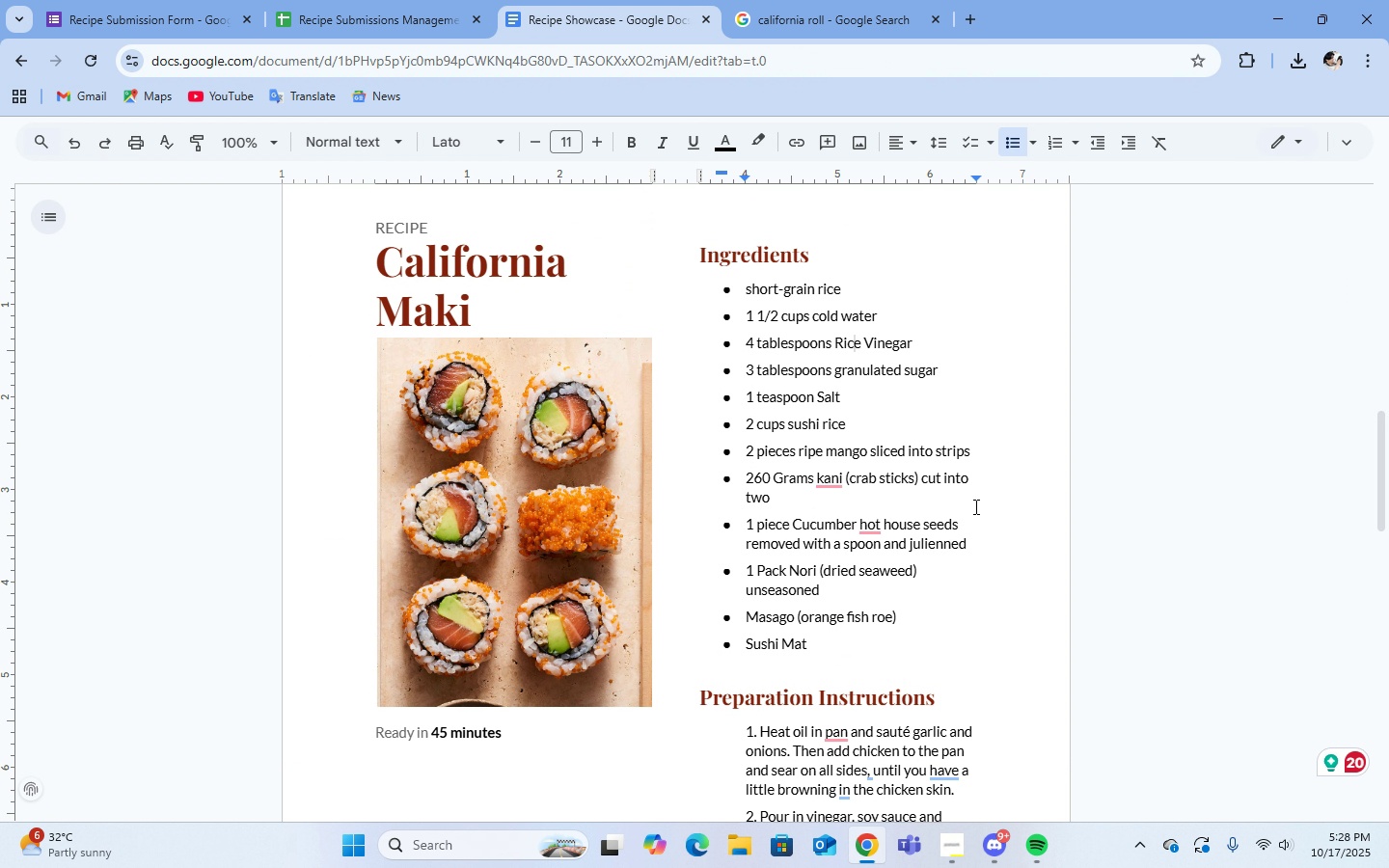 
scroll: coordinate [970, 483], scroll_direction: down, amount: 3.0
 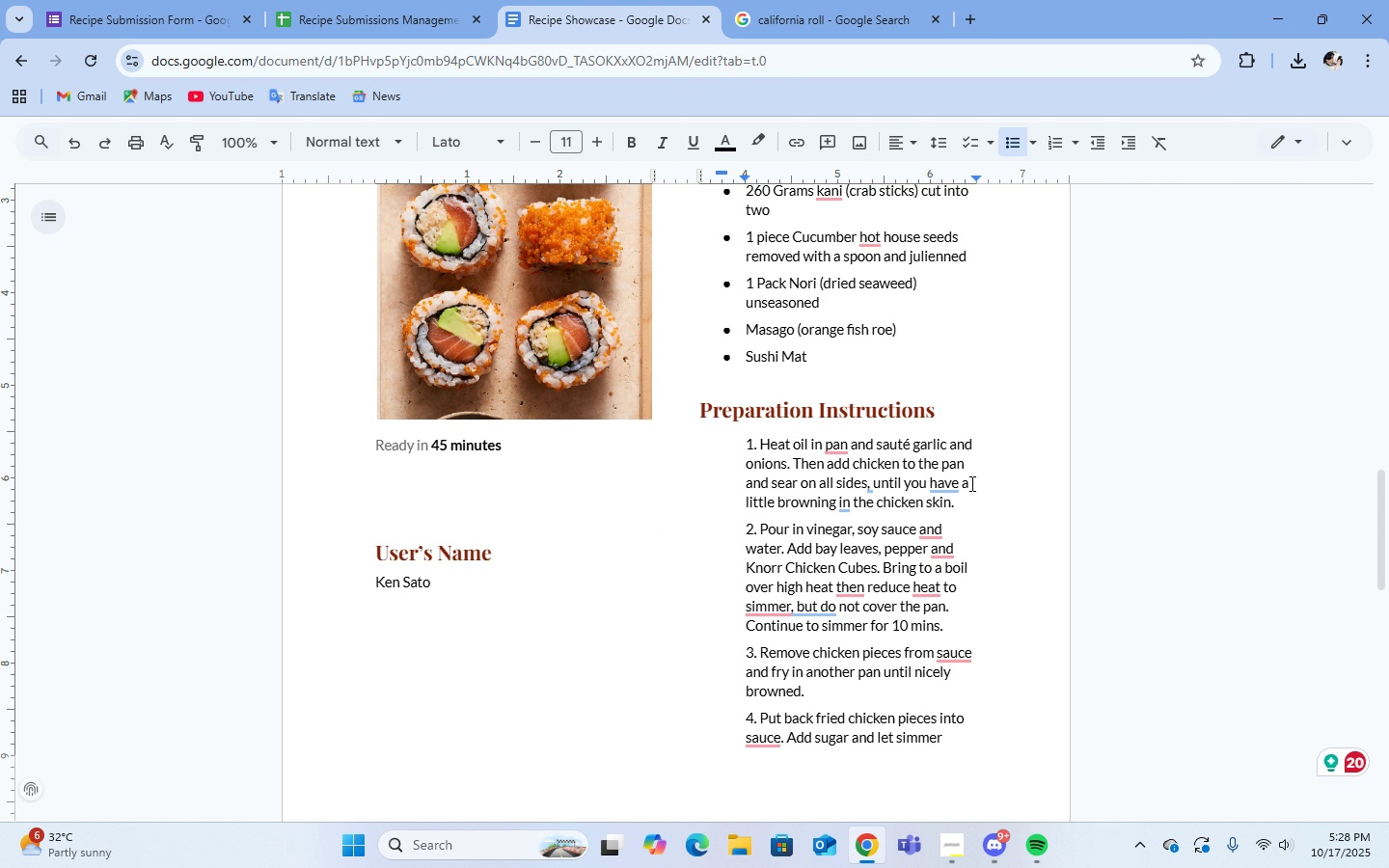 
scroll: coordinate [970, 483], scroll_direction: up, amount: 2.0
 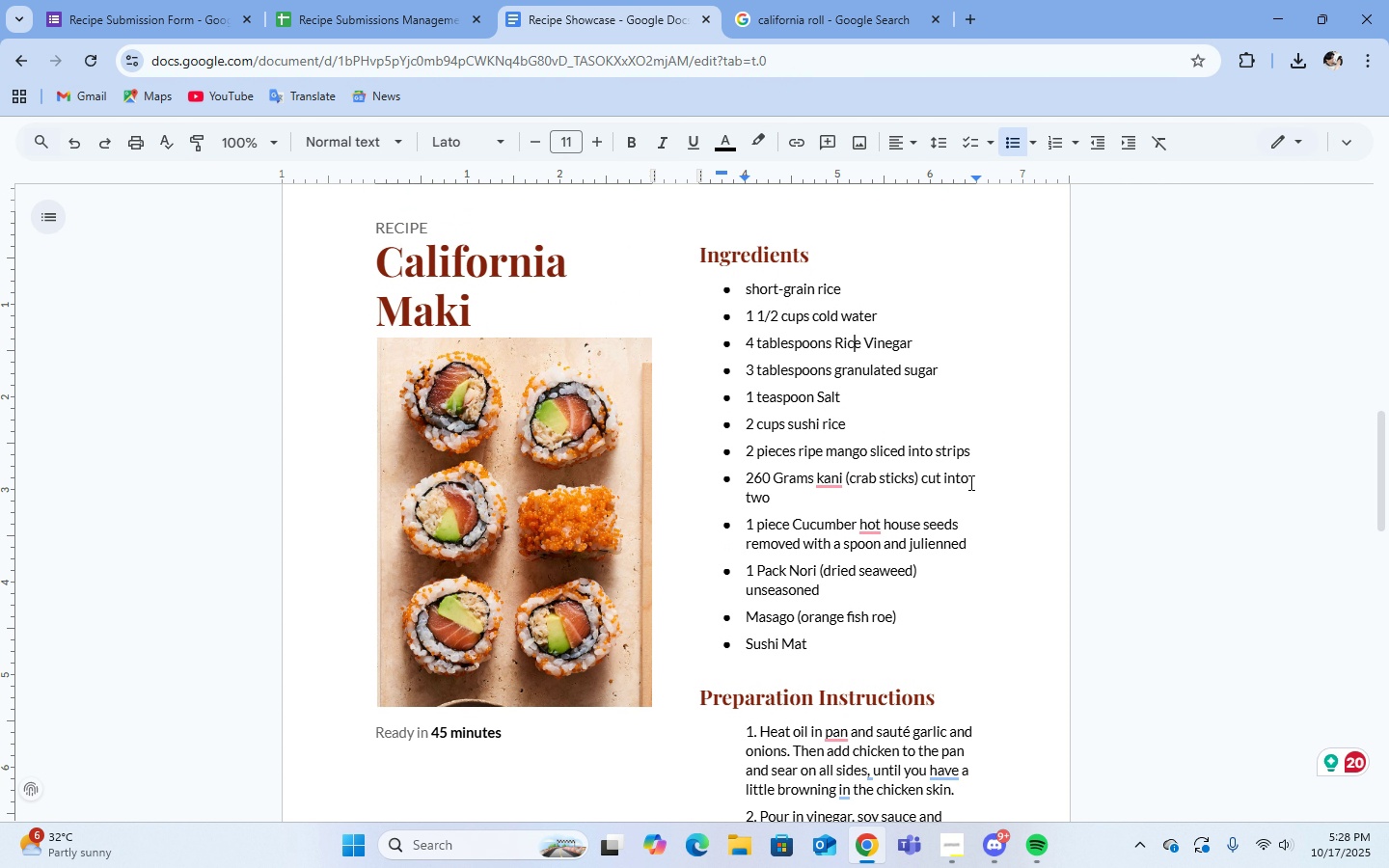 
scroll: coordinate [968, 483], scroll_direction: down, amount: 1.0
 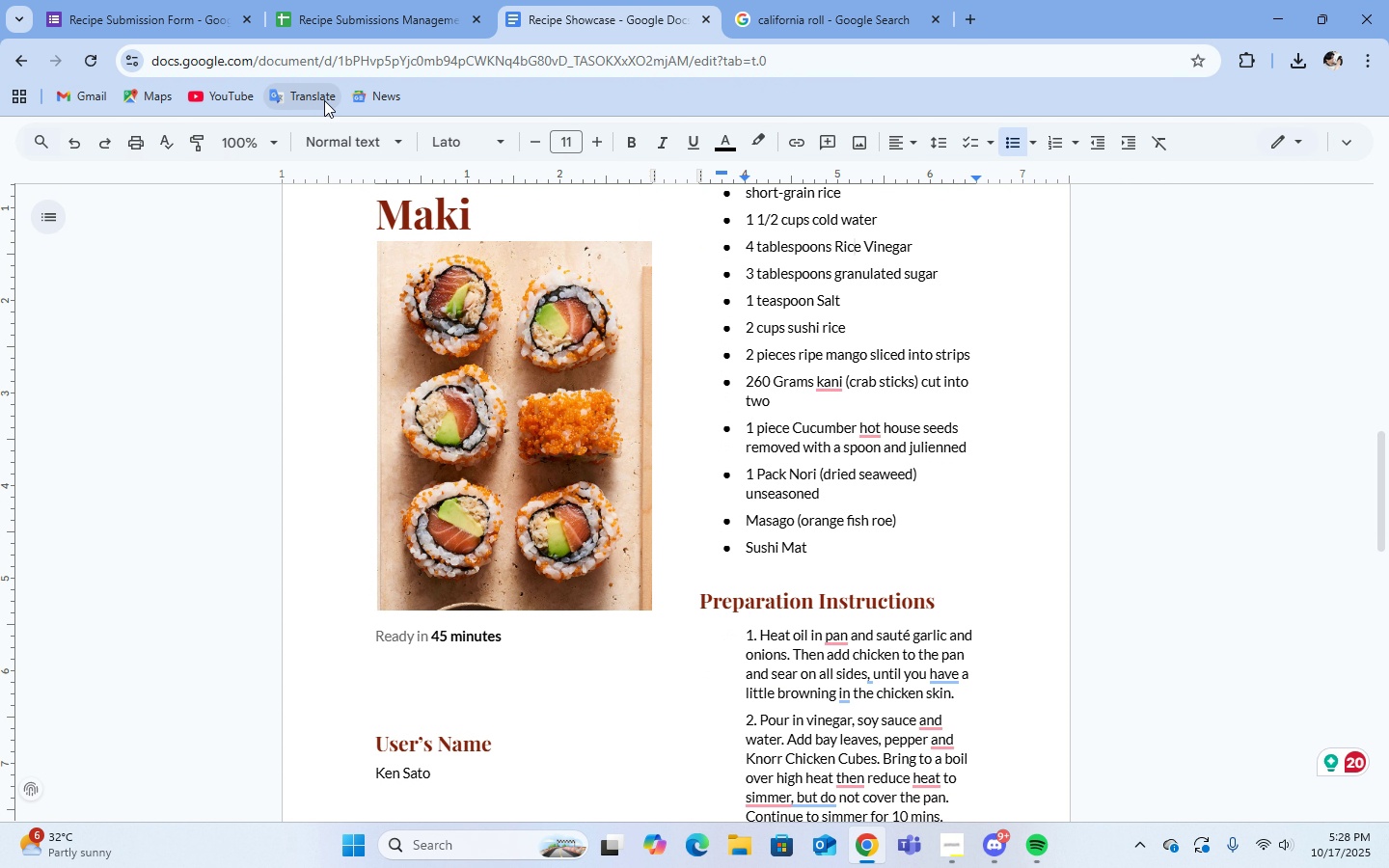 
scroll: coordinate [821, 632], scroll_direction: up, amount: 2.0
 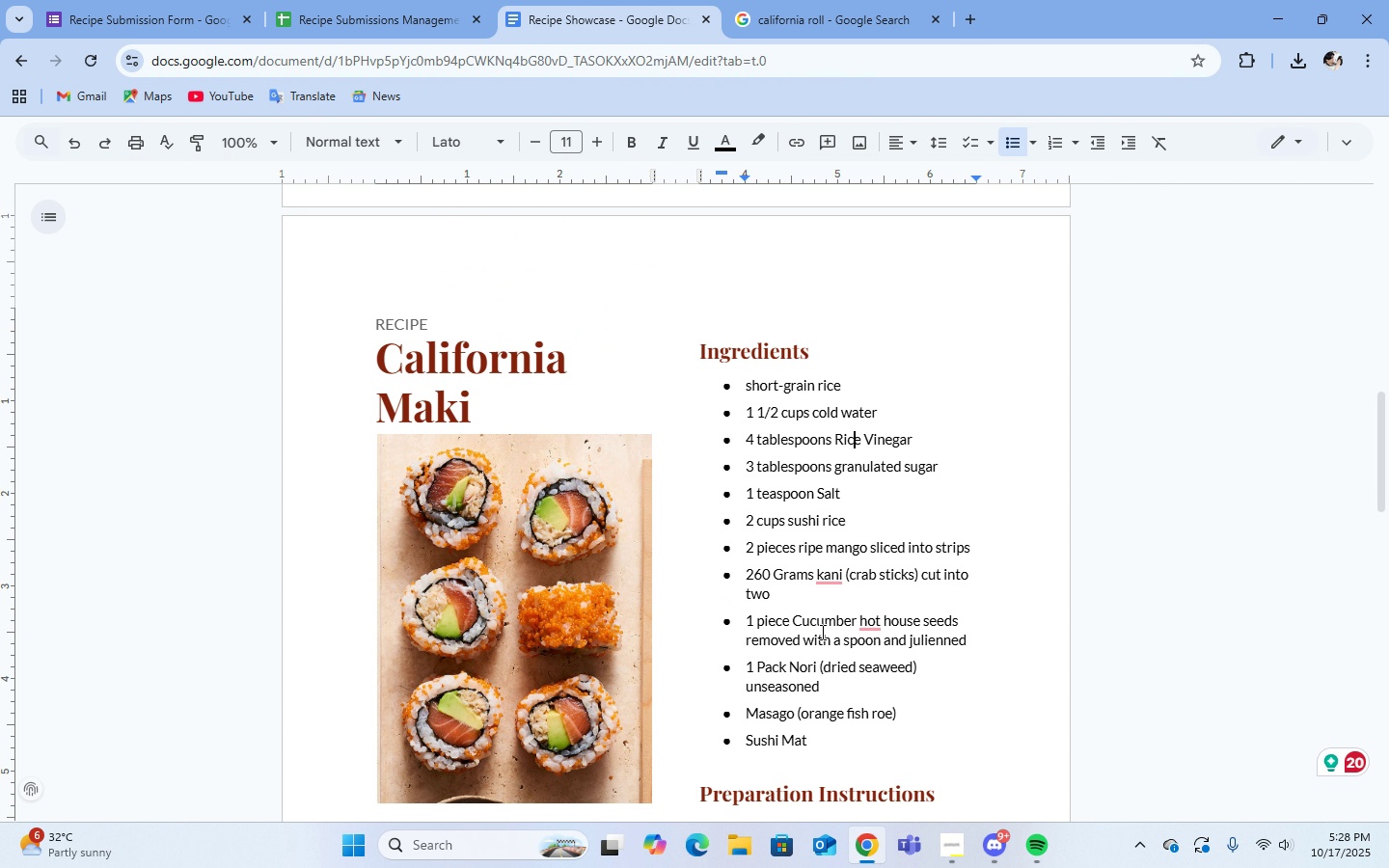 
scroll: coordinate [821, 632], scroll_direction: down, amount: 2.0
 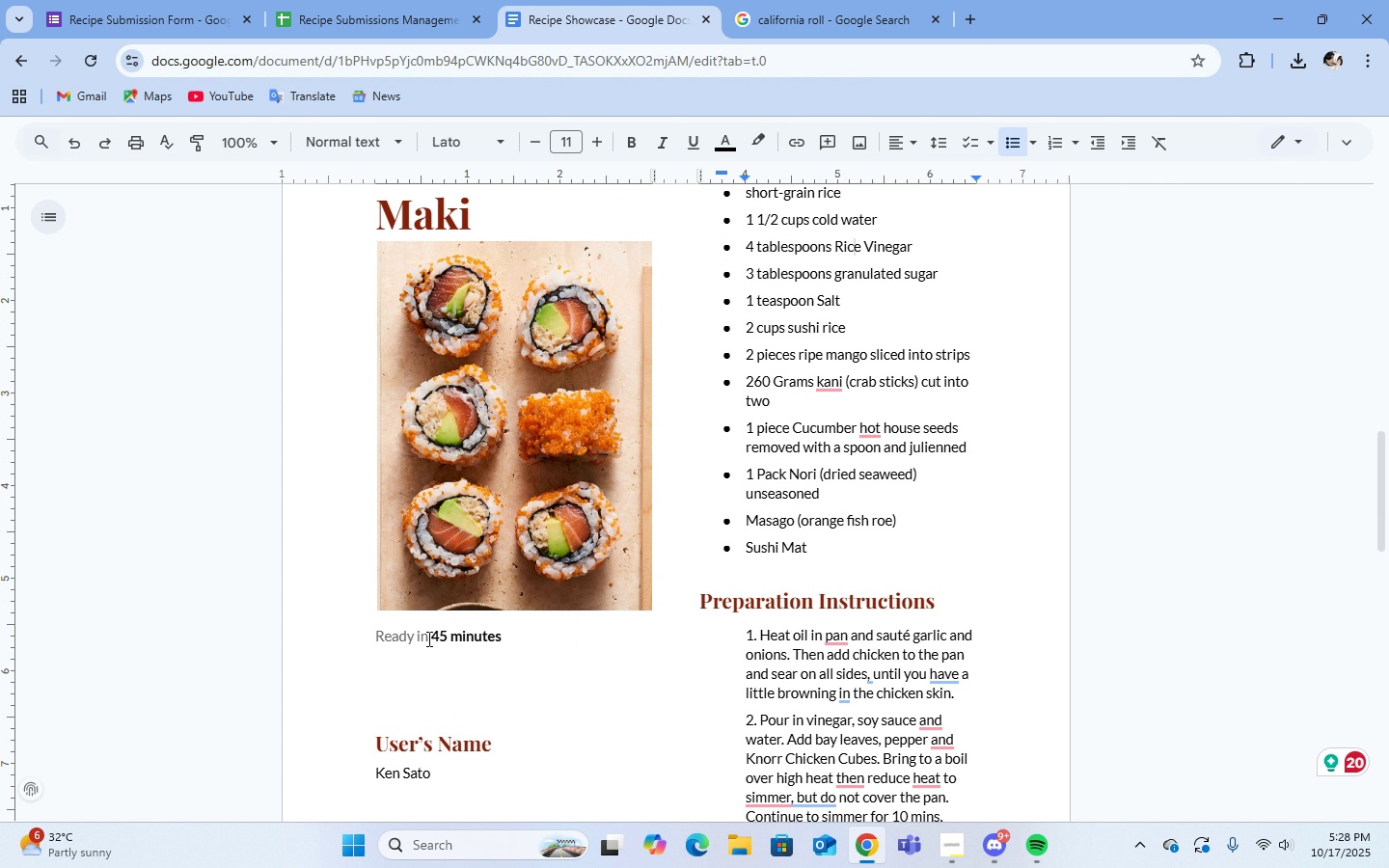 
left_click([427, 638])
 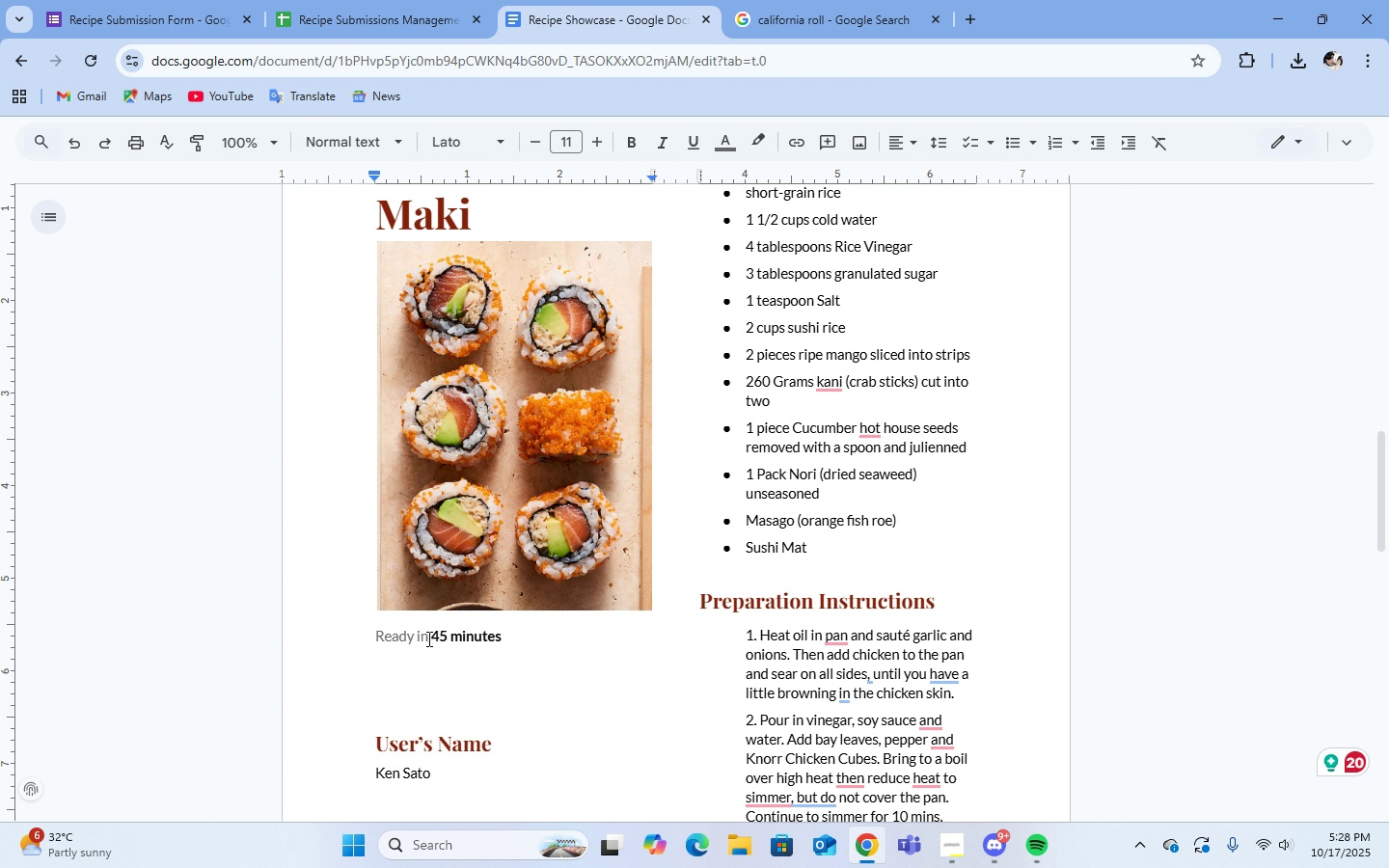 
key(Backspace)
 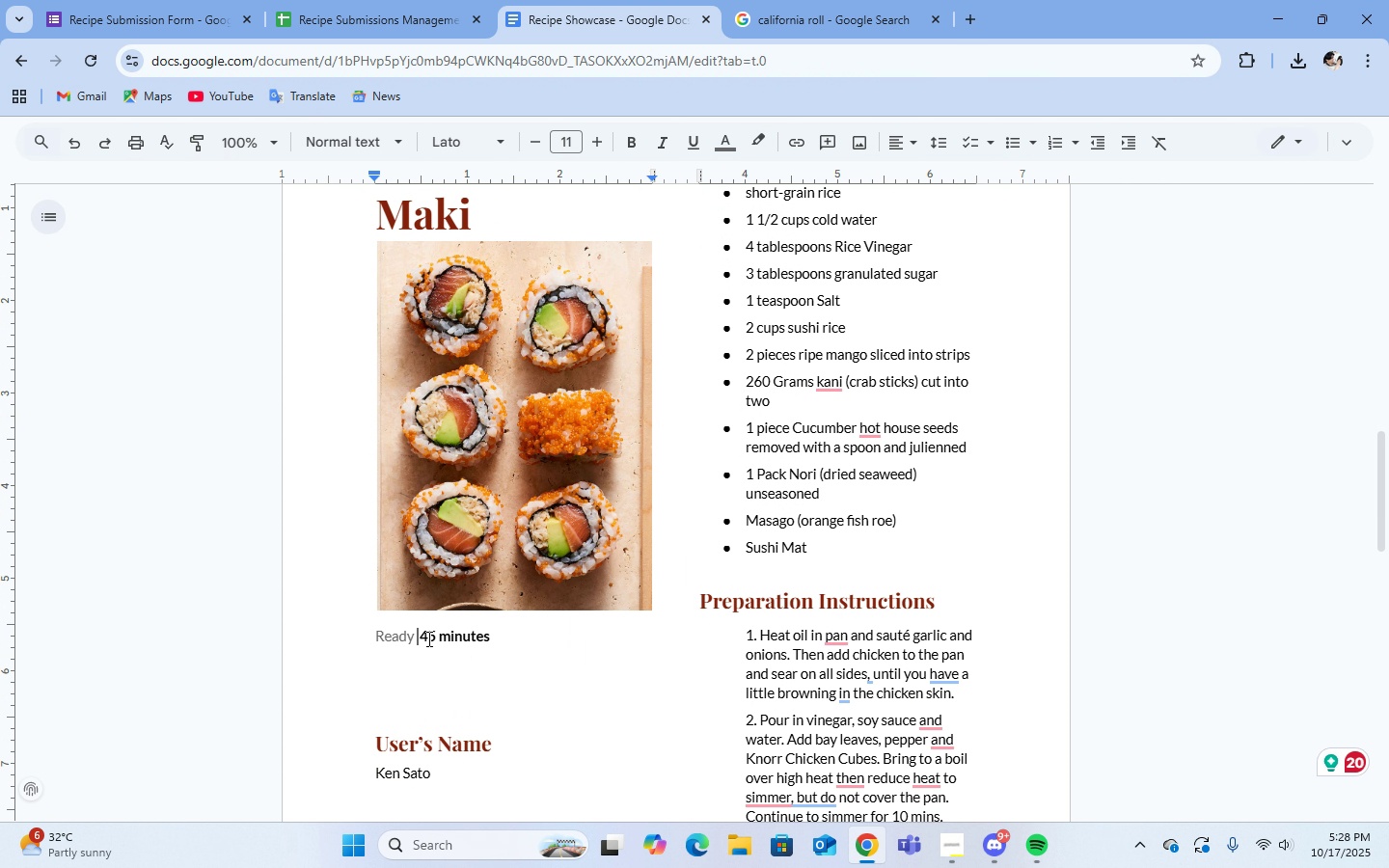 
key(Backspace)
 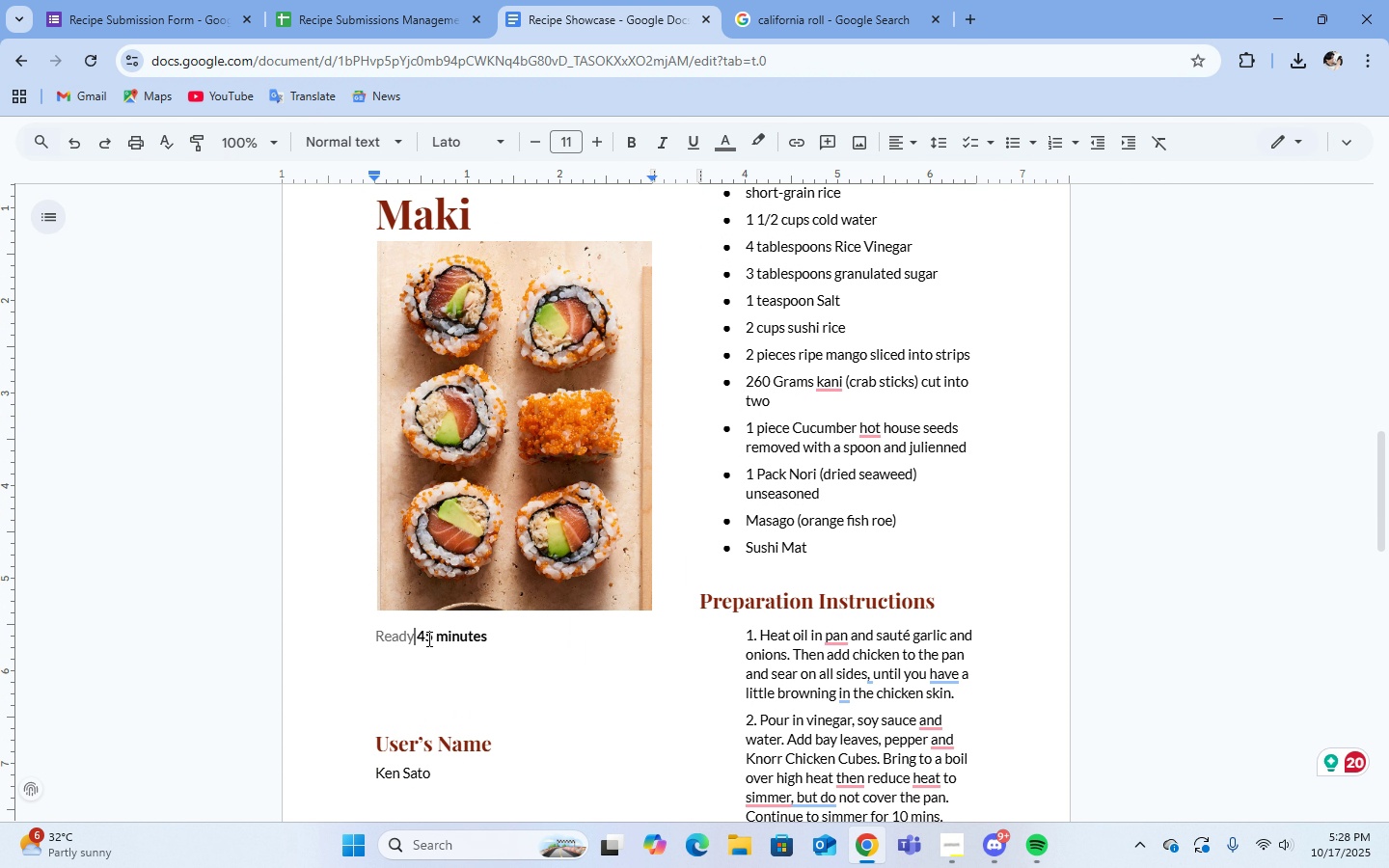 
key(Backspace)
 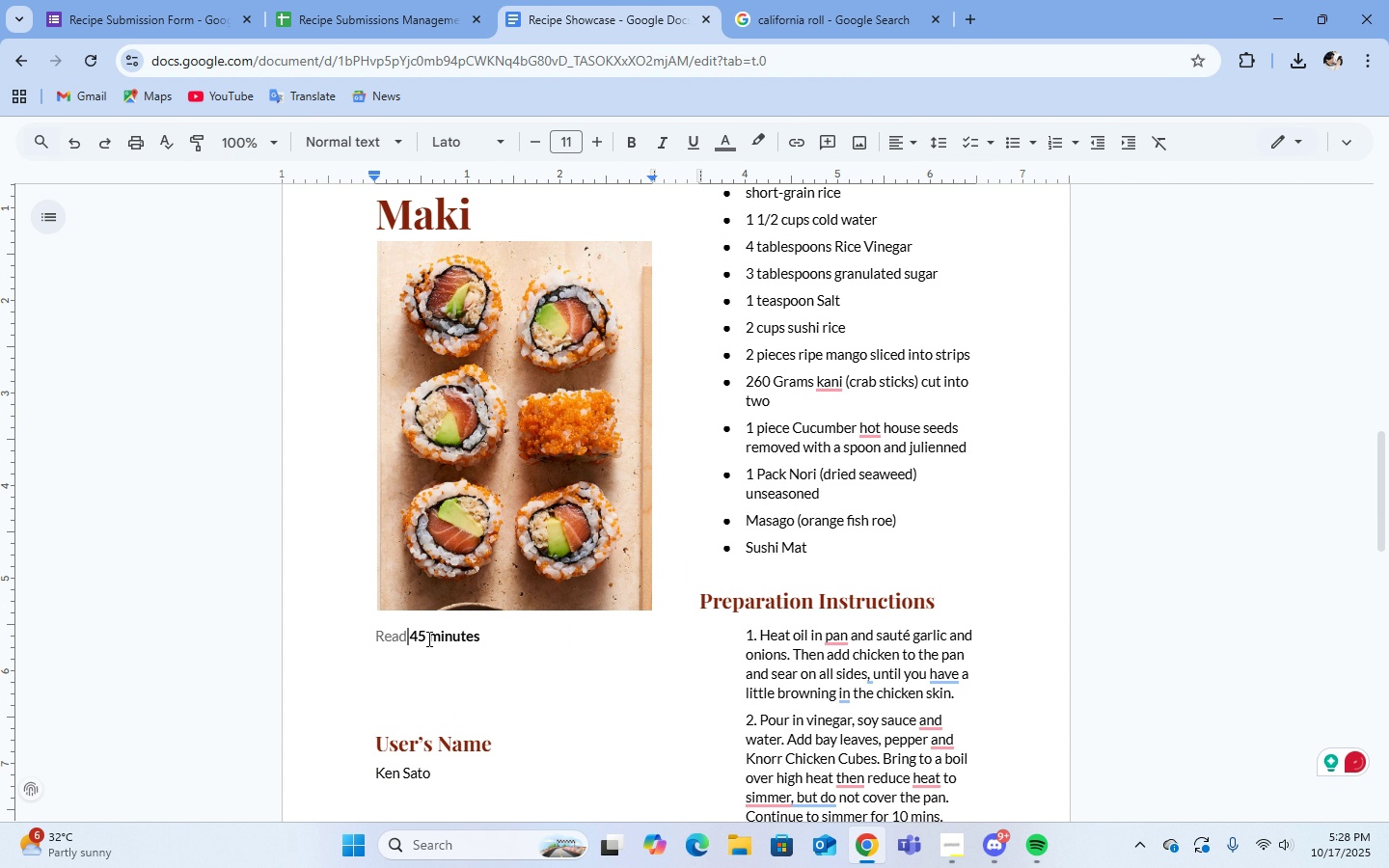 
key(Backspace)
 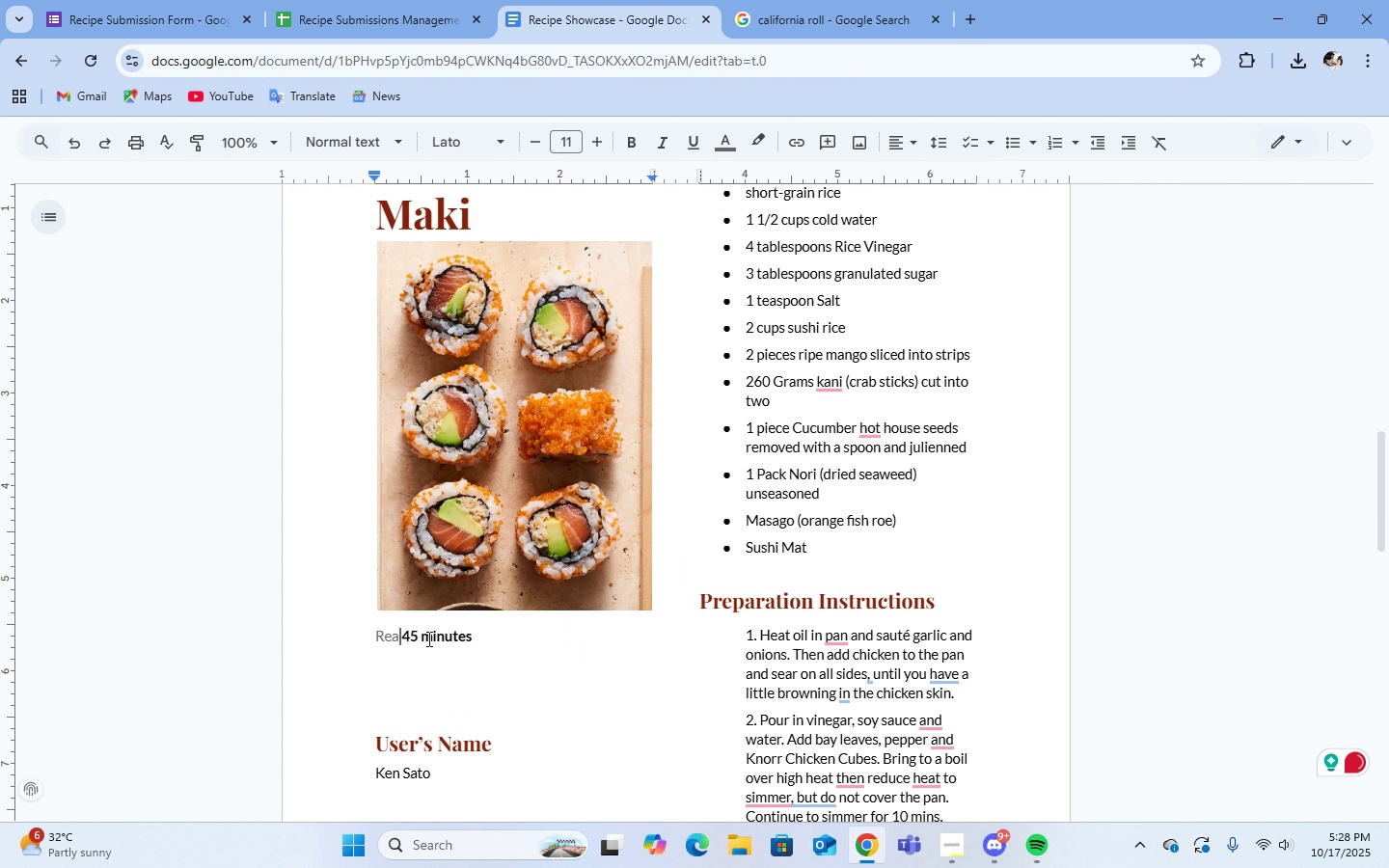 
key(Backspace)
 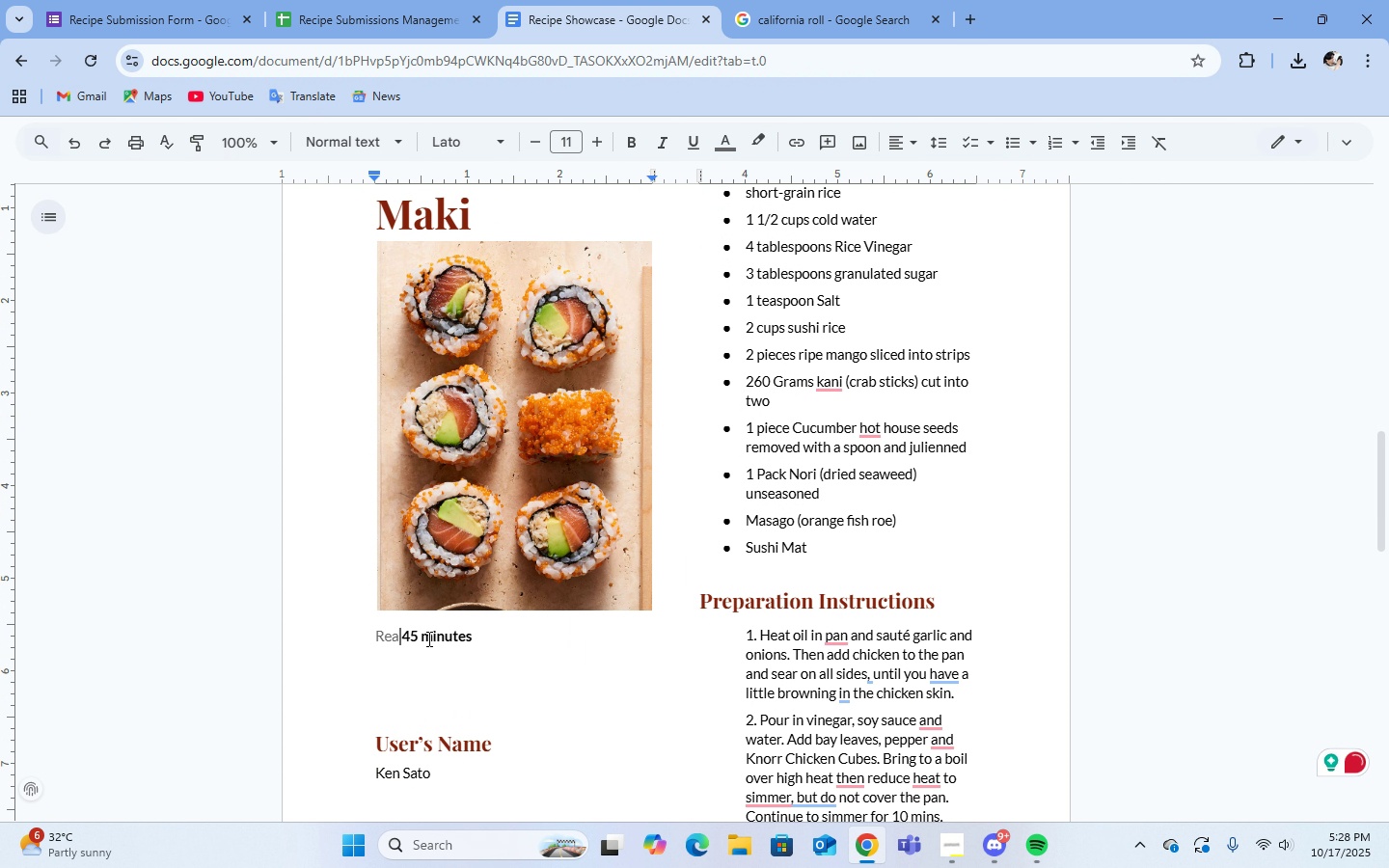 
key(Backspace)
 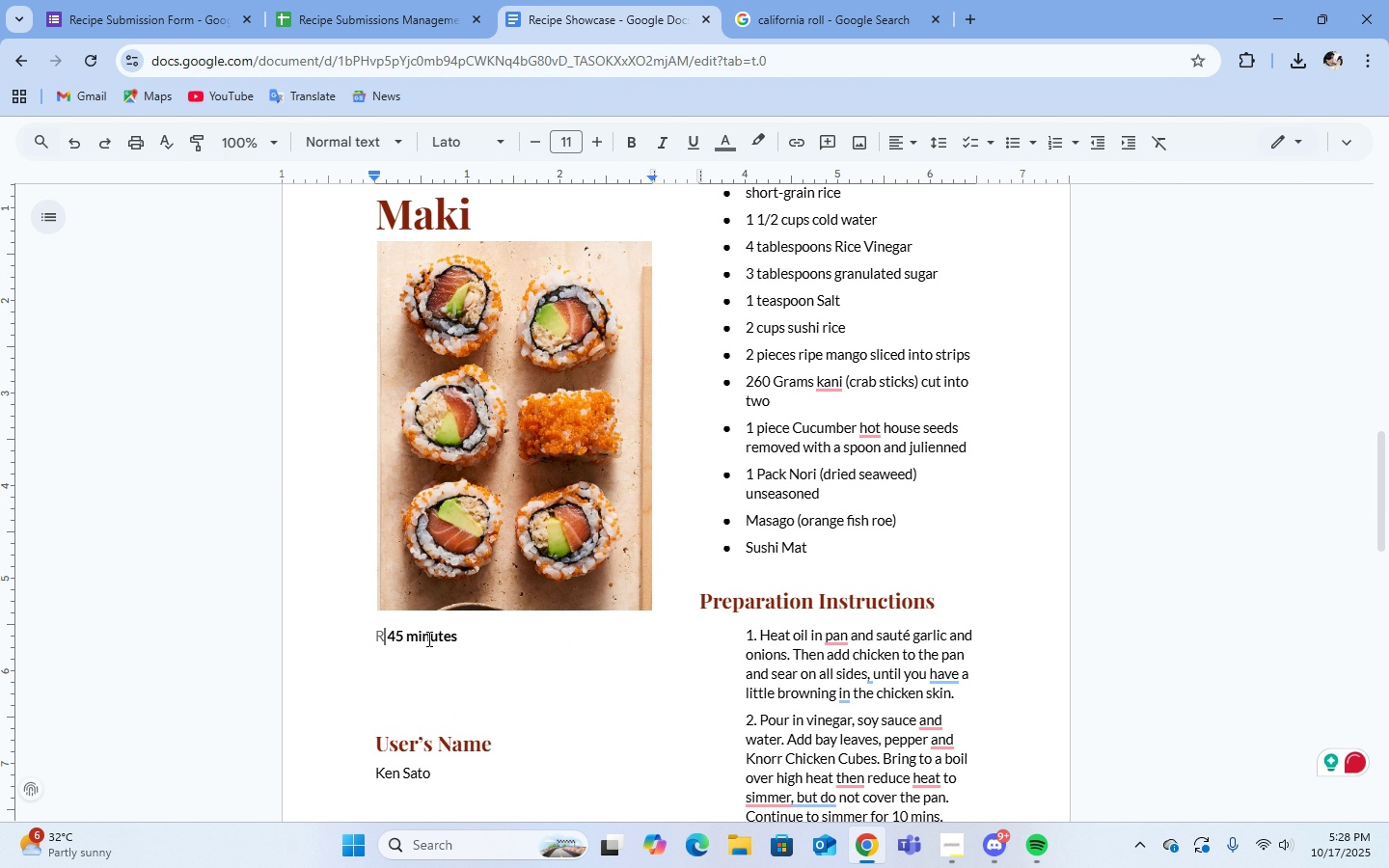 
key(Backspace)
 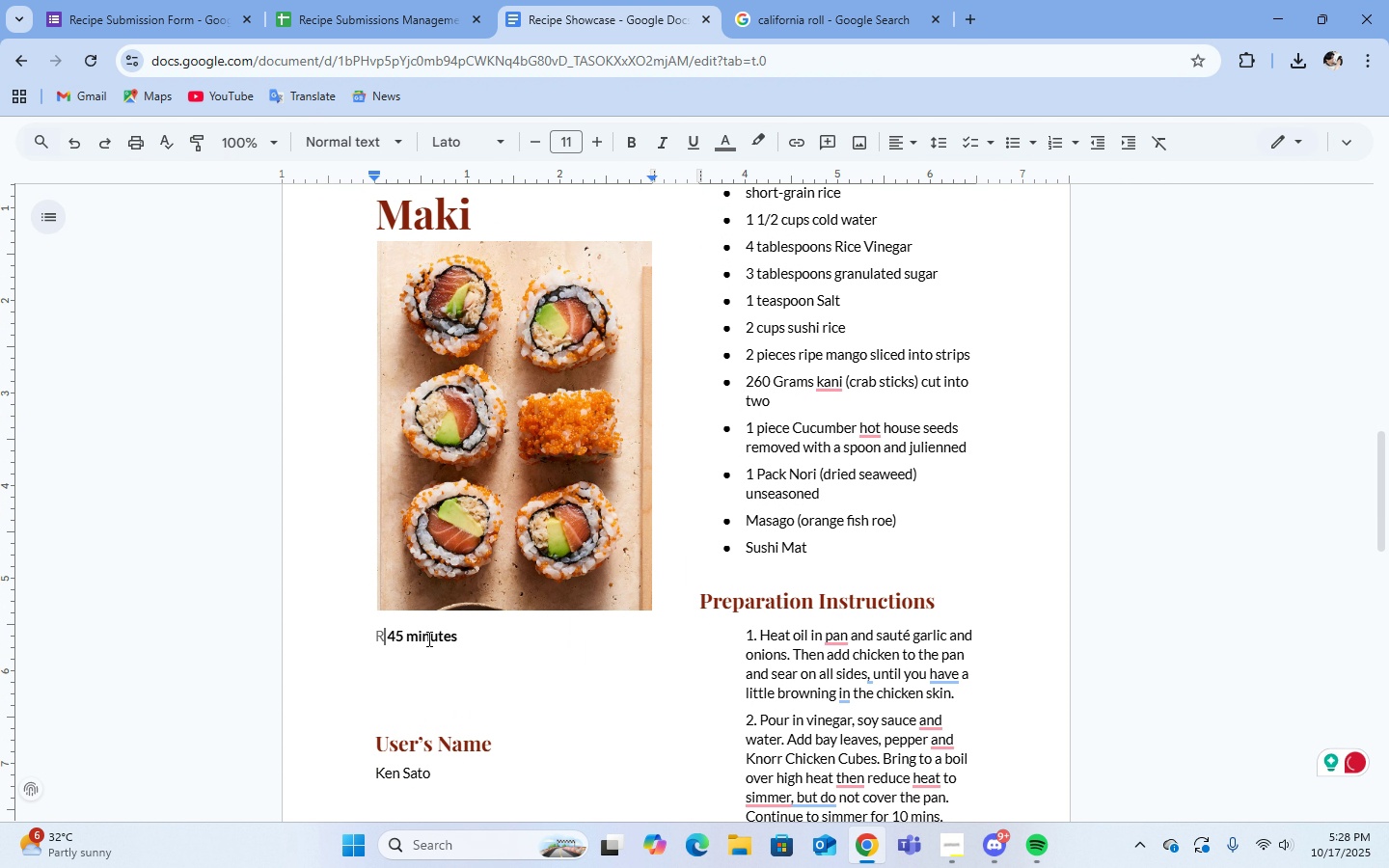 
key(Backspace)
 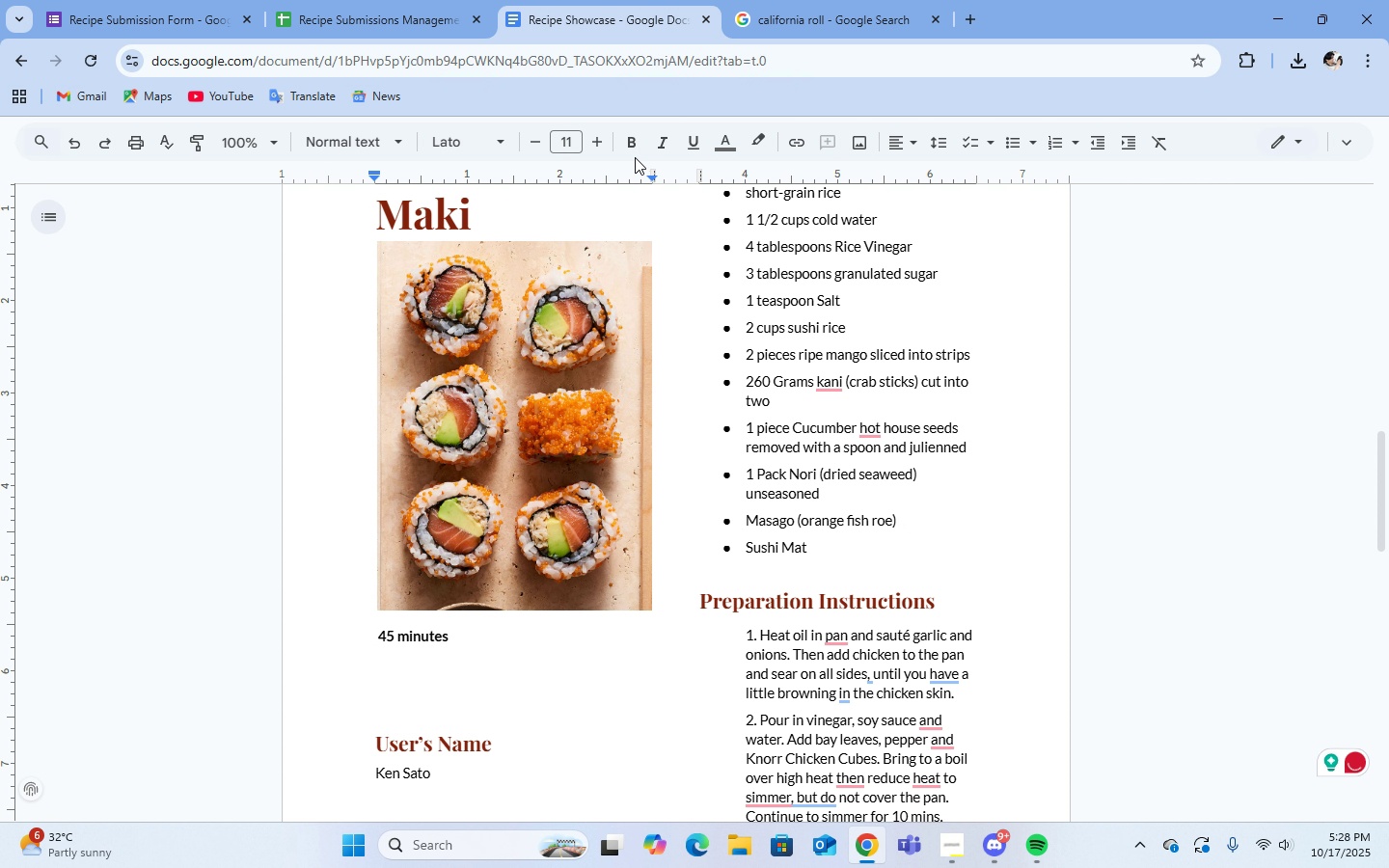 
left_click([718, 149])
 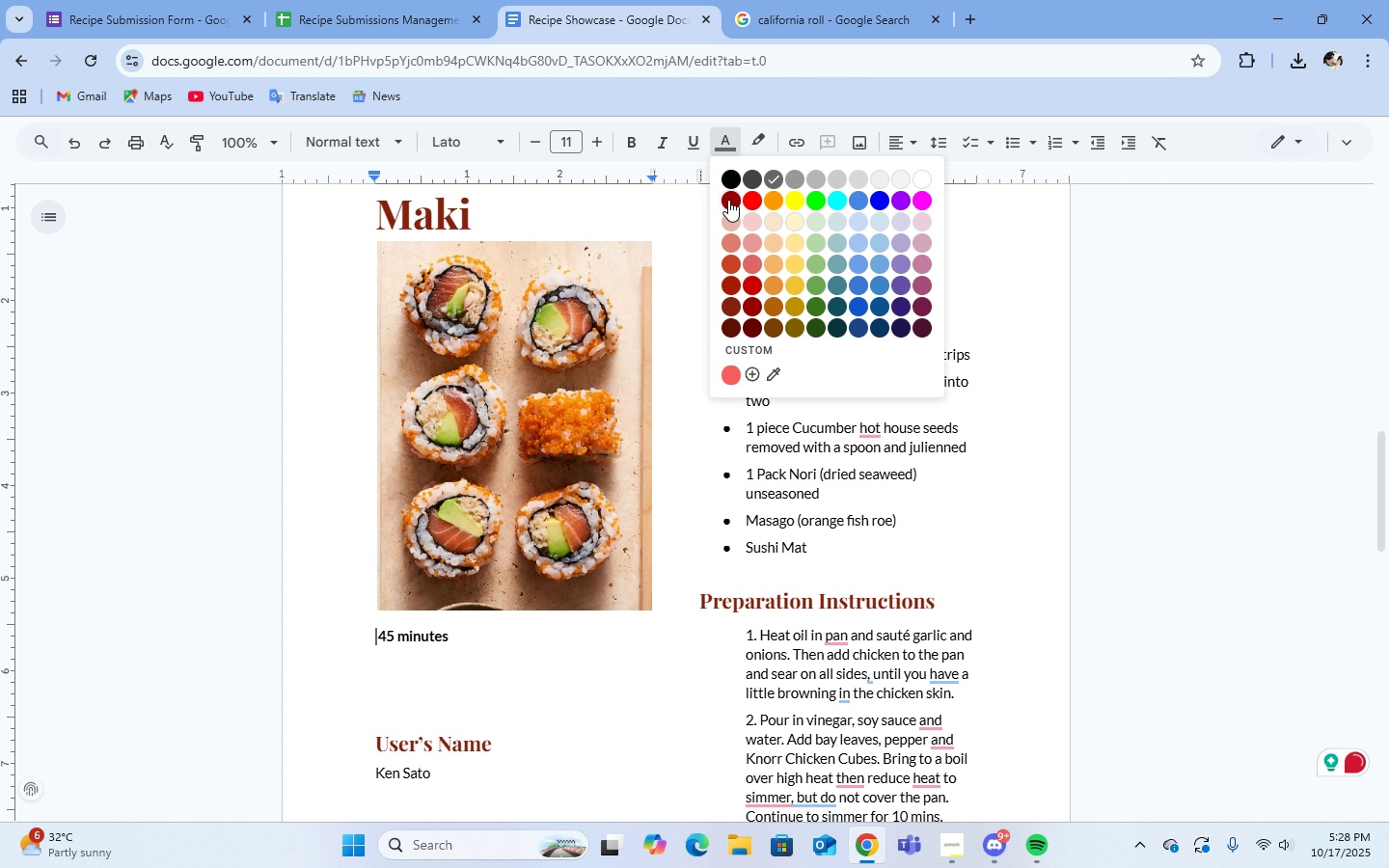 
left_click([728, 200])
 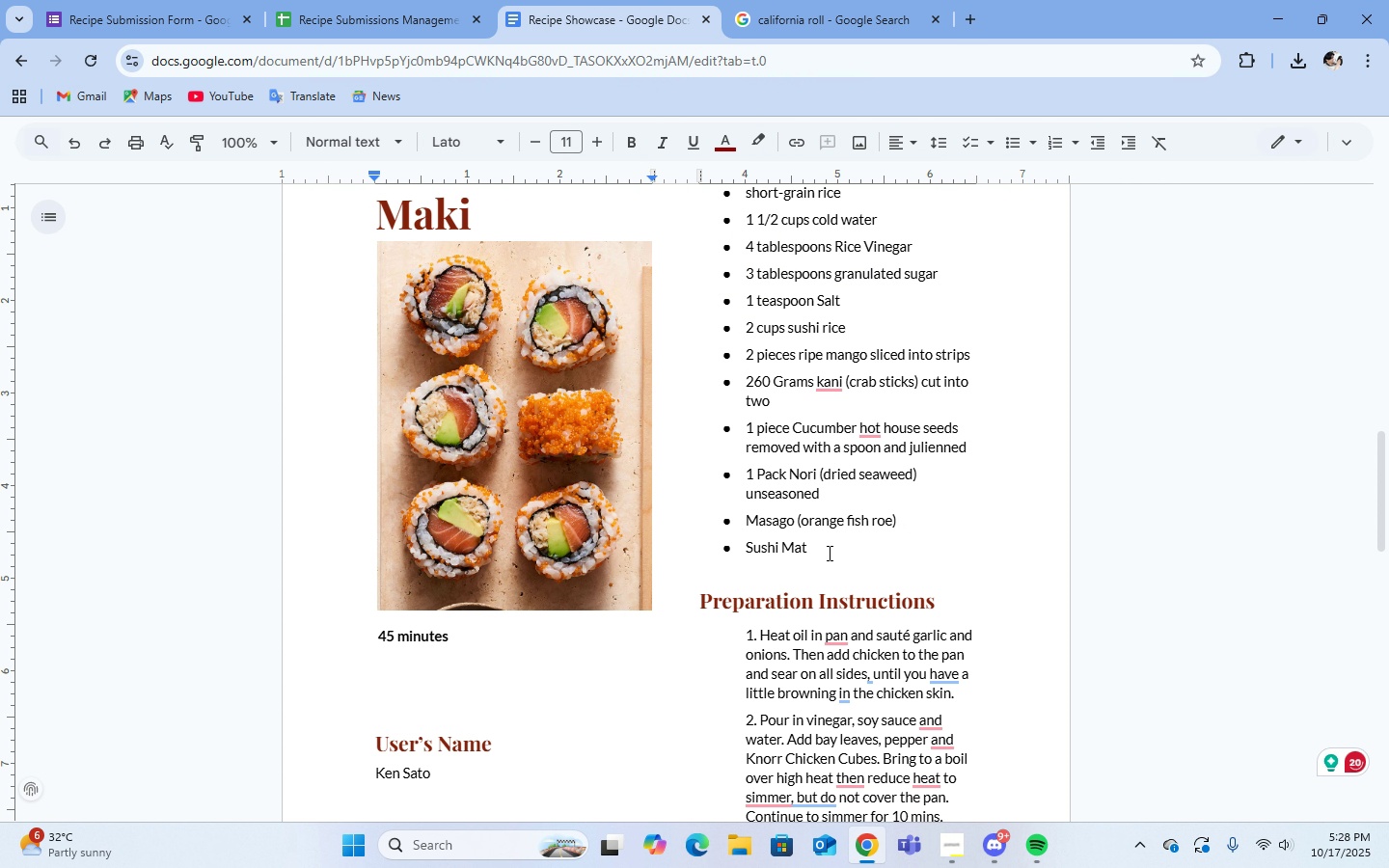 
type(cooking time:)
 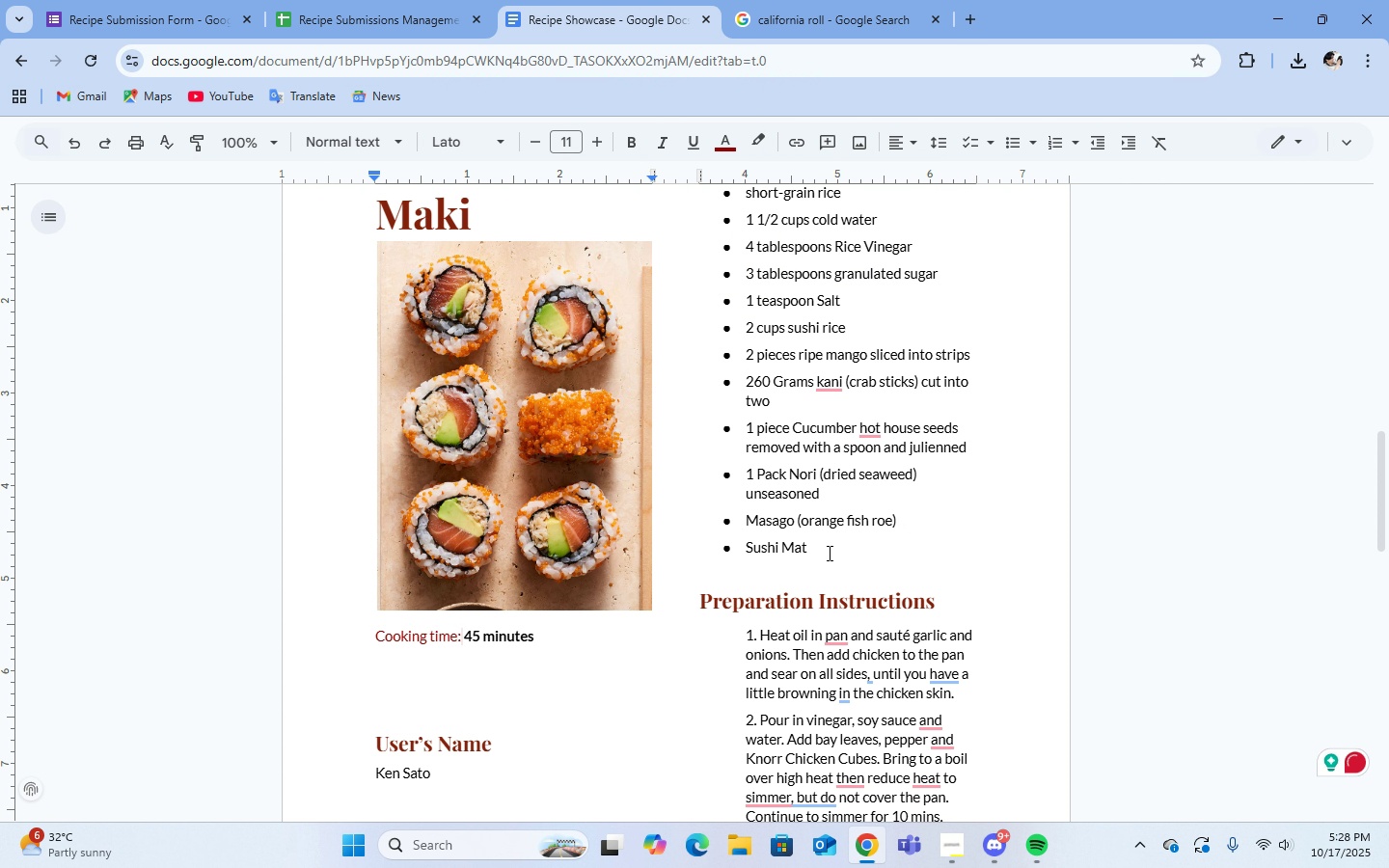 
left_click([922, 600])
 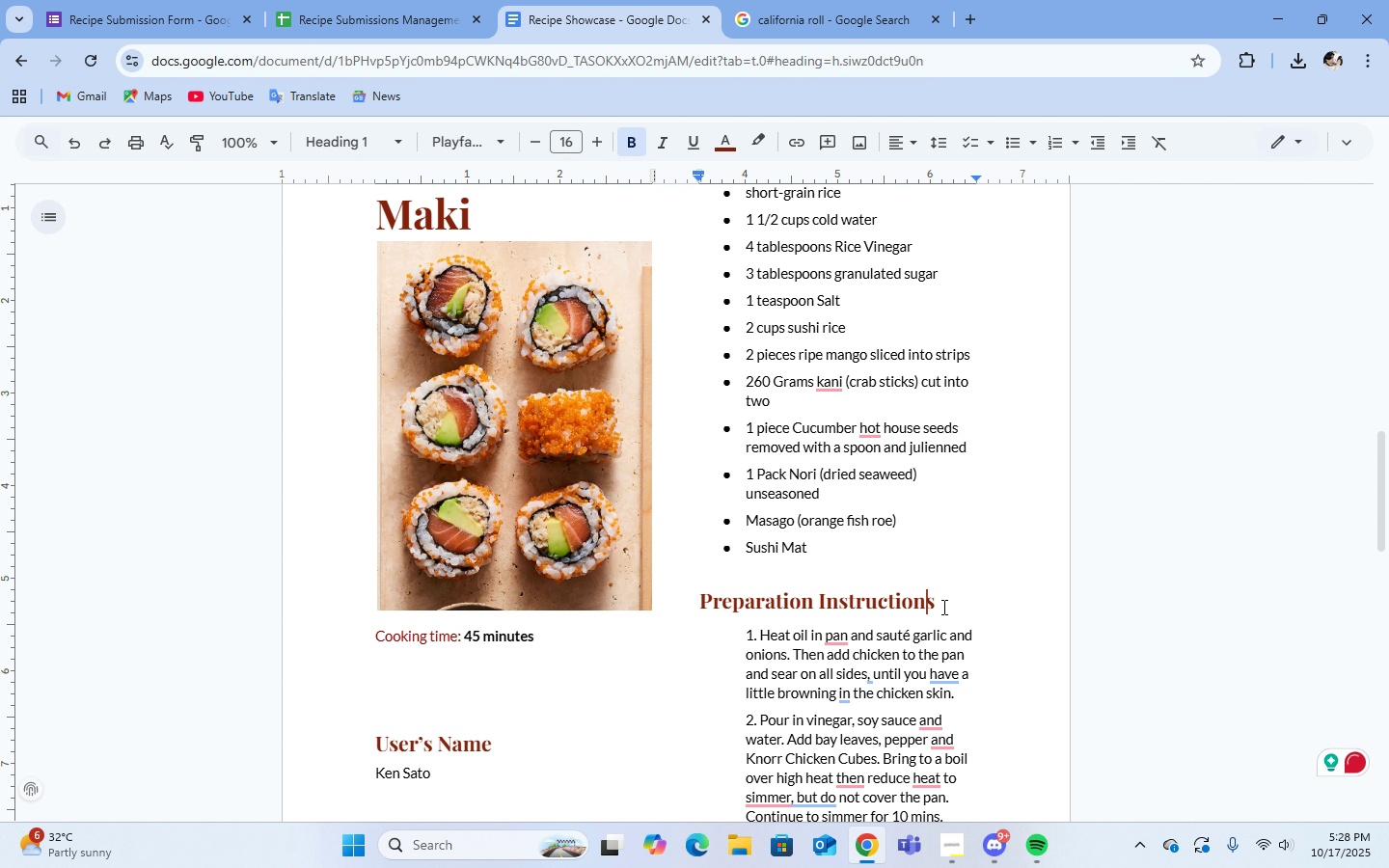 
left_click([942, 607])
 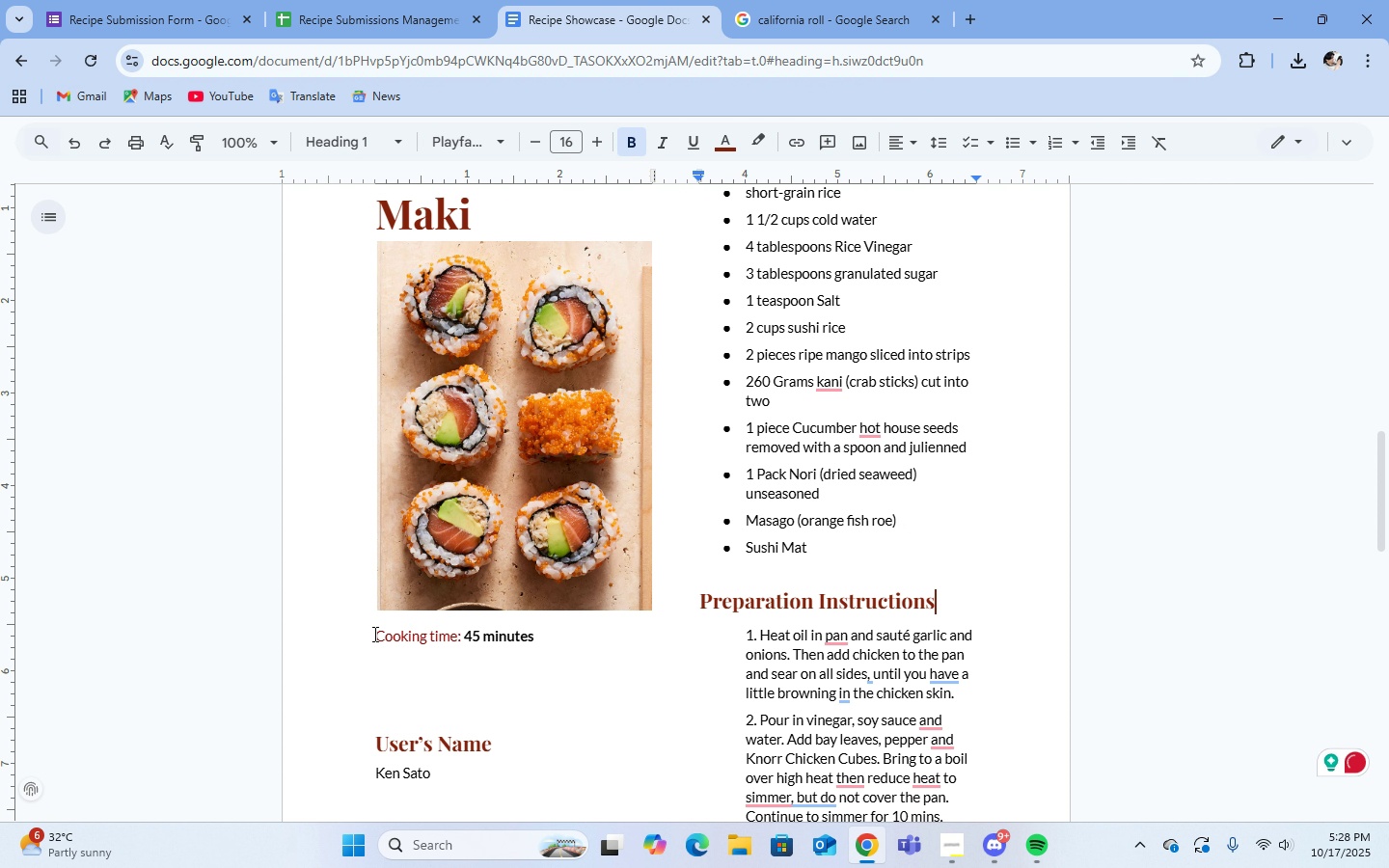 
left_click_drag(start_coordinate=[363, 635], to_coordinate=[462, 642])
 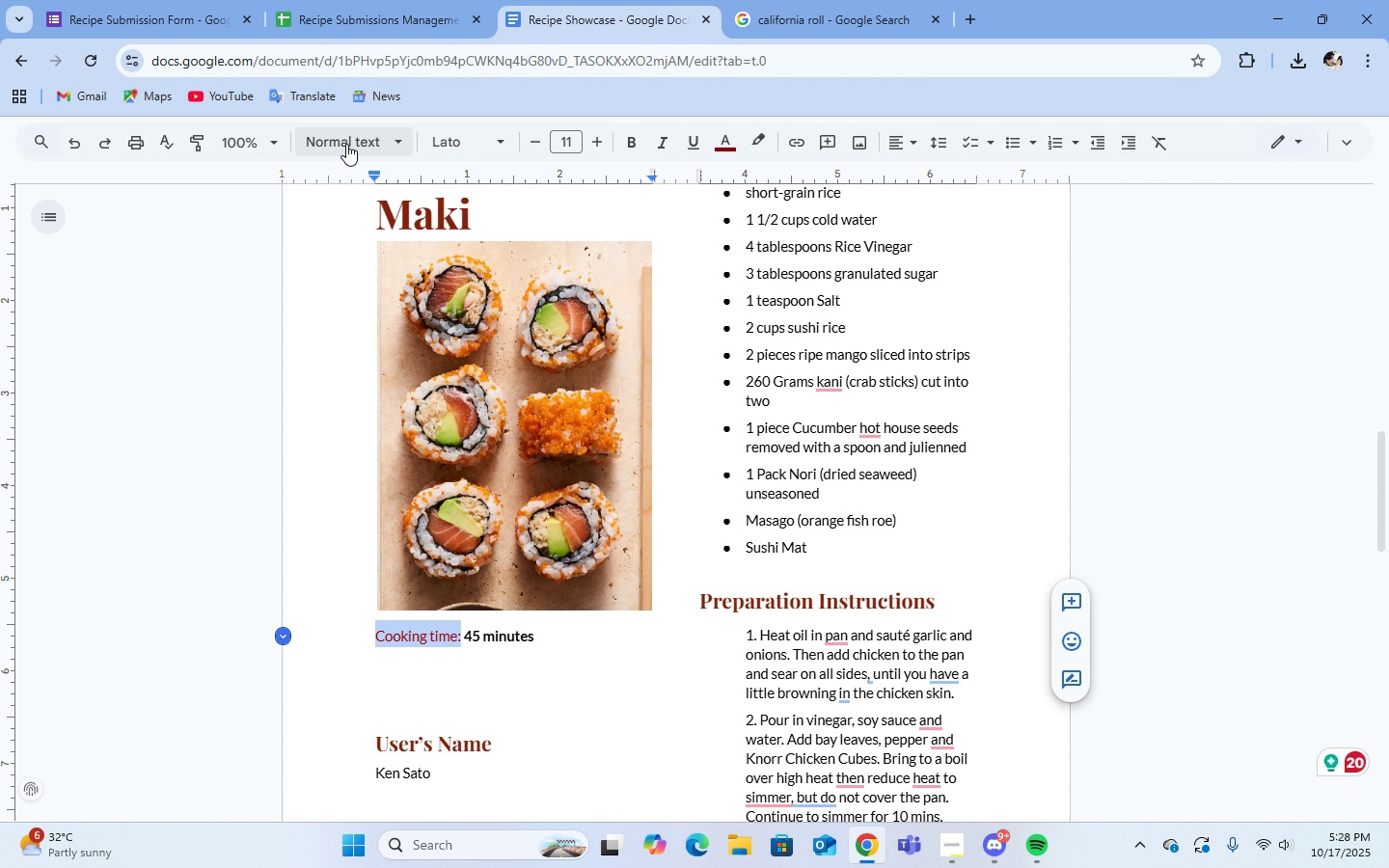 
left_click([346, 144])
 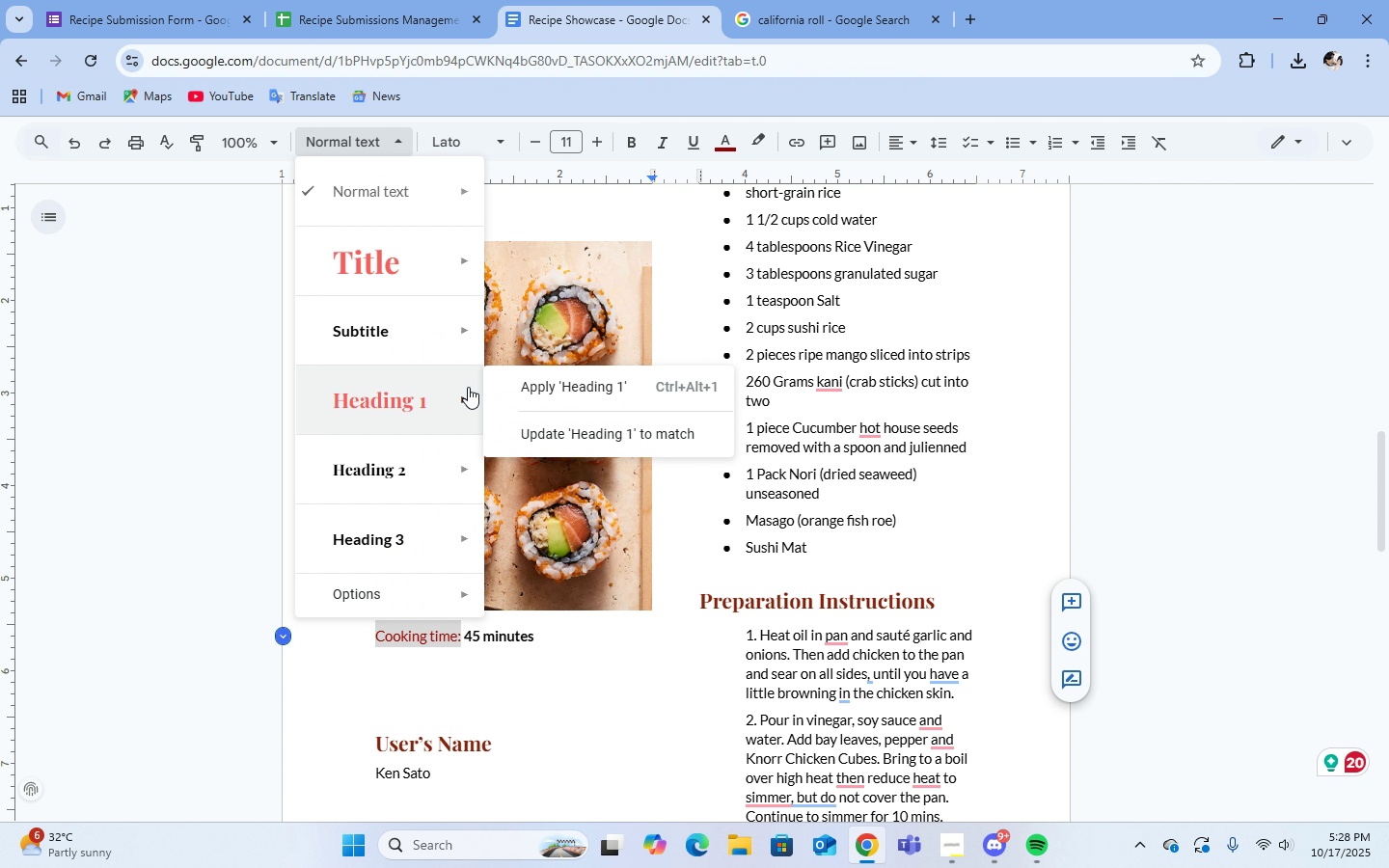 
double_click([544, 387])
 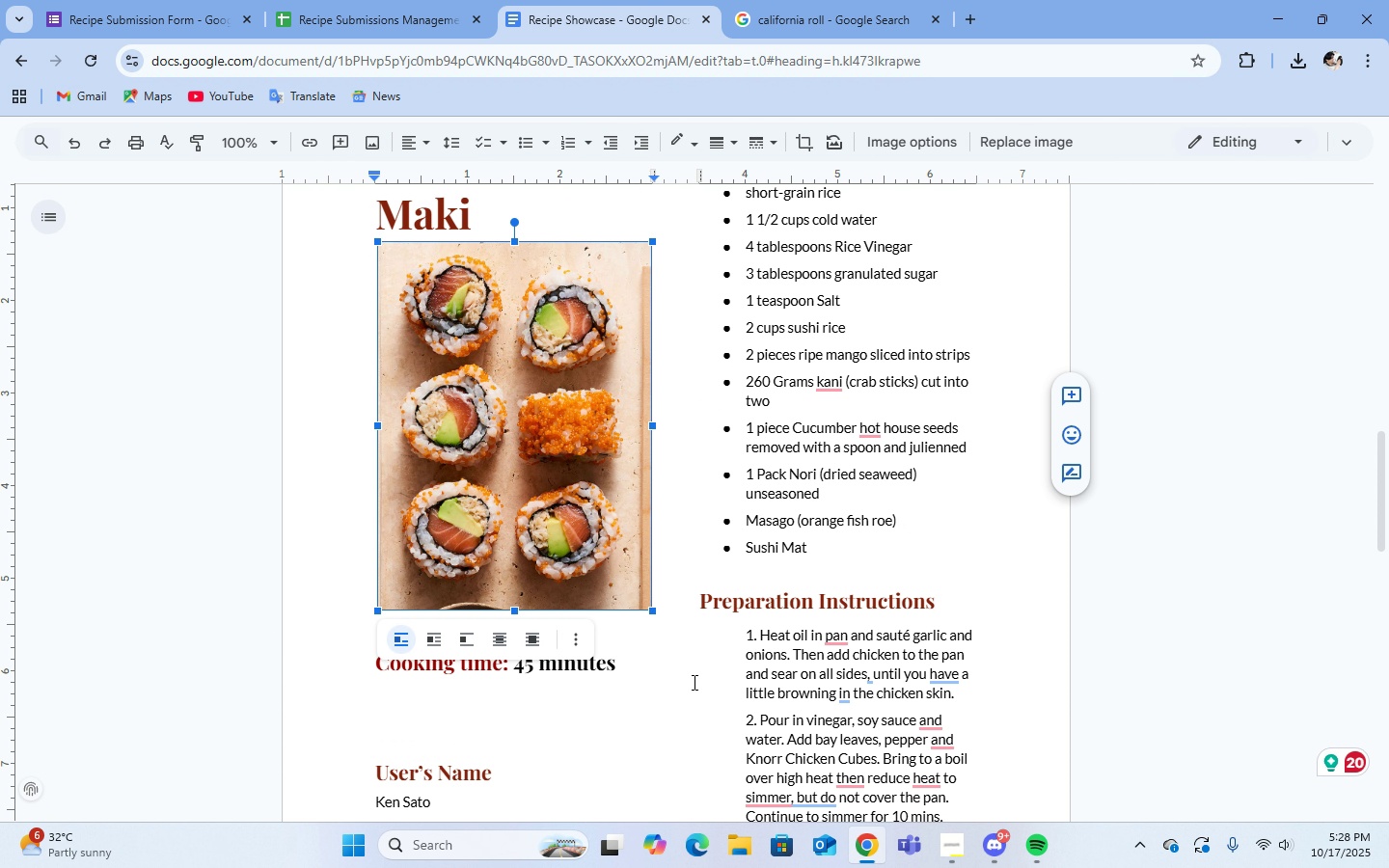 
double_click([691, 682])
 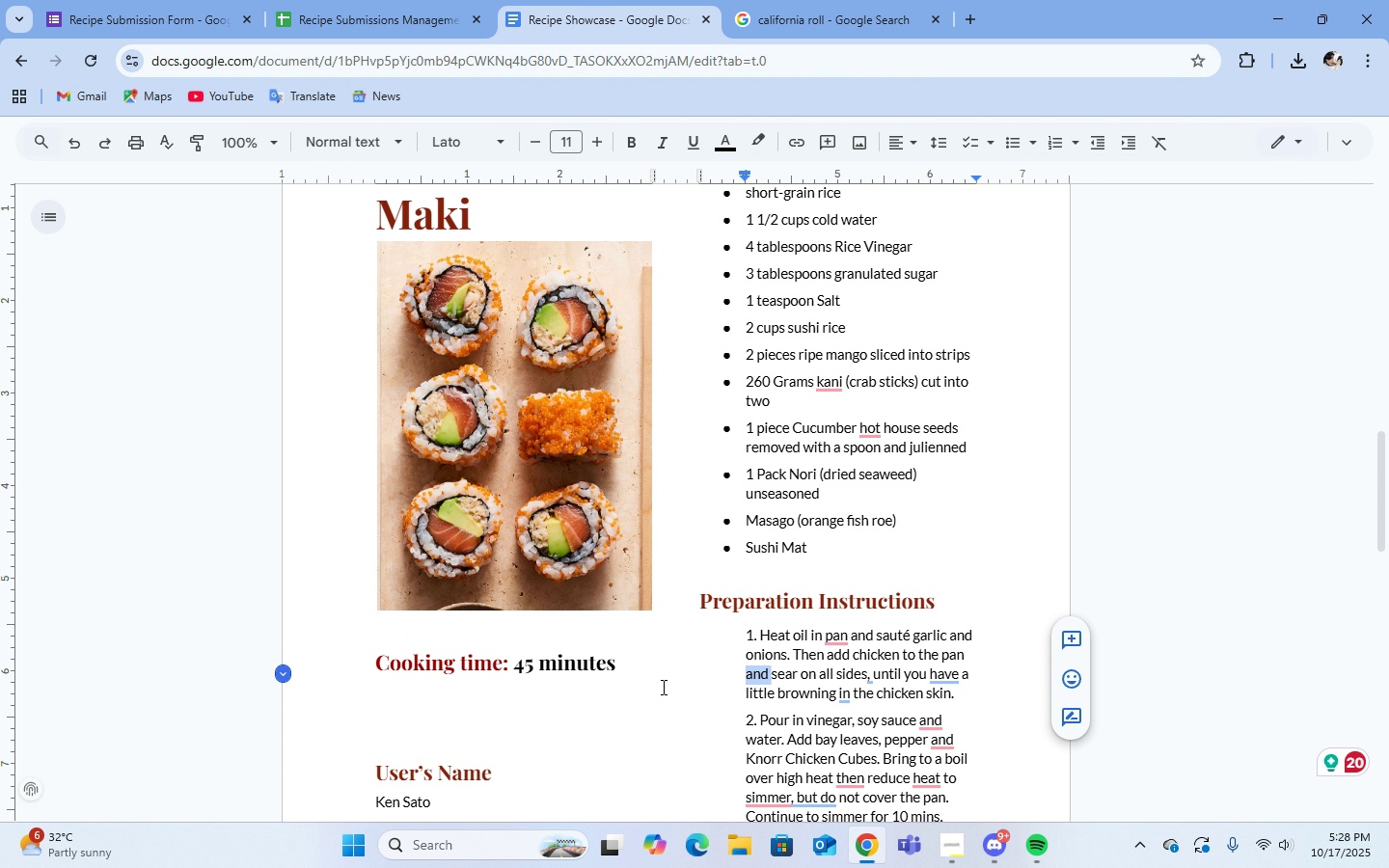 
scroll: coordinate [662, 687], scroll_direction: down, amount: 1.0
 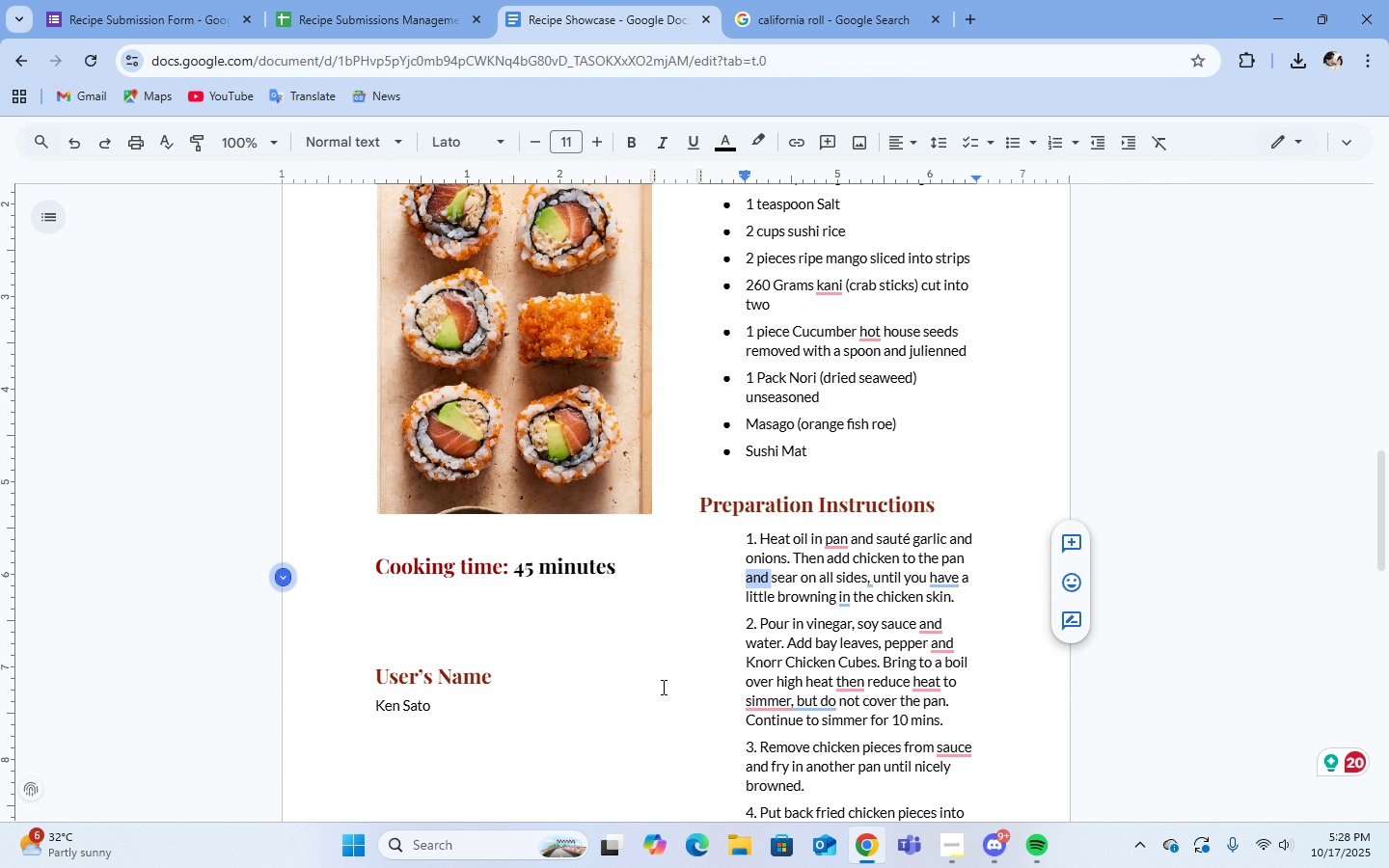 
scroll: coordinate [662, 687], scroll_direction: up, amount: 9.0
 